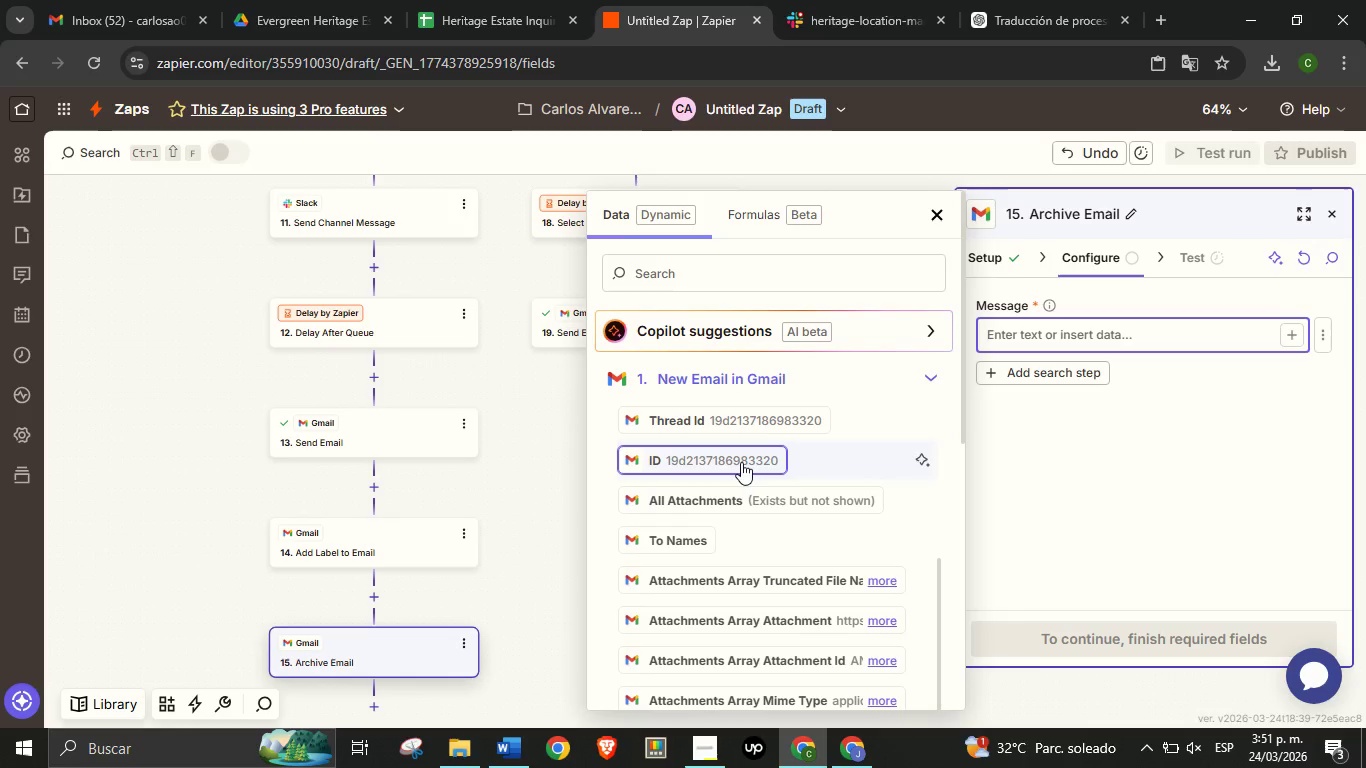 
left_click([741, 461])
 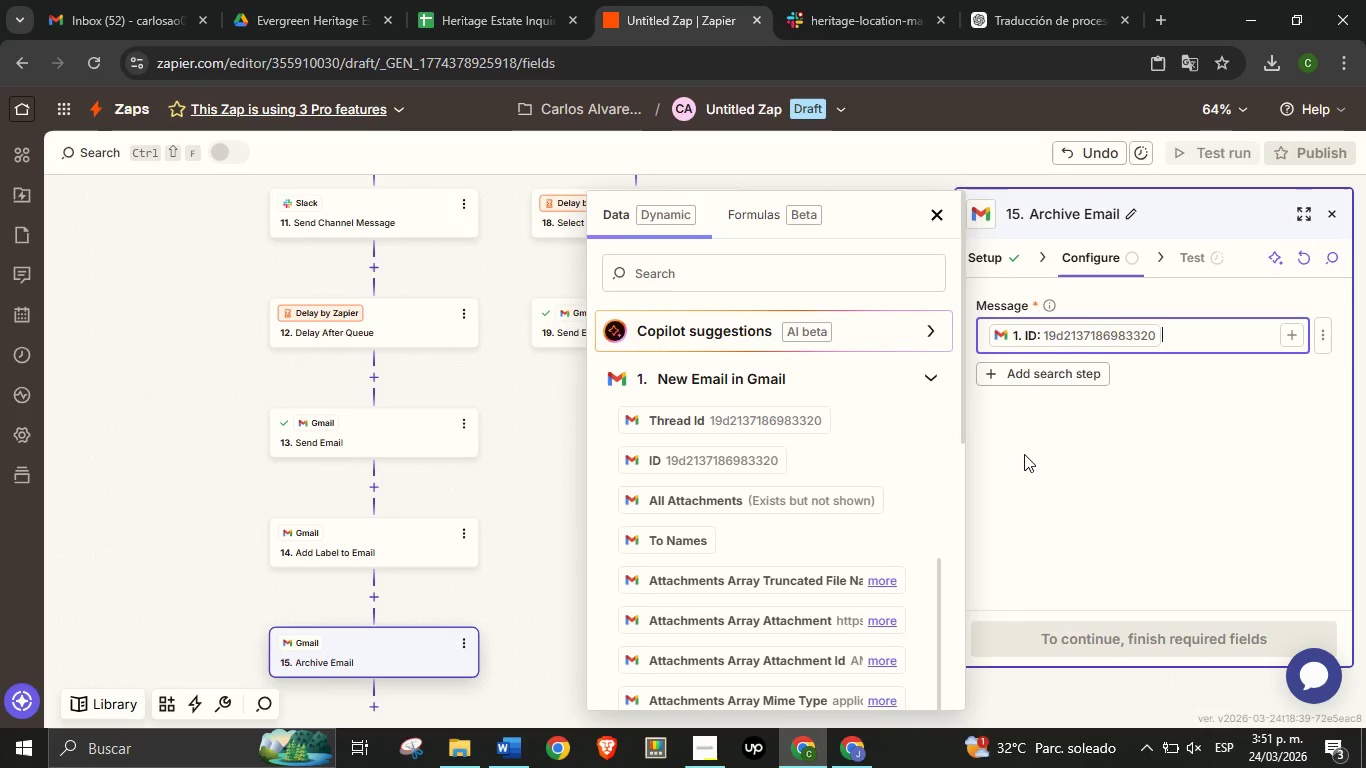 
left_click([1023, 454])
 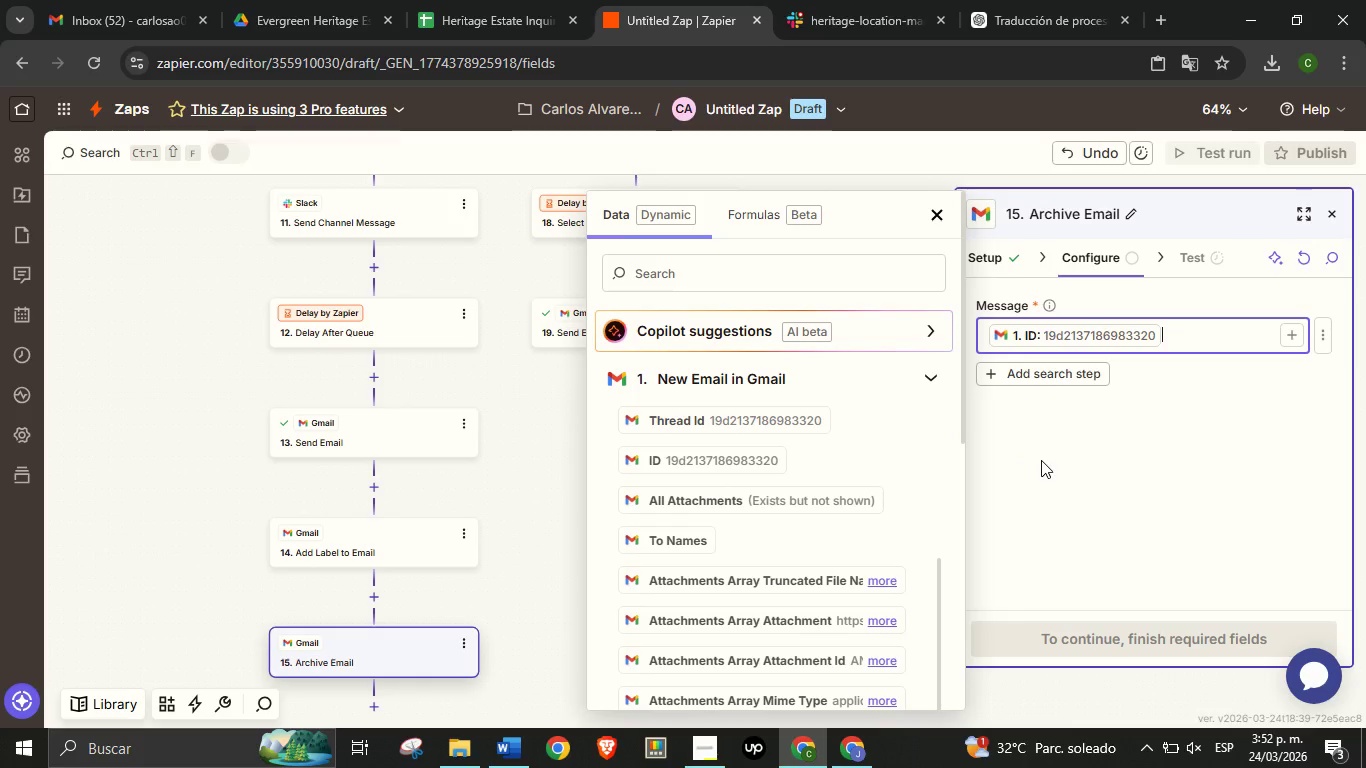 
left_click([1041, 460])
 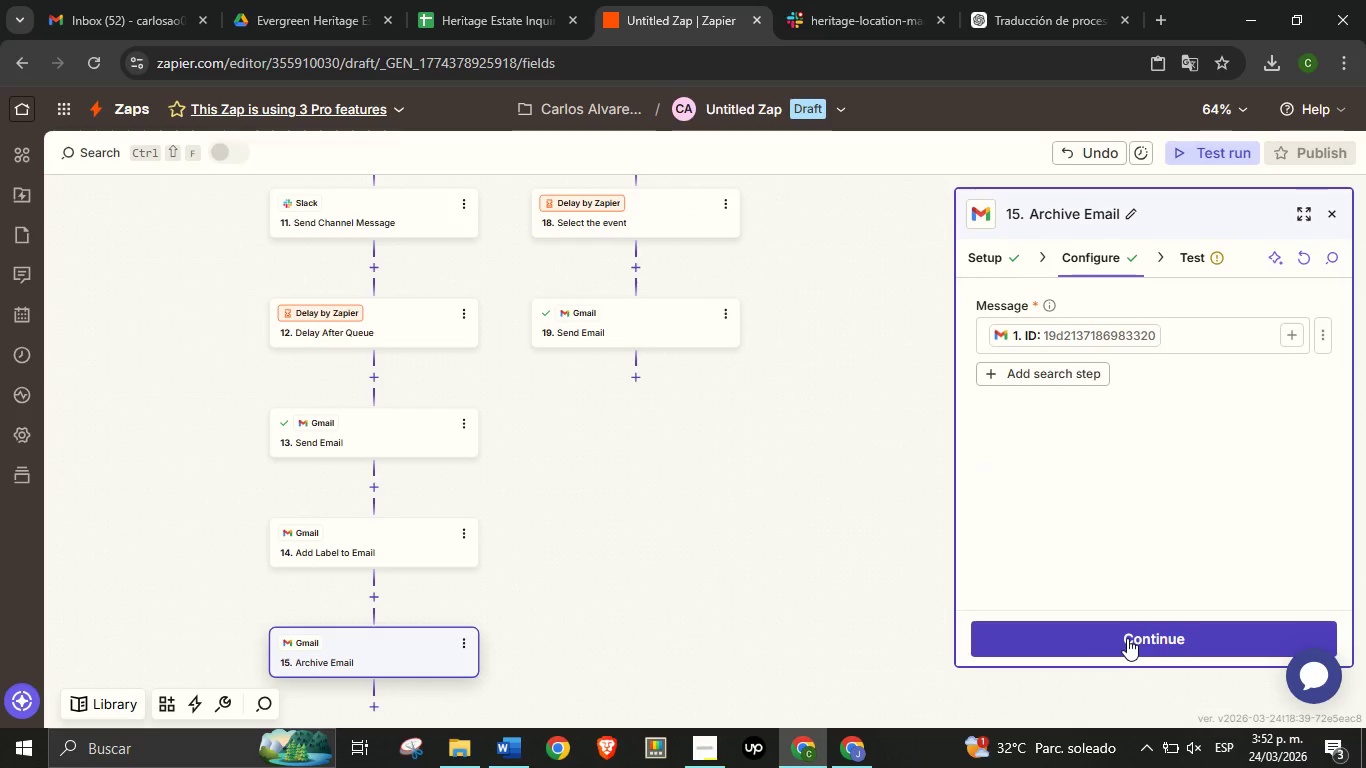 
left_click([1127, 638])
 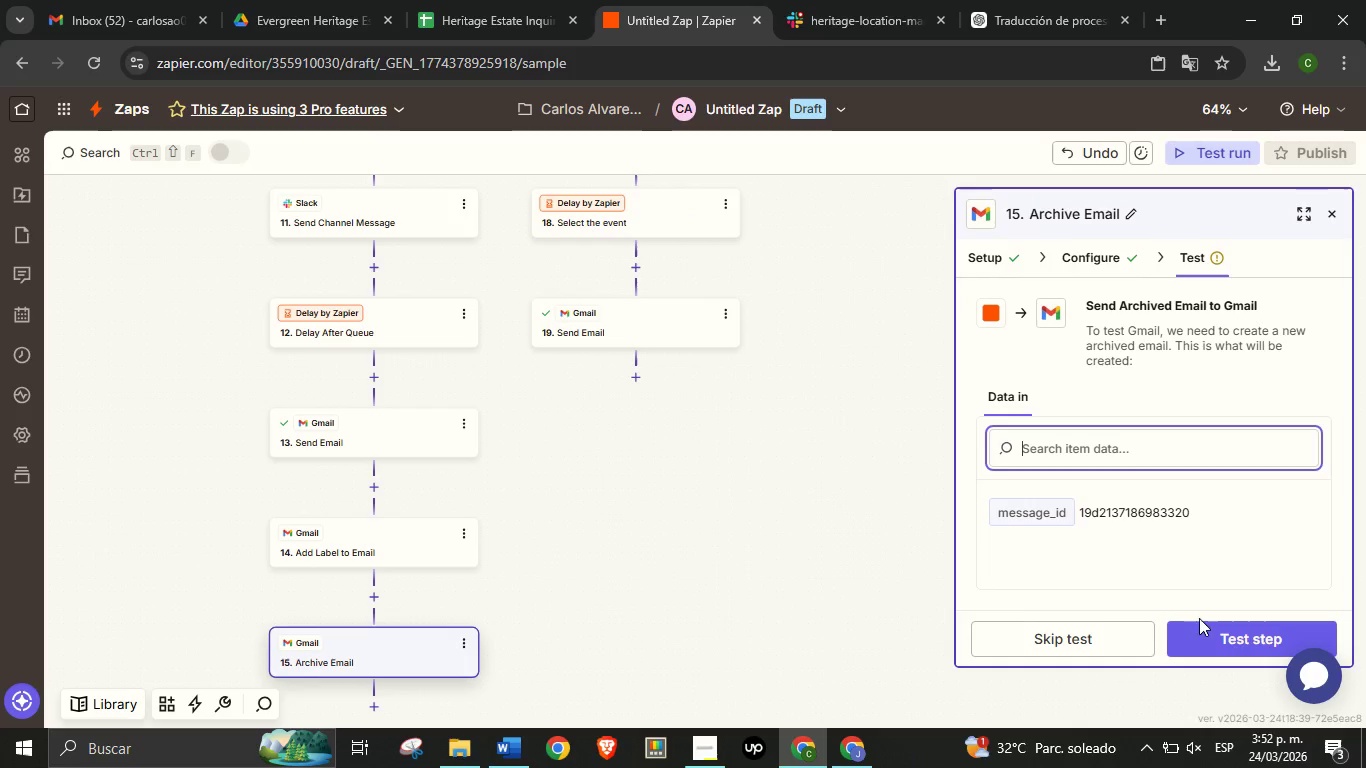 
left_click([1214, 633])
 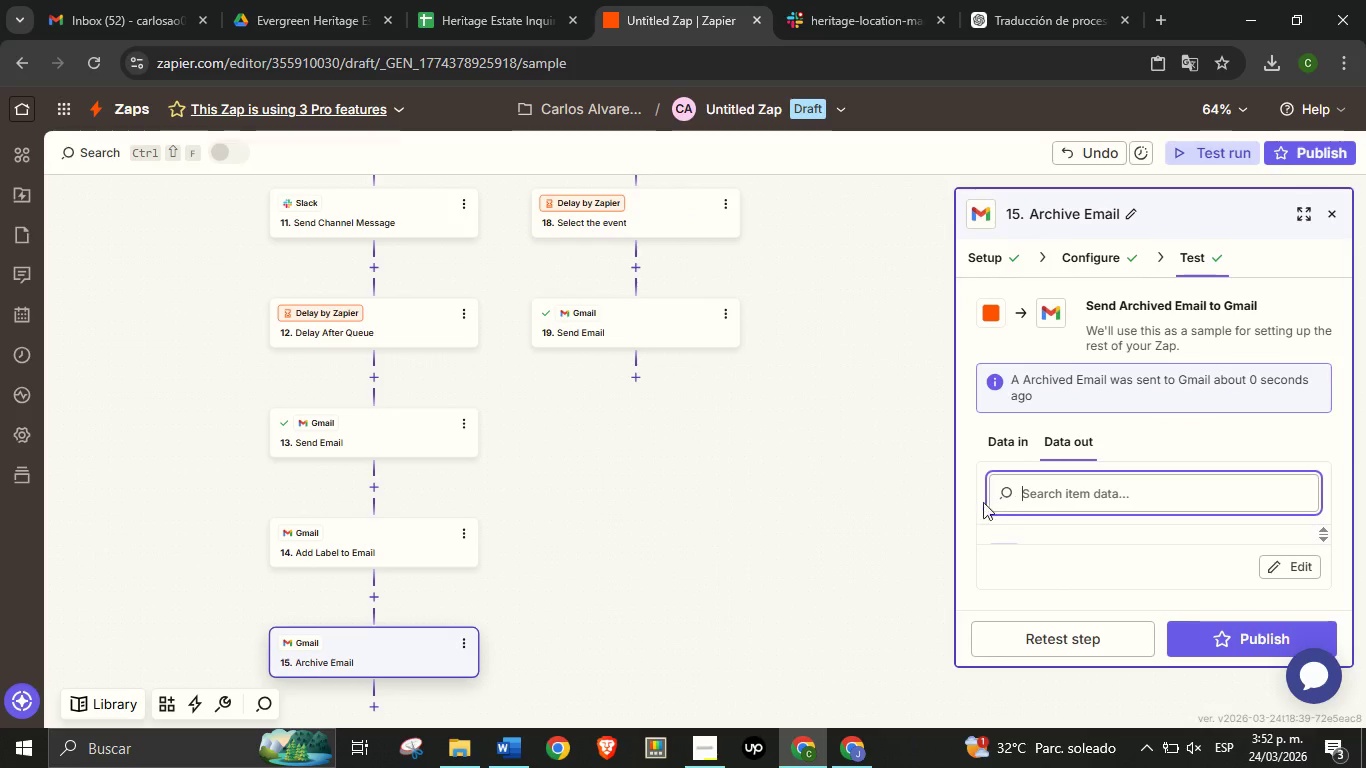 
left_click_drag(start_coordinate=[708, 568], to_coordinate=[702, 533])
 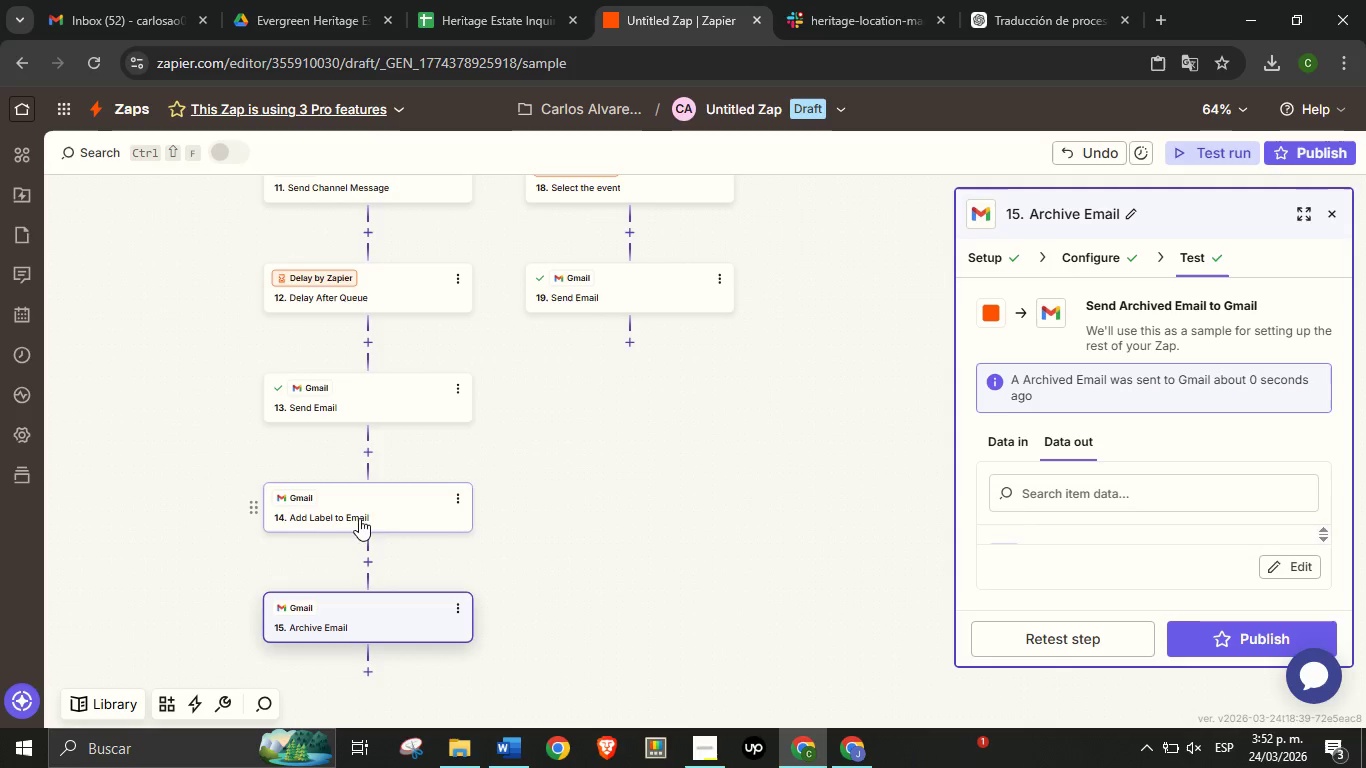 
left_click([418, 512])
 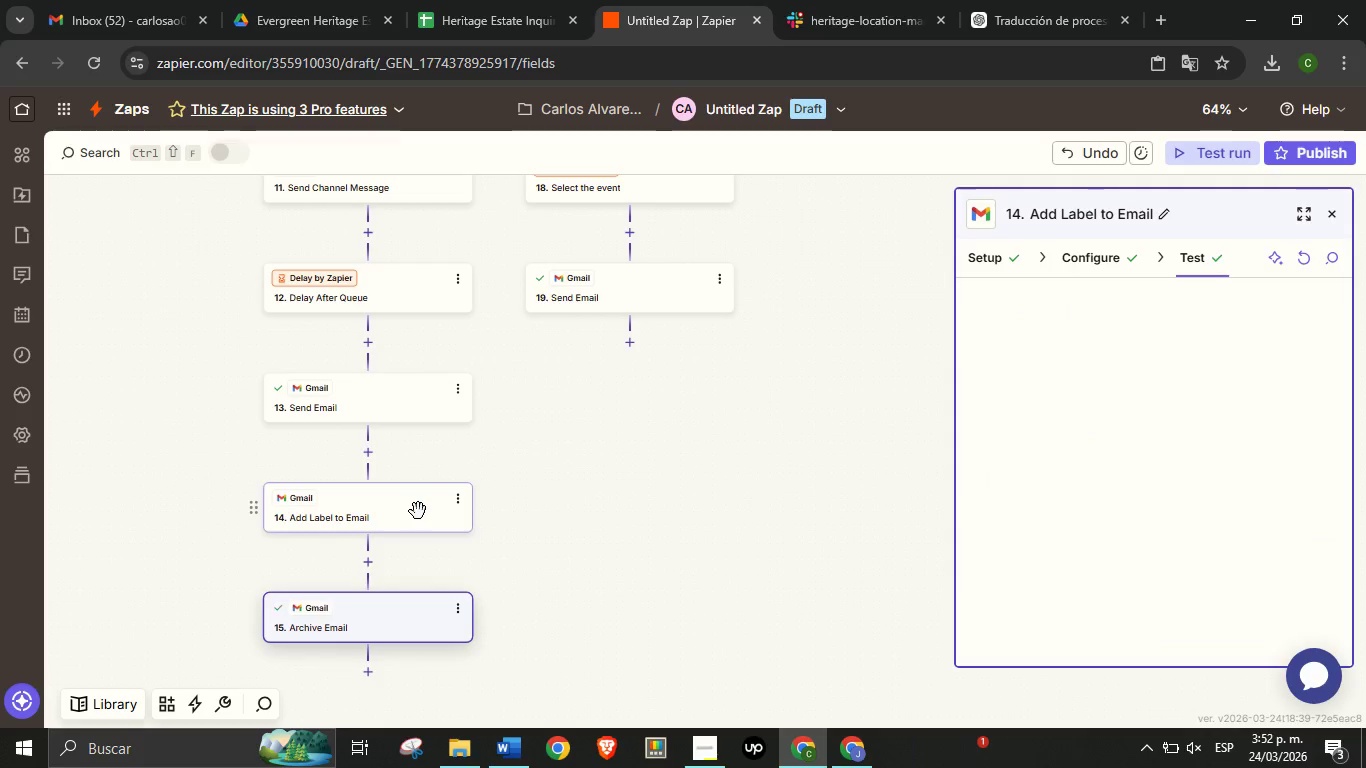 
left_click([418, 511])
 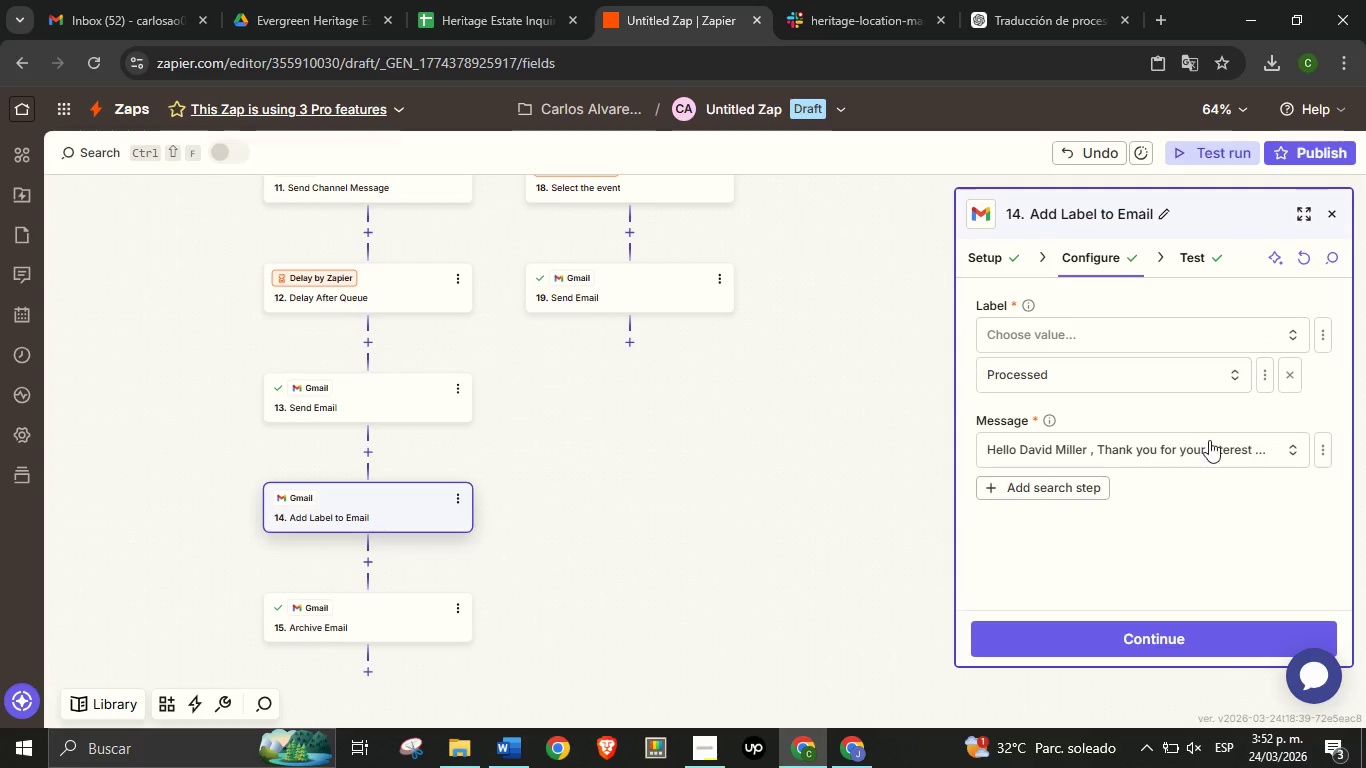 
left_click([1241, 447])
 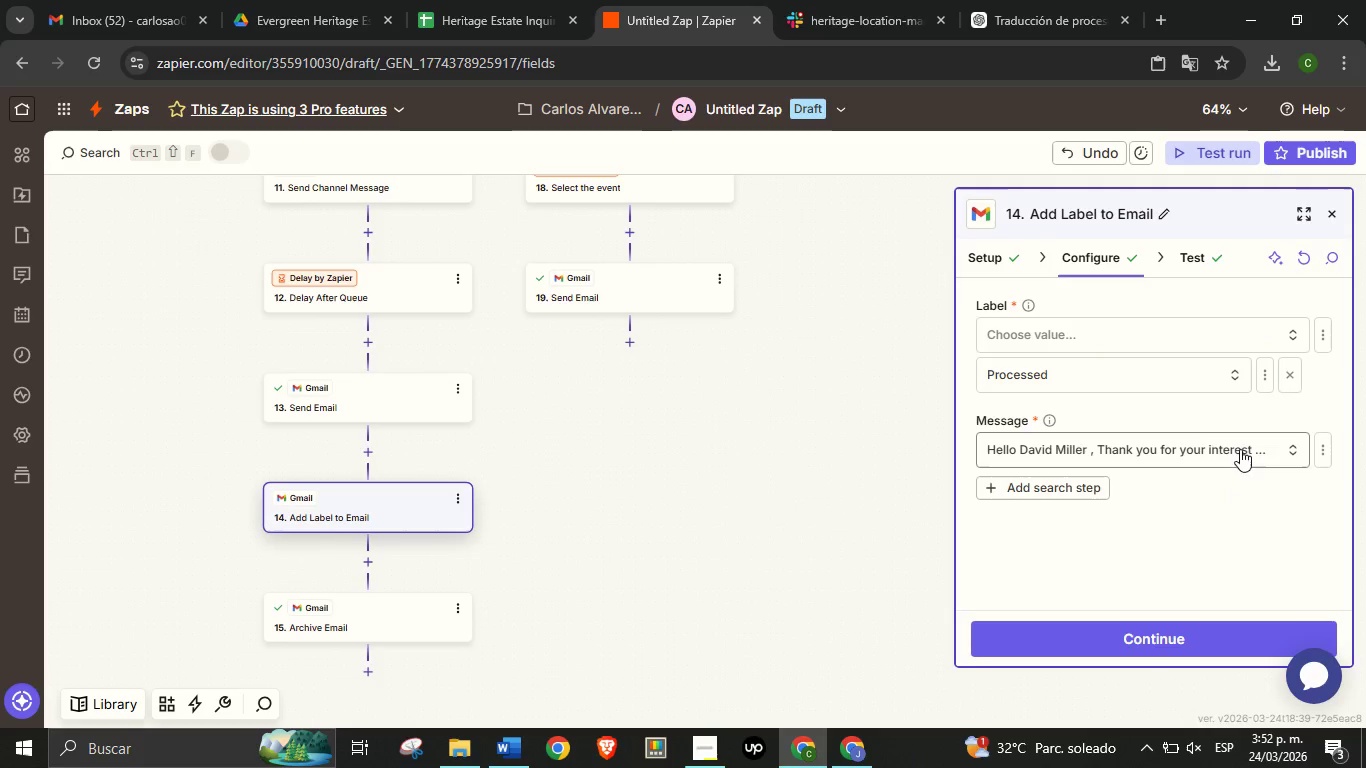 
double_click([1240, 449])
 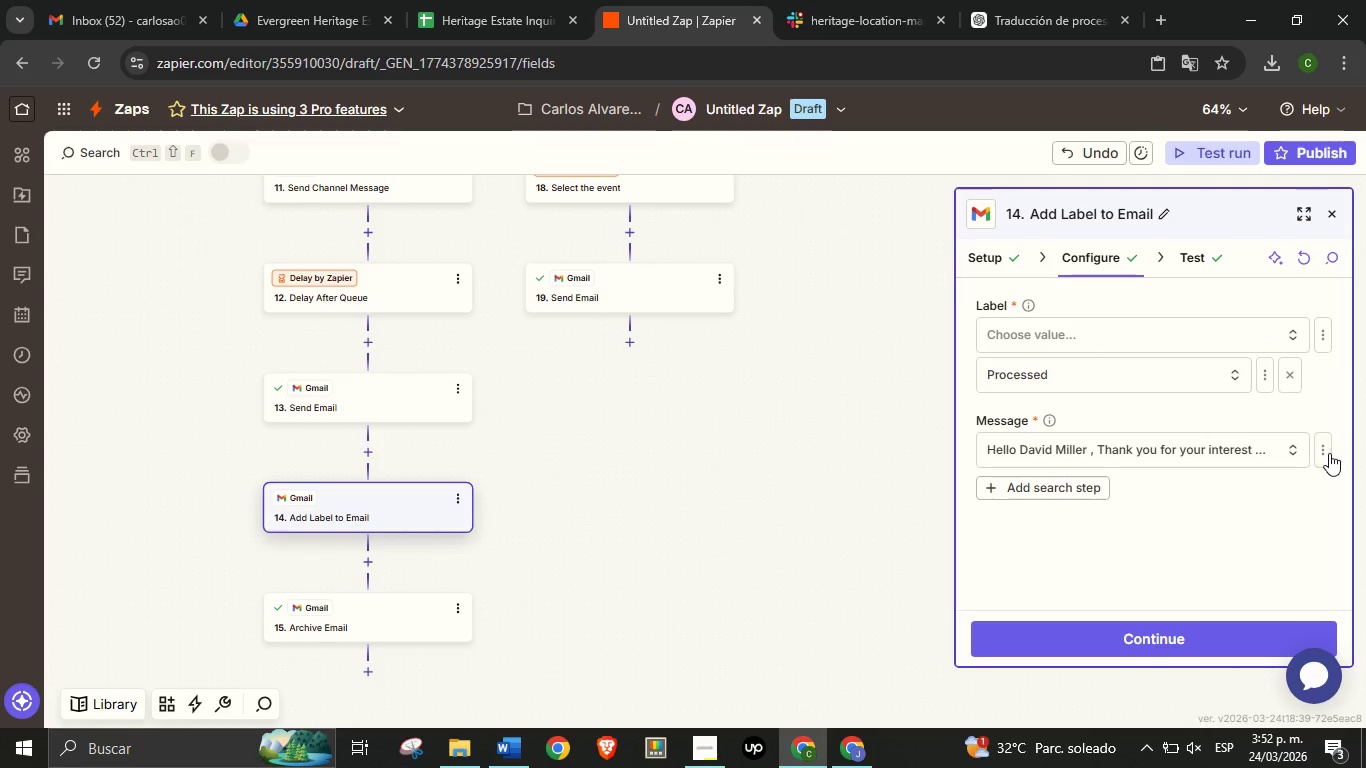 
double_click([1329, 453])
 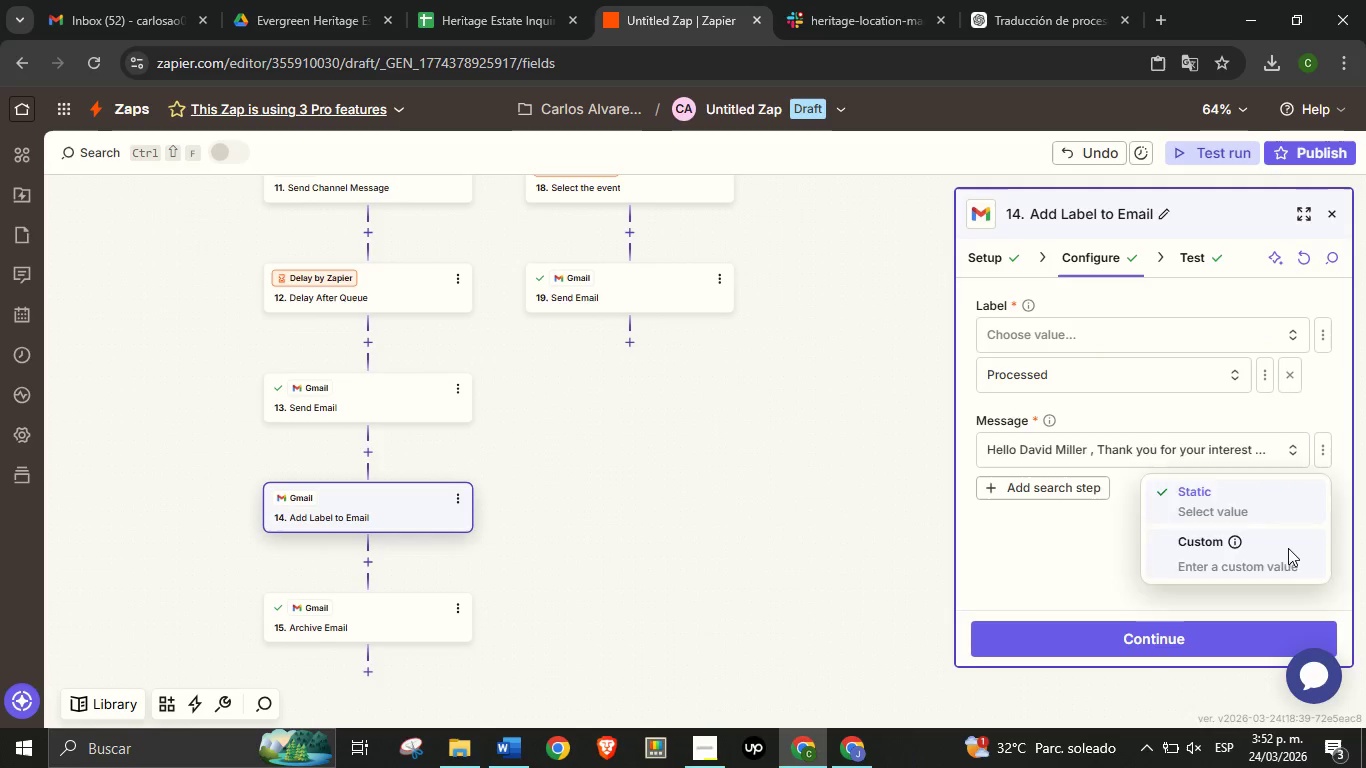 
left_click([1288, 548])
 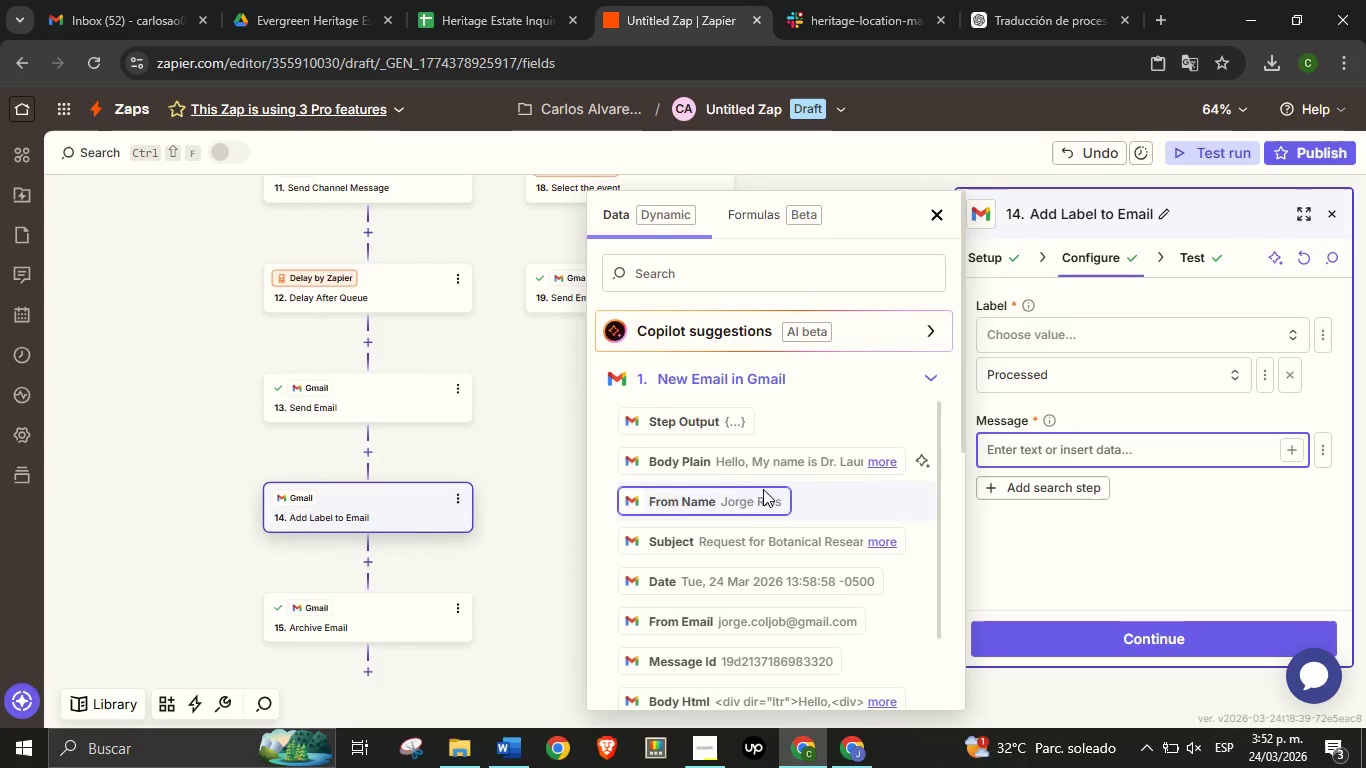 
scroll: coordinate [736, 561], scroll_direction: down, amount: 3.0
 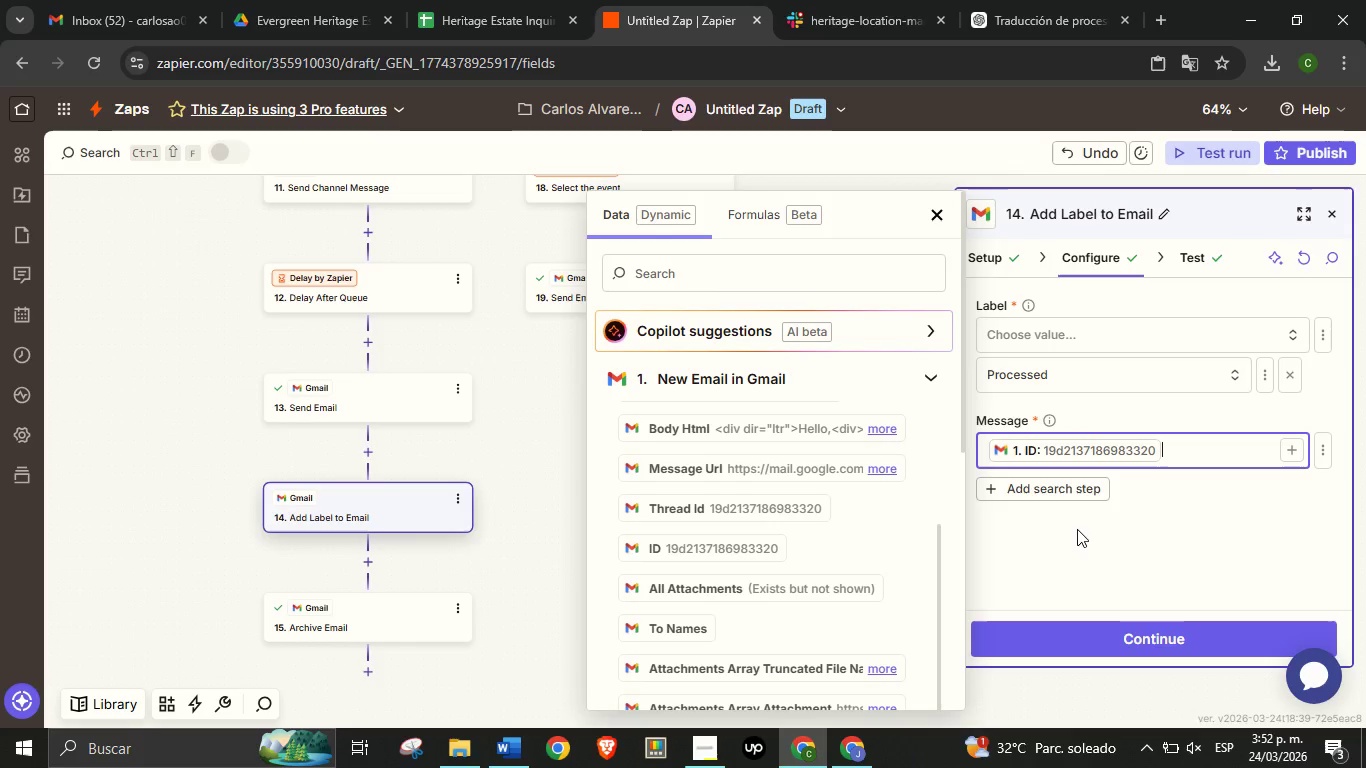 
double_click([1085, 529])
 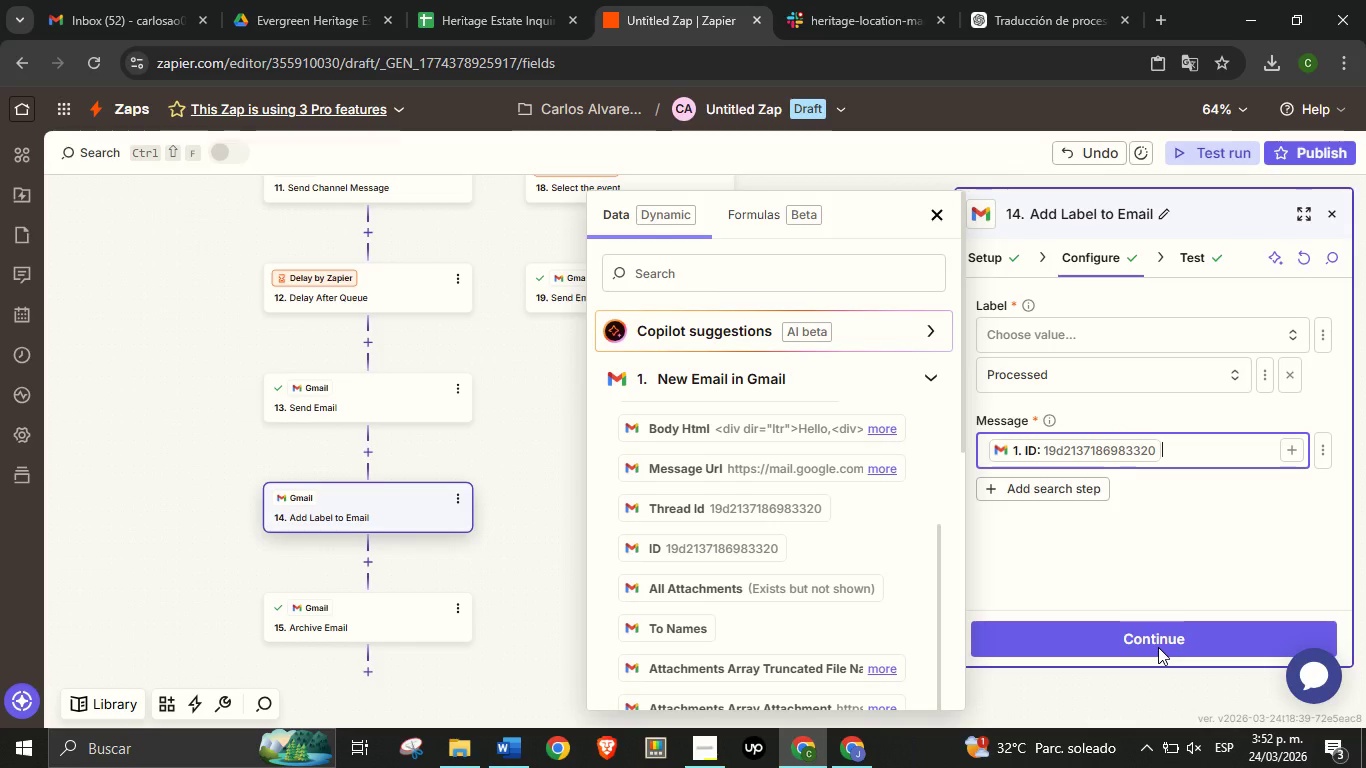 
left_click([1158, 647])
 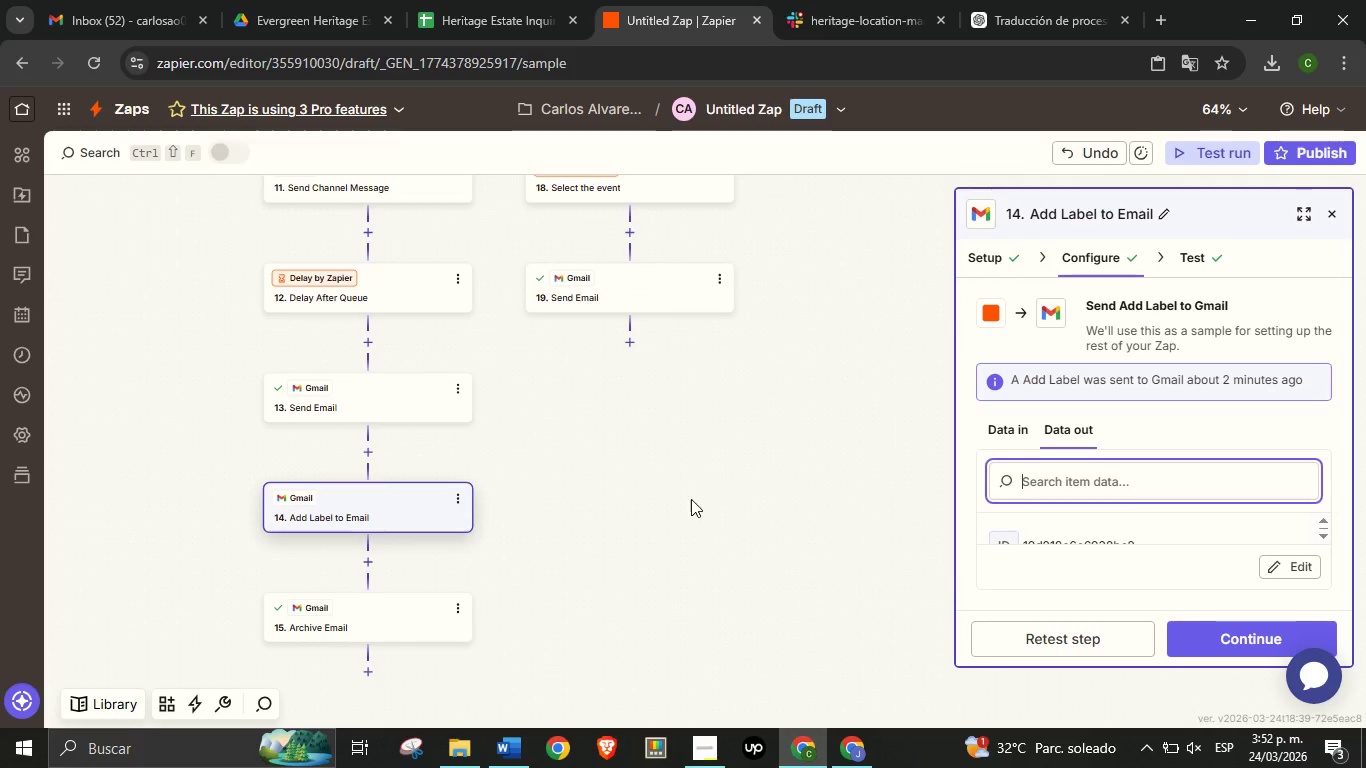 
left_click_drag(start_coordinate=[559, 449], to_coordinate=[571, 561])
 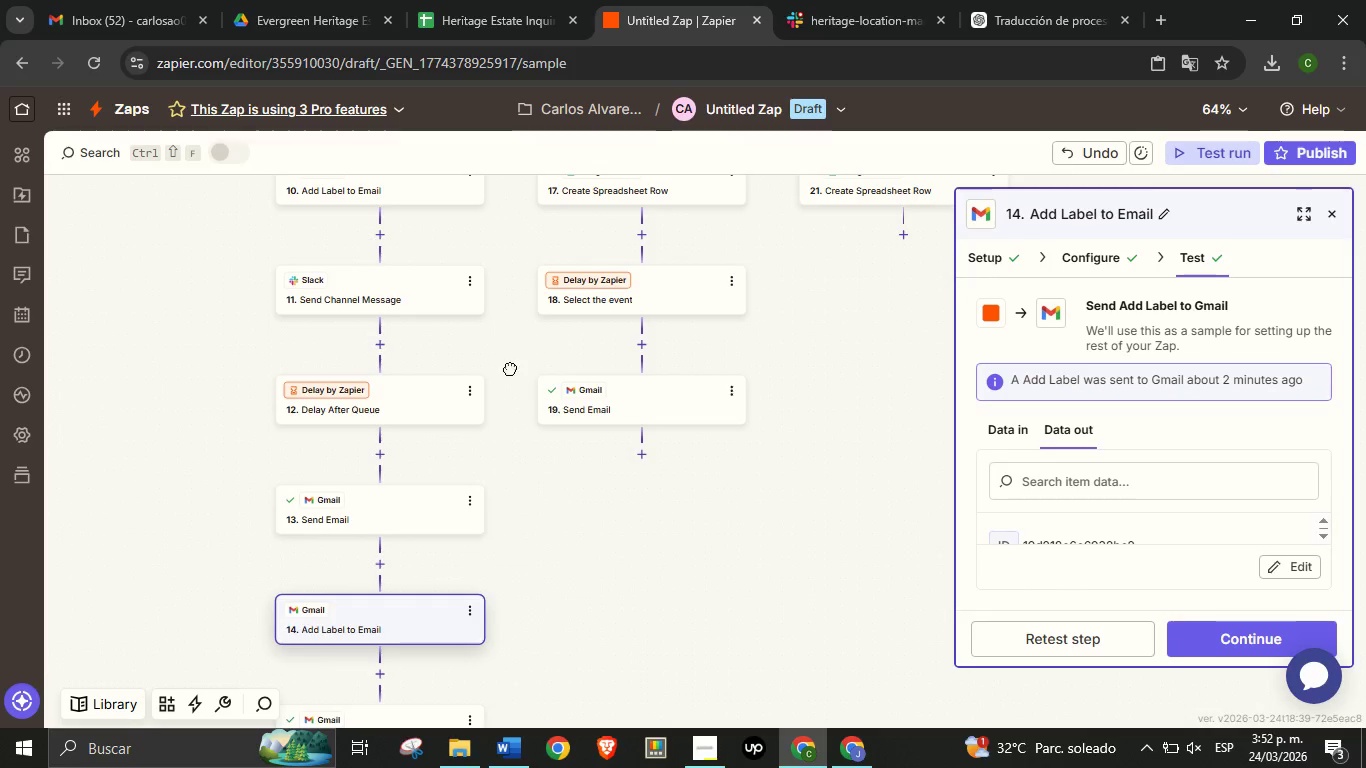 
left_click_drag(start_coordinate=[510, 339], to_coordinate=[506, 447])
 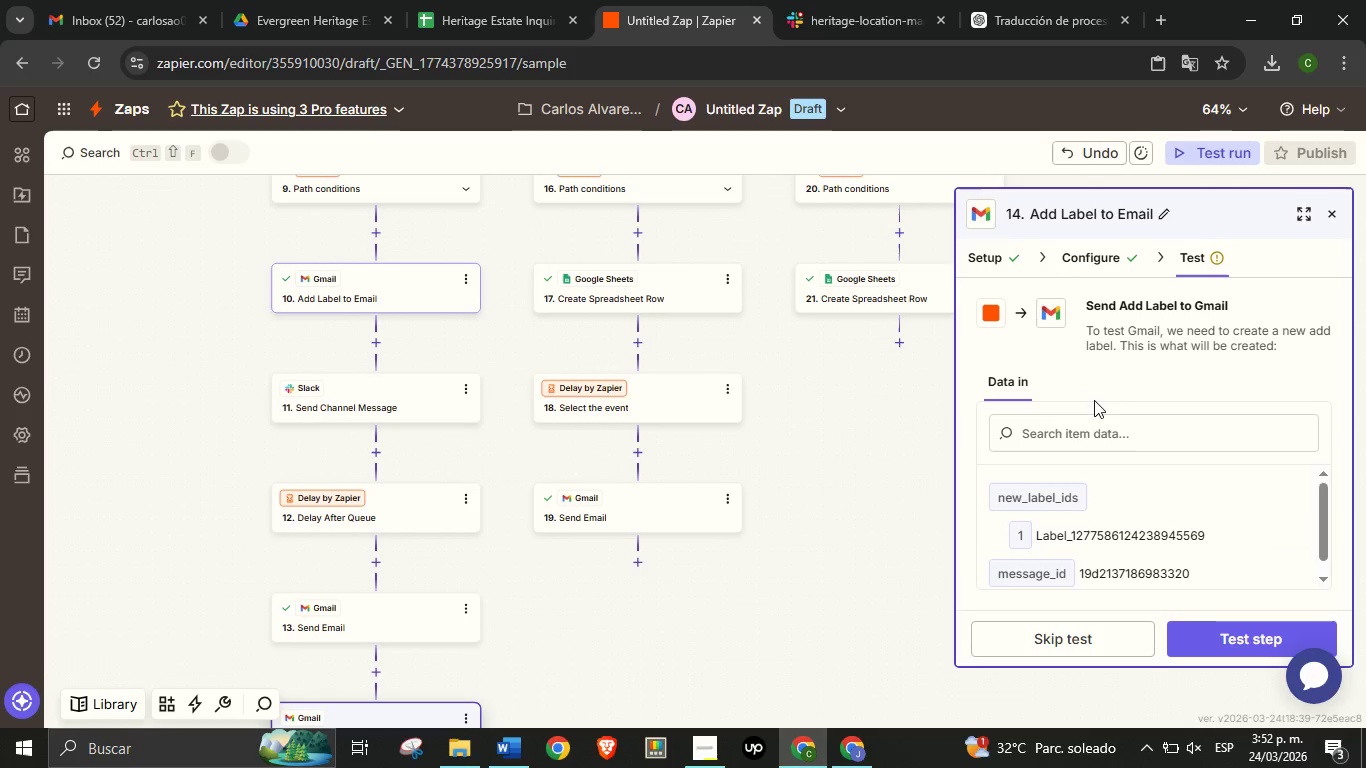 
left_click([391, 293])
 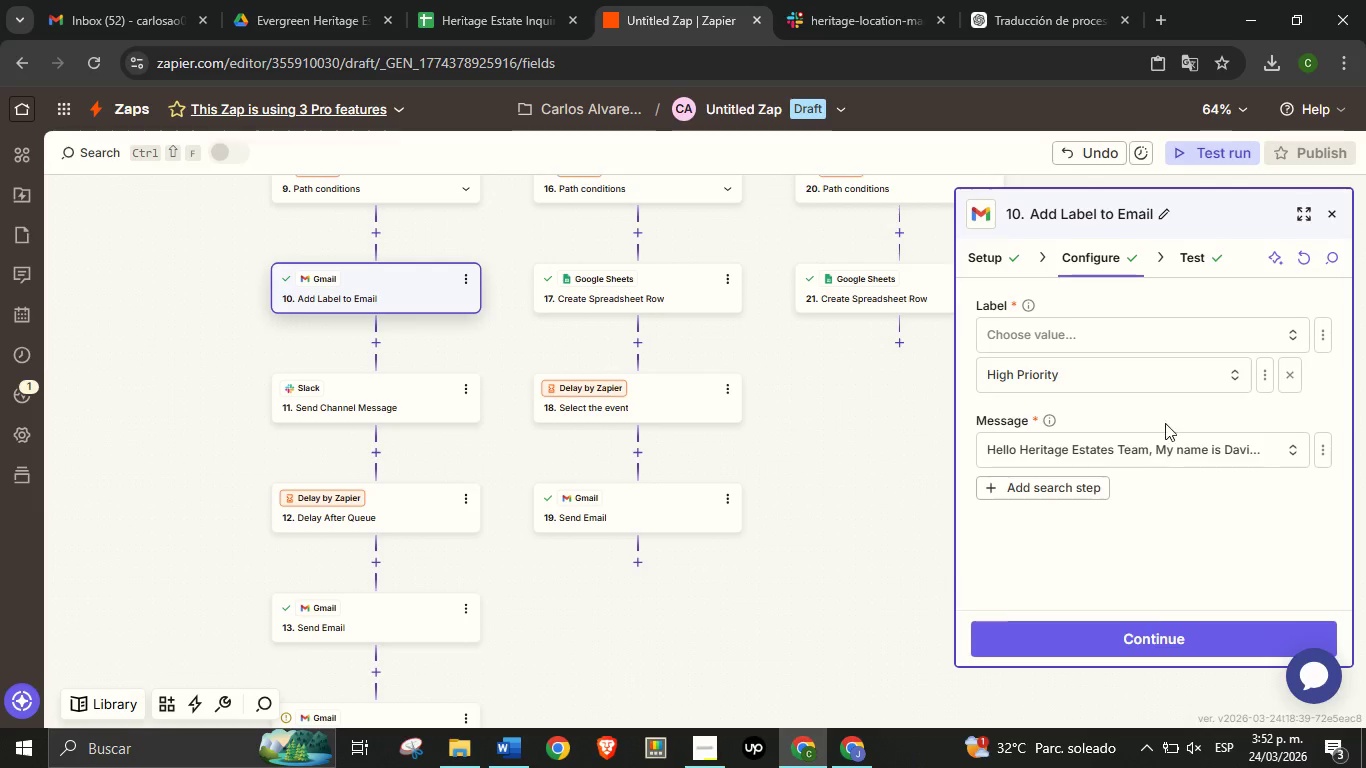 
left_click([1235, 454])
 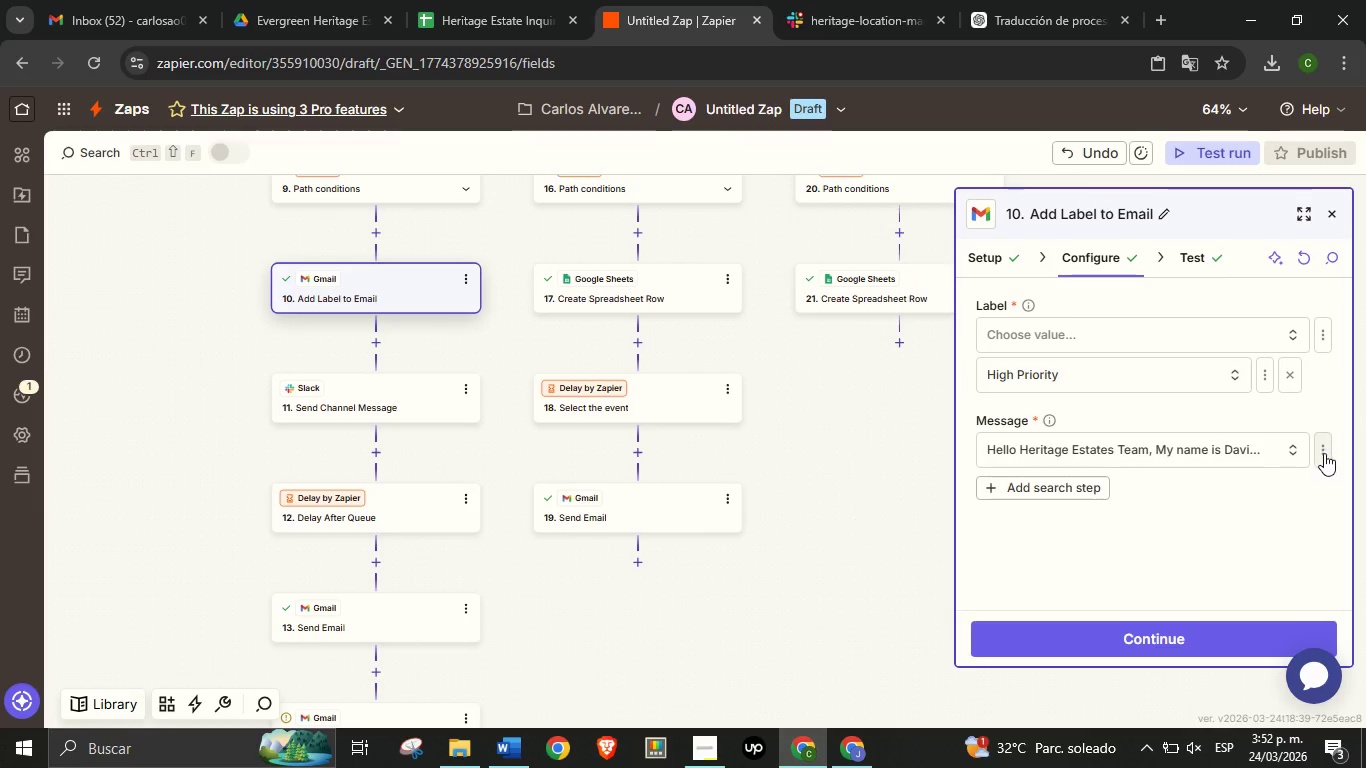 
left_click([1324, 453])
 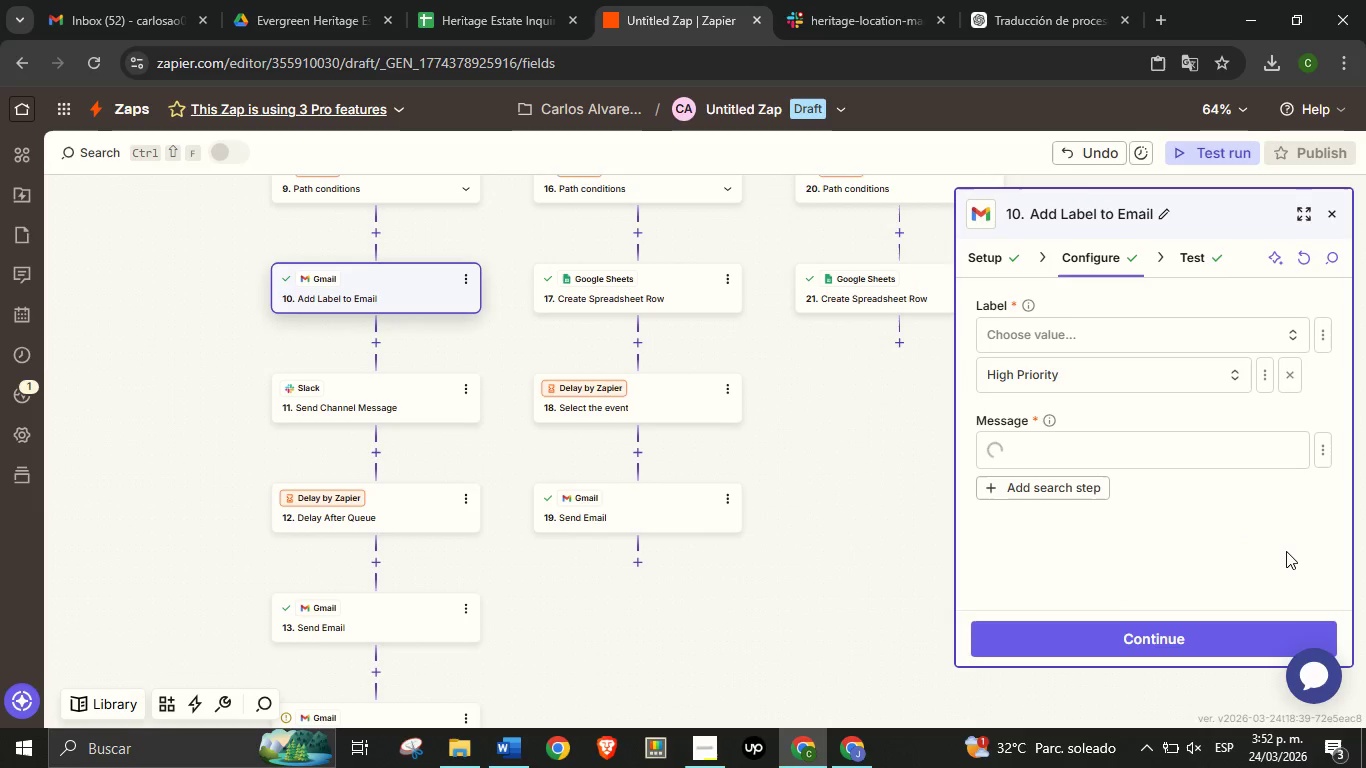 
left_click([1286, 551])
 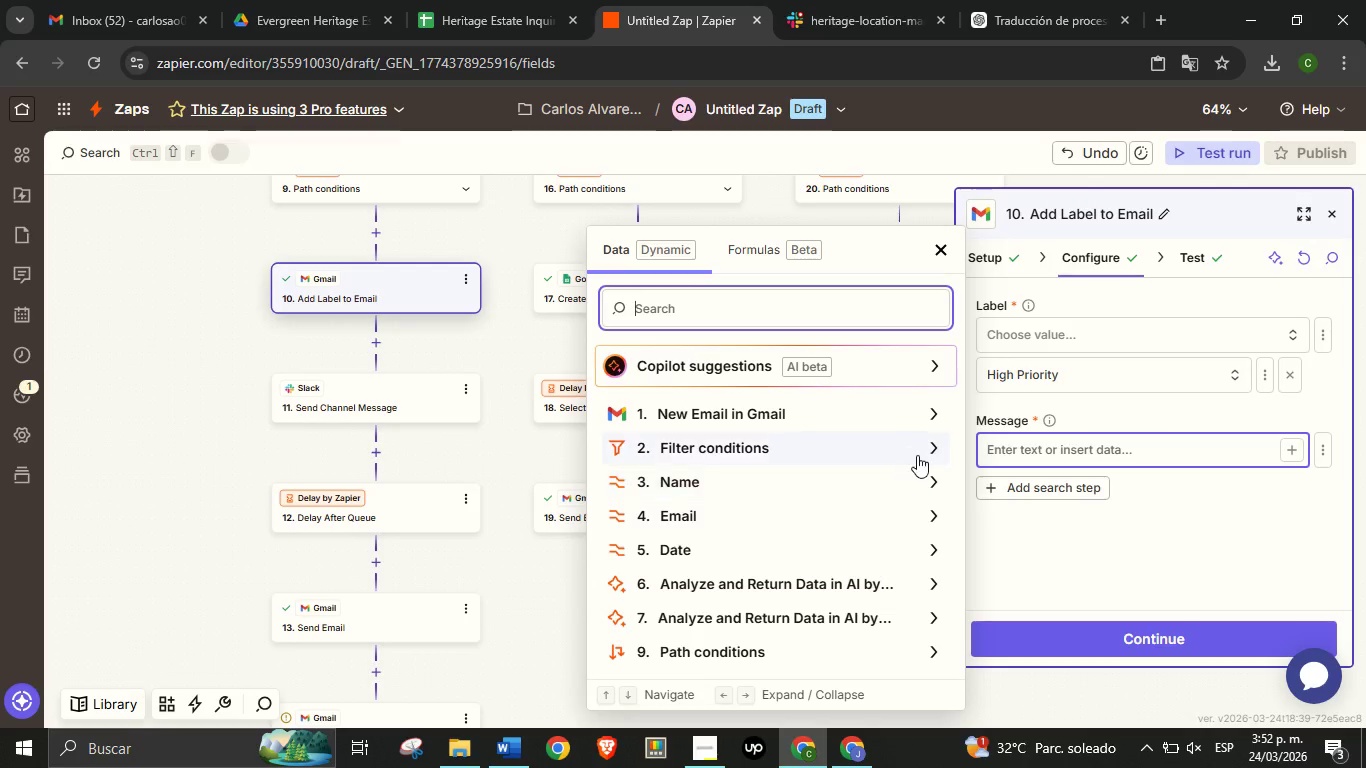 
scroll: coordinate [922, 446], scroll_direction: down, amount: 1.0
 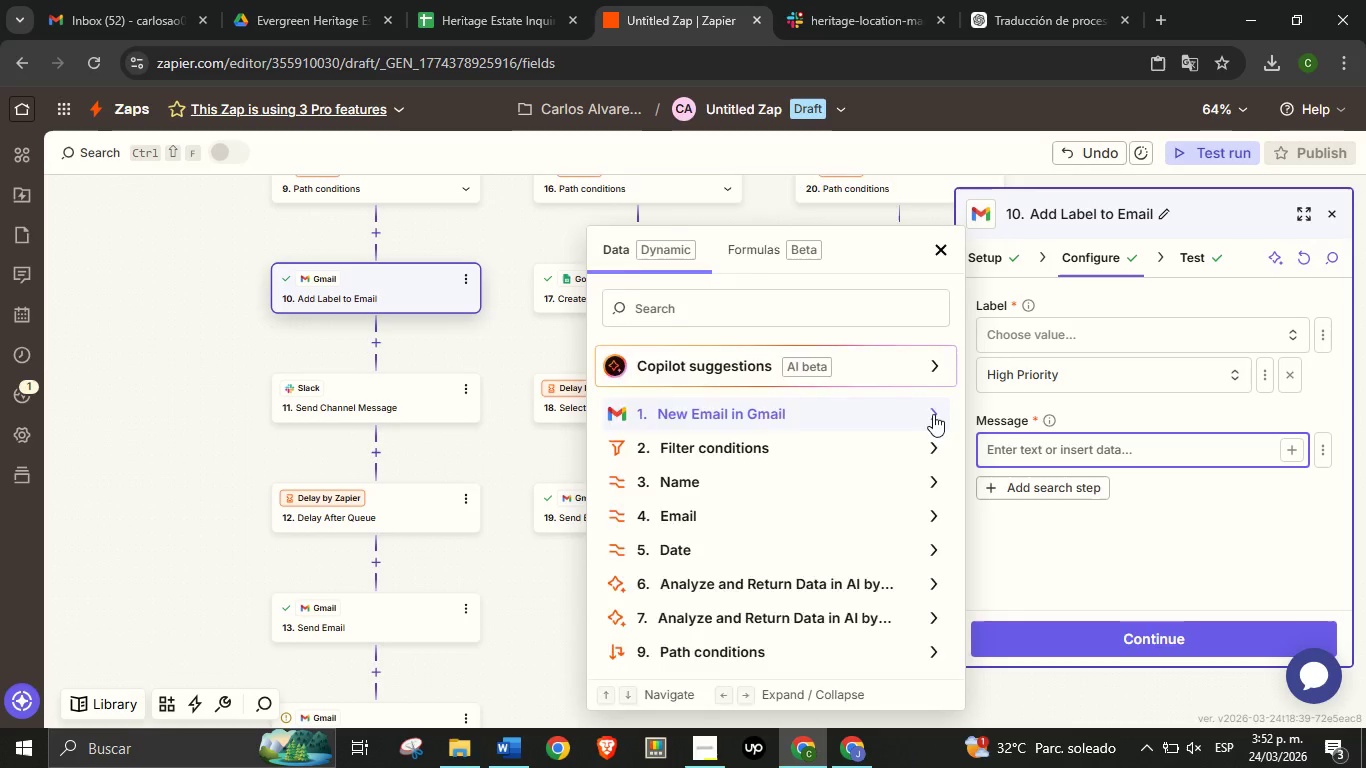 
left_click([933, 414])
 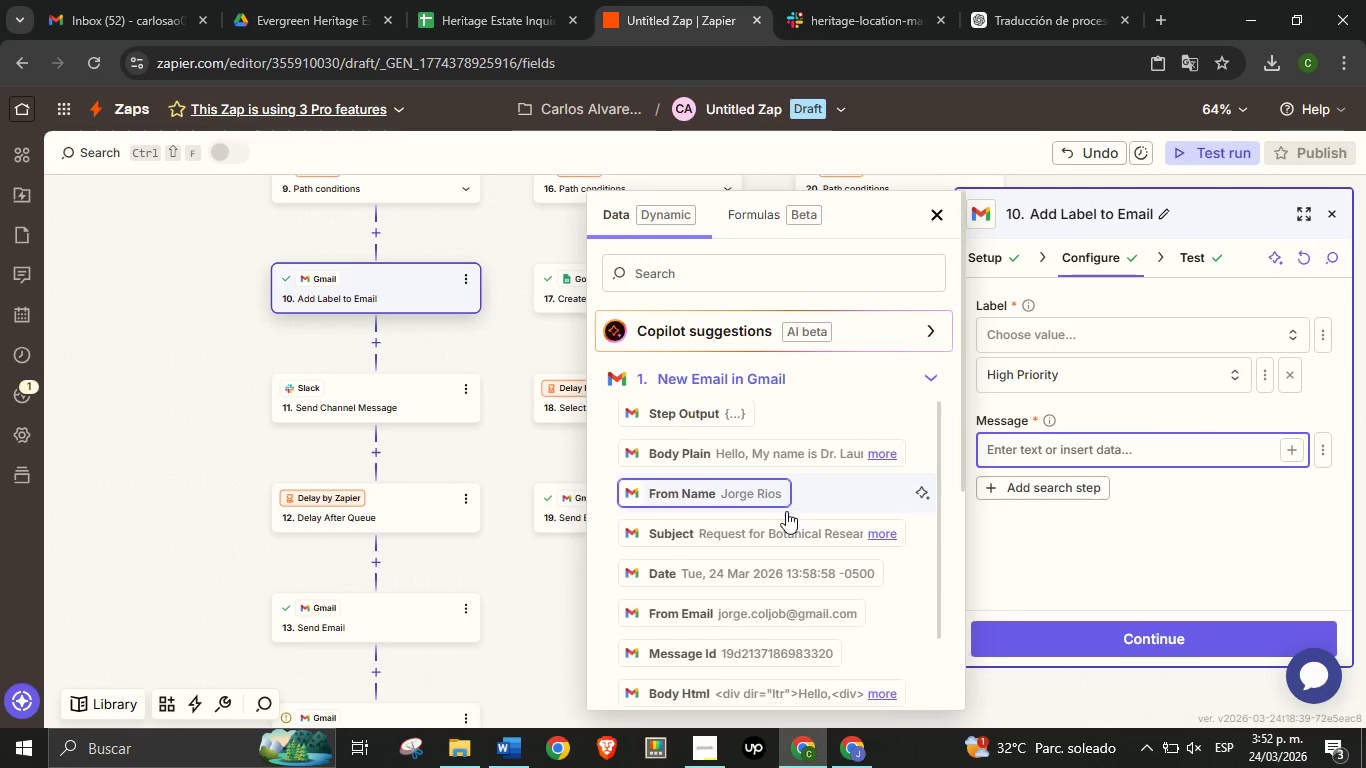 
scroll: coordinate [758, 545], scroll_direction: down, amount: 3.0
 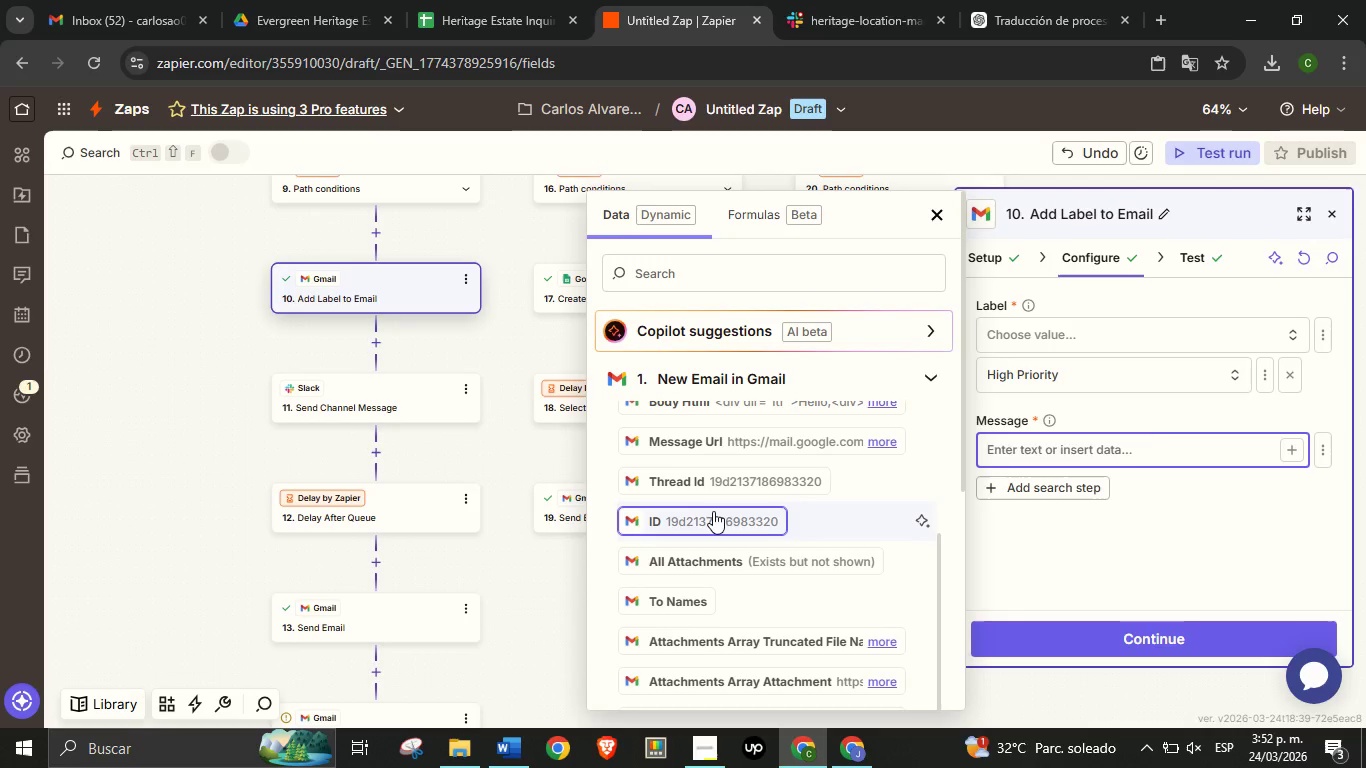 
left_click([713, 511])
 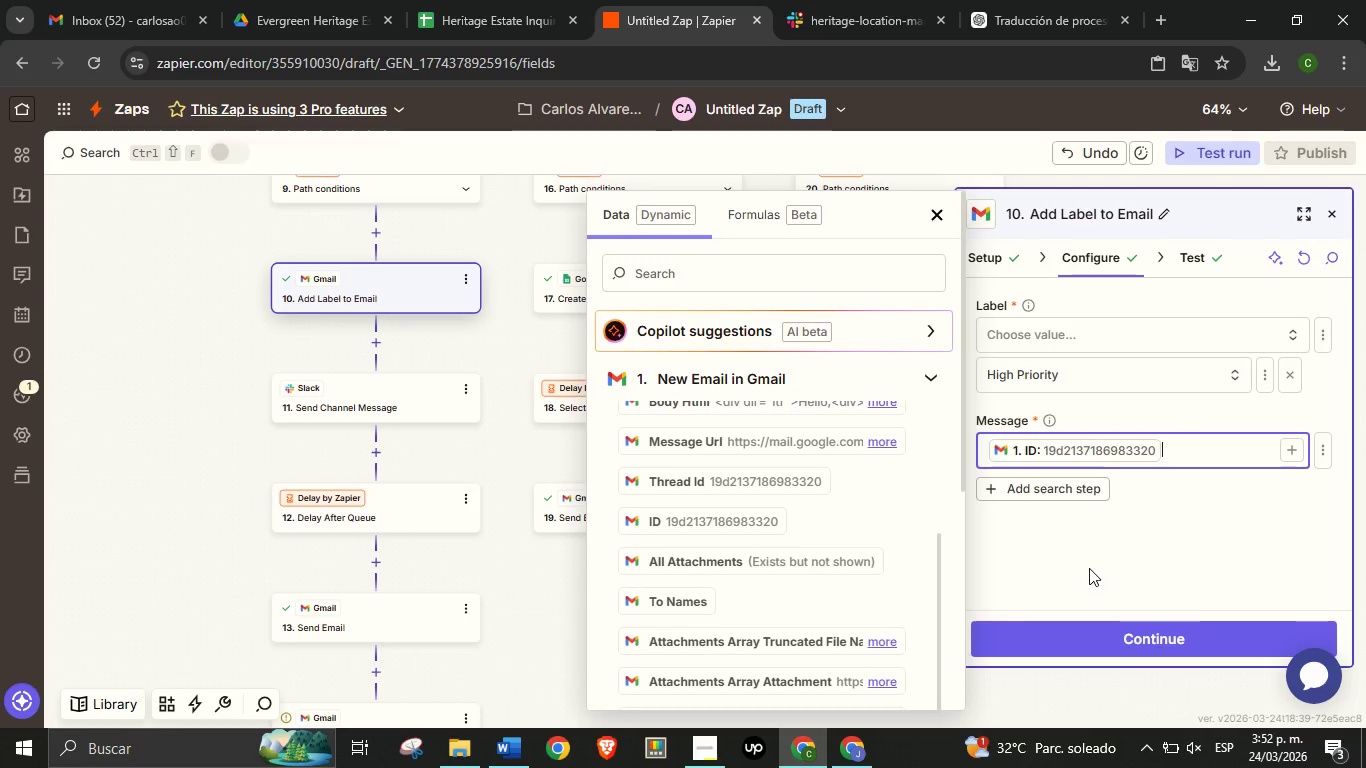 
left_click([1081, 560])
 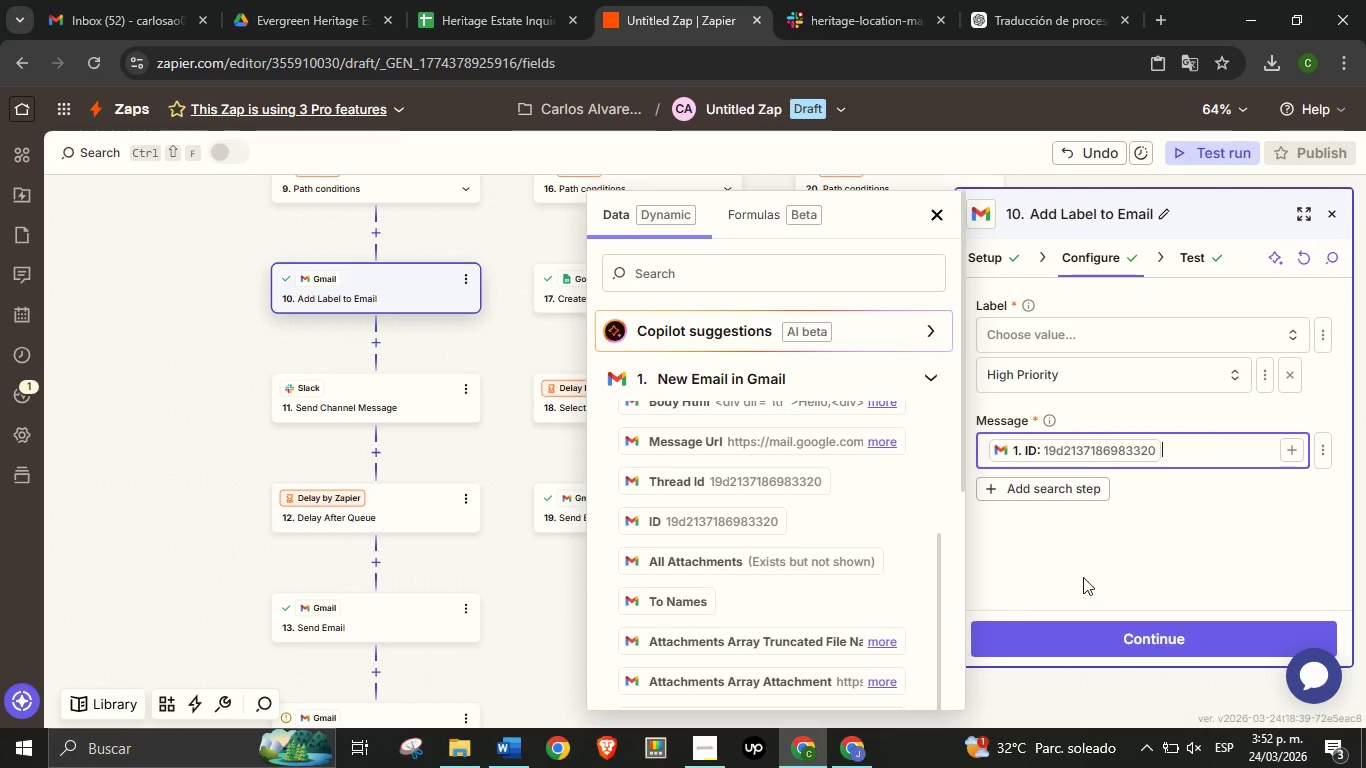 
left_click([1083, 574])
 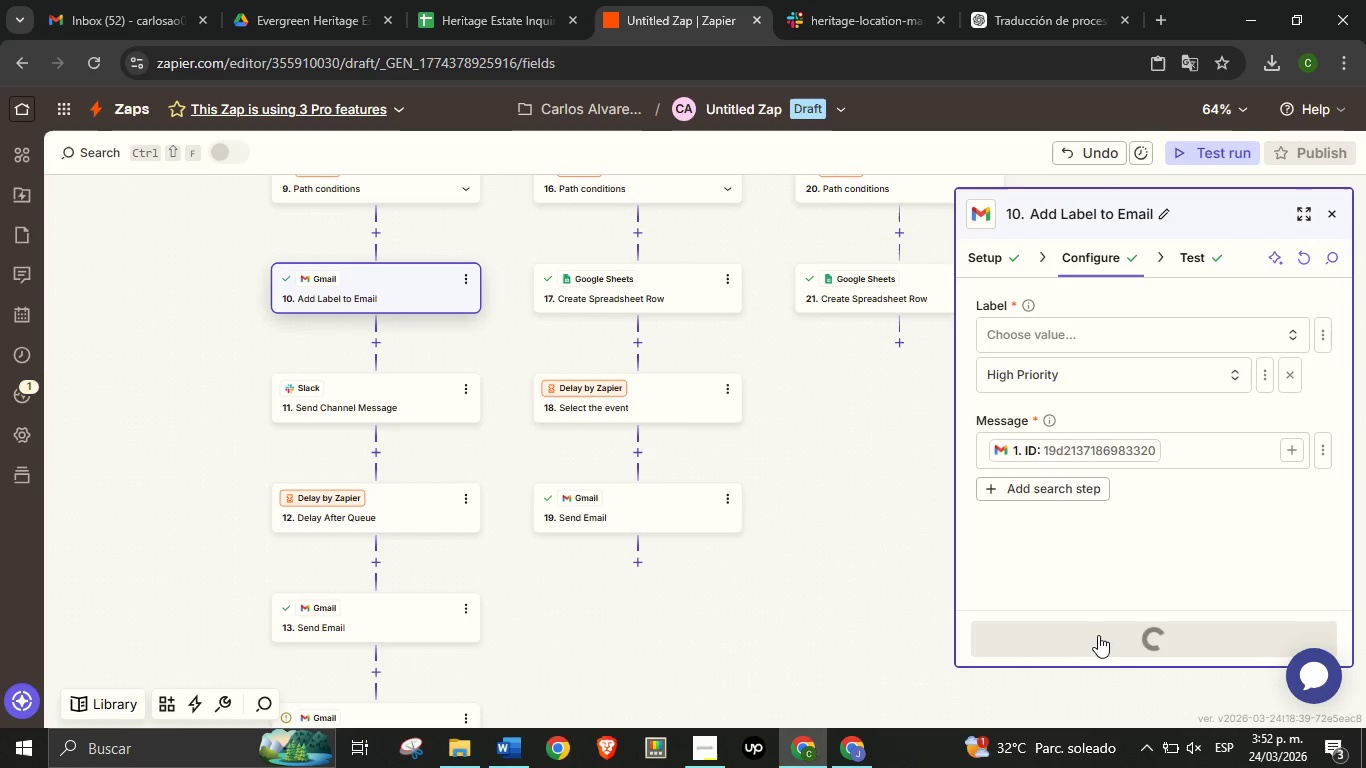 
left_click([1098, 635])
 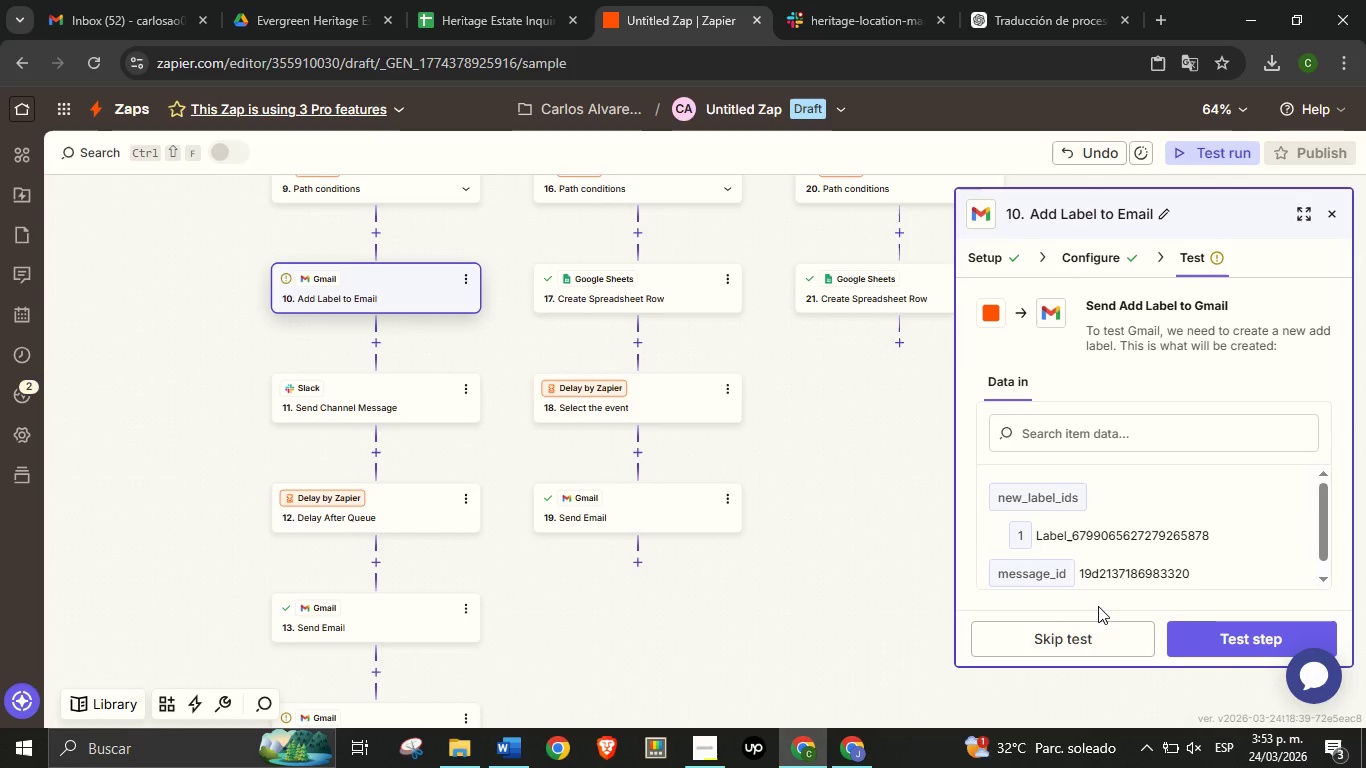 
wait(49.73)
 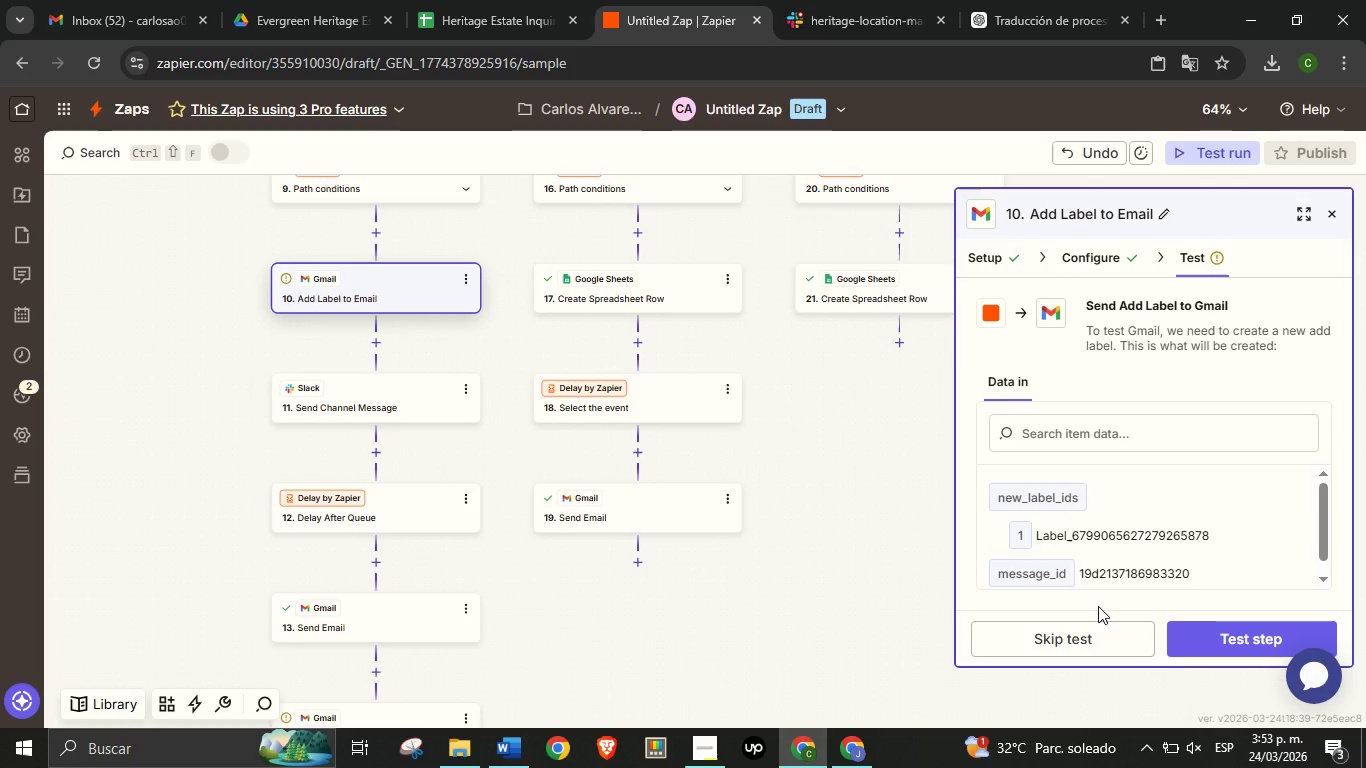 
left_click_drag(start_coordinate=[903, 595], to_coordinate=[891, 515])
 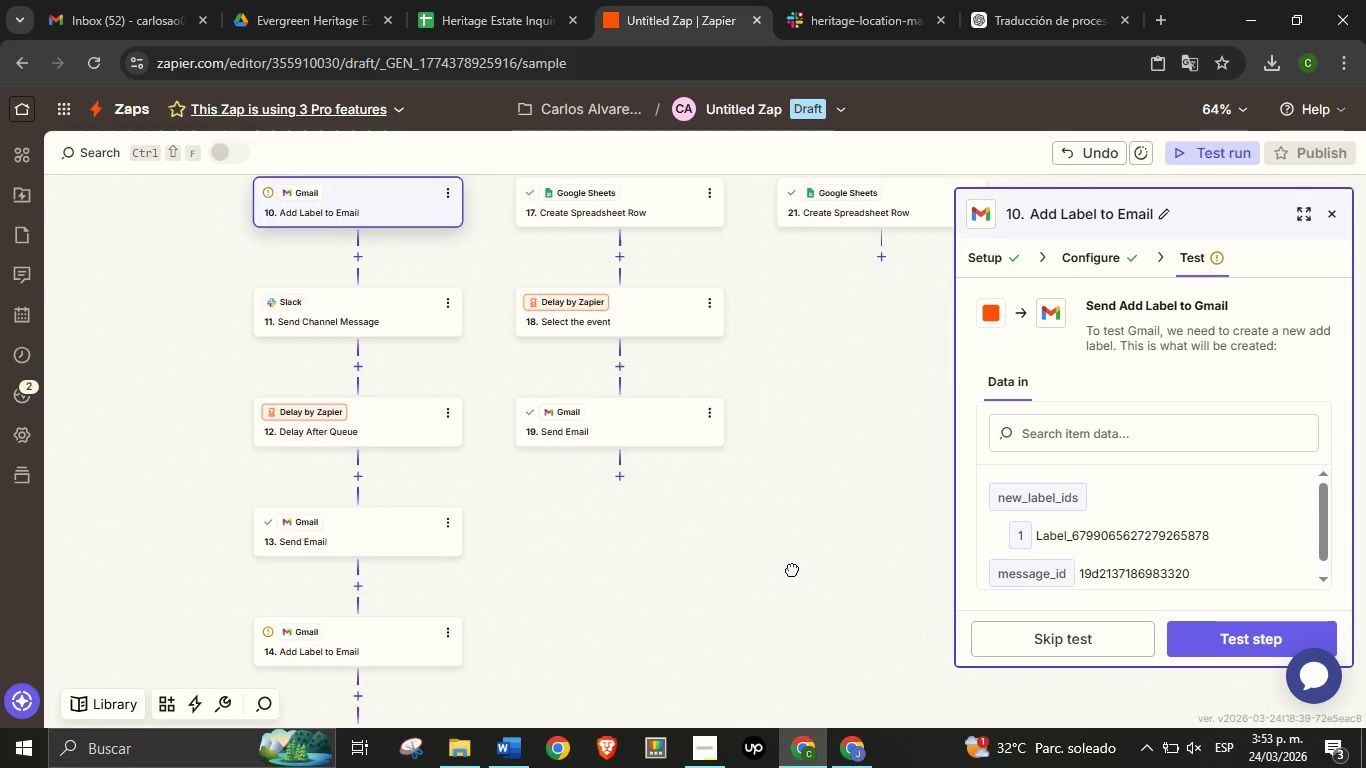 
left_click_drag(start_coordinate=[821, 616], to_coordinate=[788, 549])
 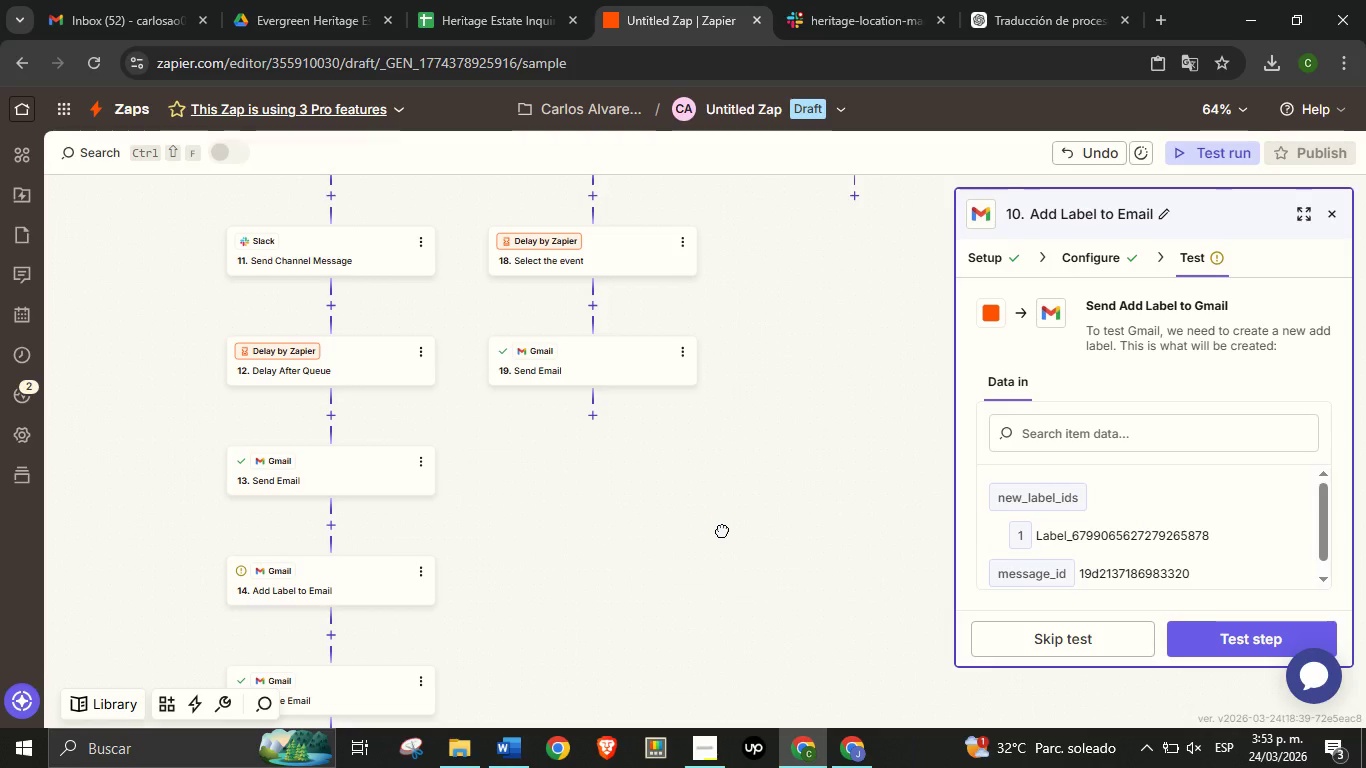 
left_click_drag(start_coordinate=[739, 560], to_coordinate=[719, 517])
 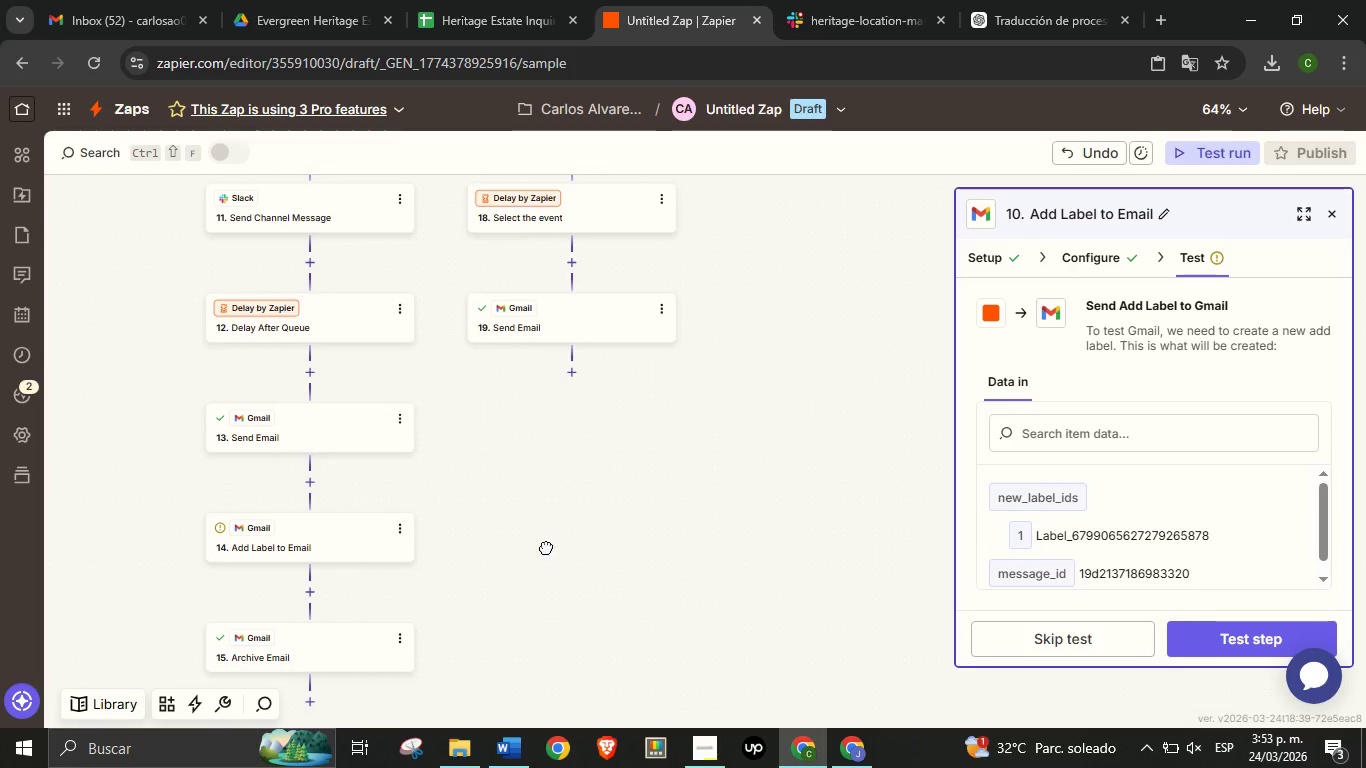 
left_click_drag(start_coordinate=[546, 550], to_coordinate=[545, 478])
 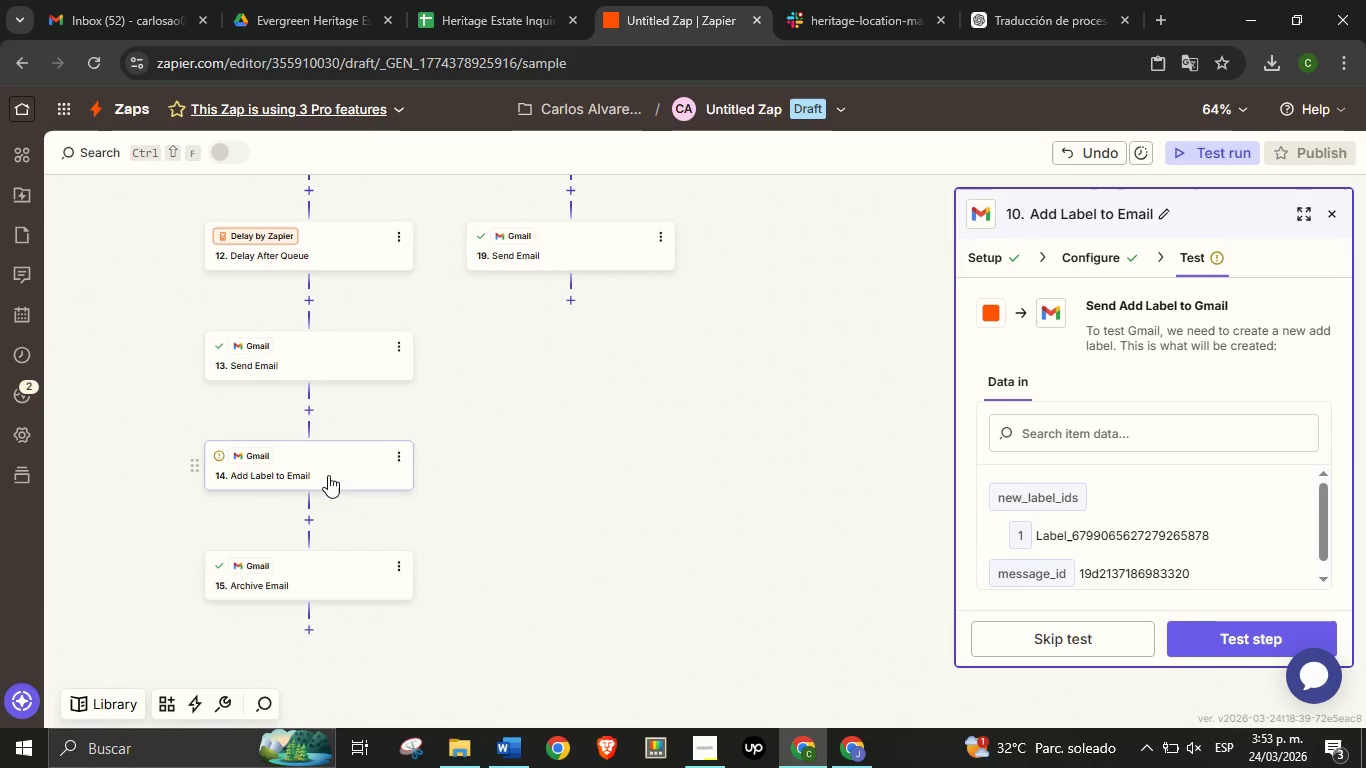 
left_click([328, 475])
 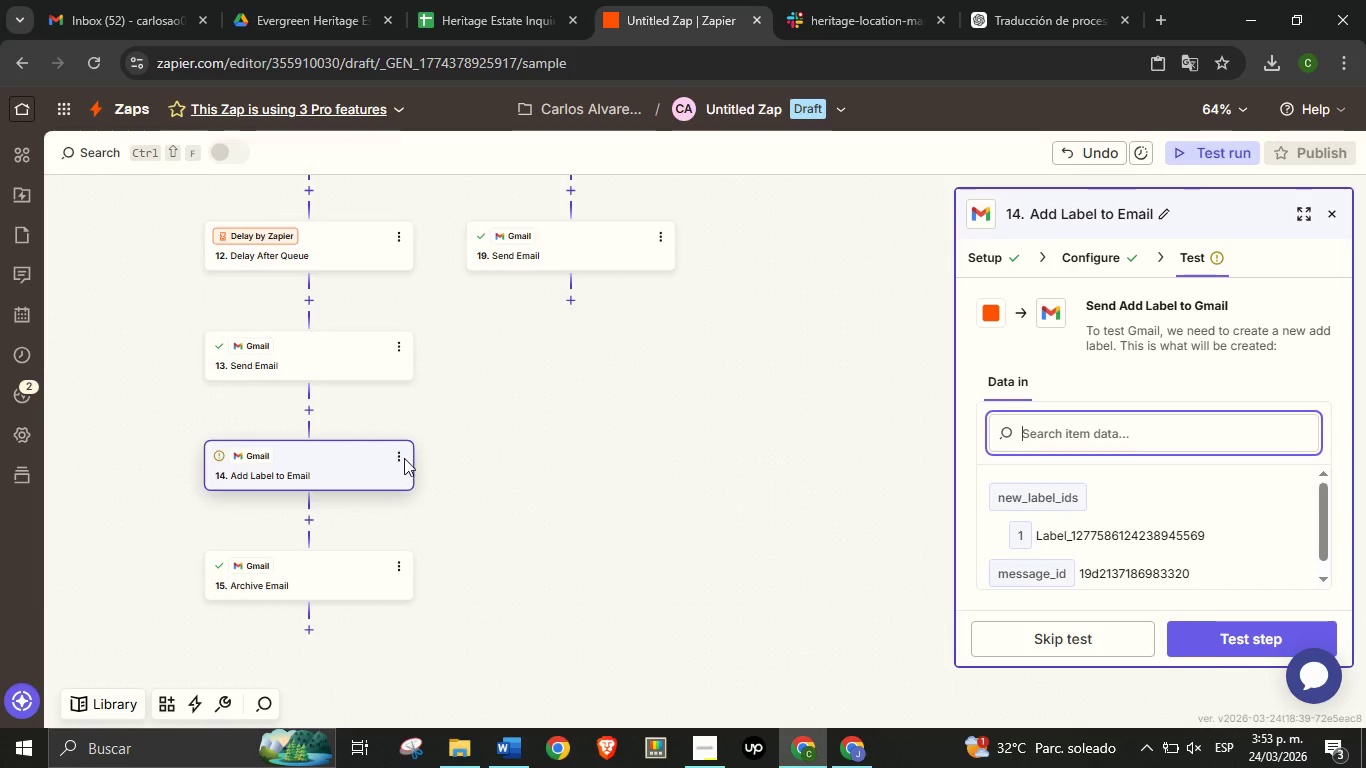 
left_click([401, 452])
 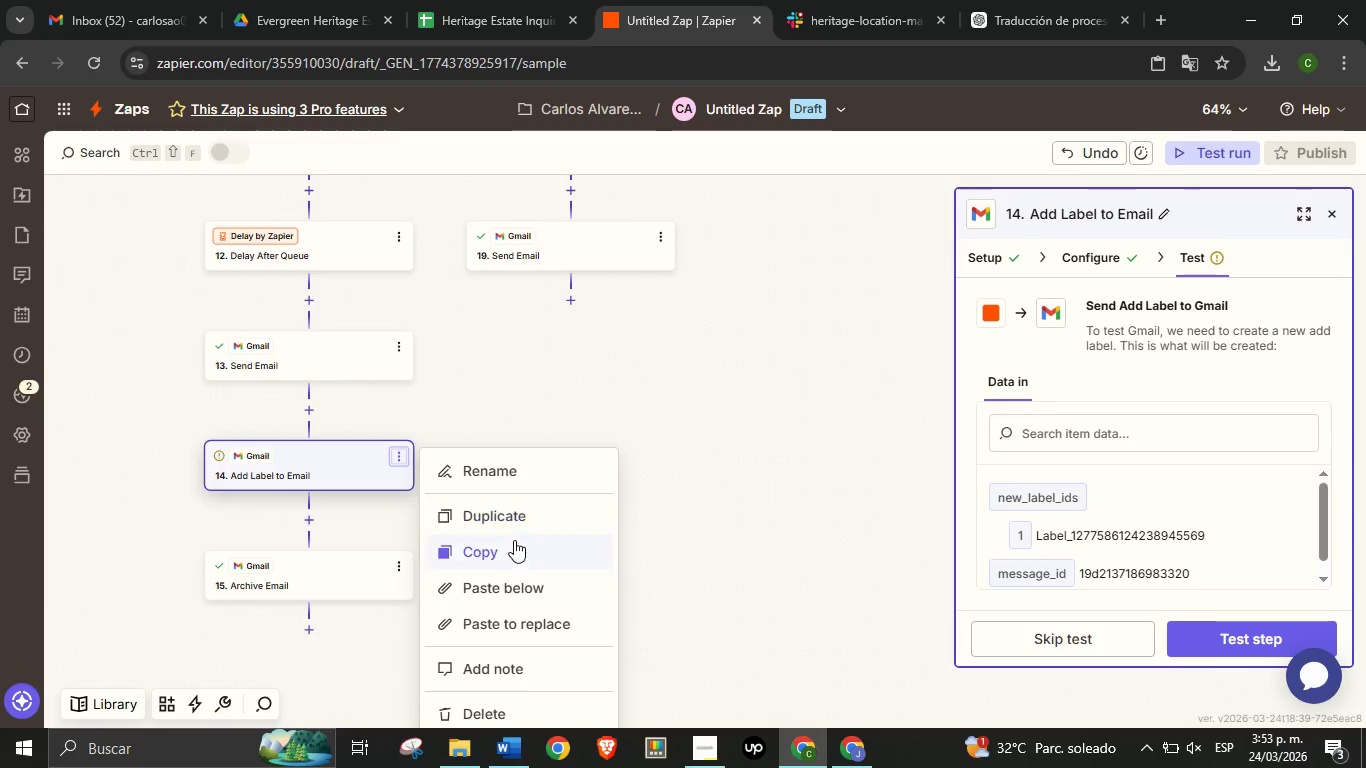 
left_click([515, 549])
 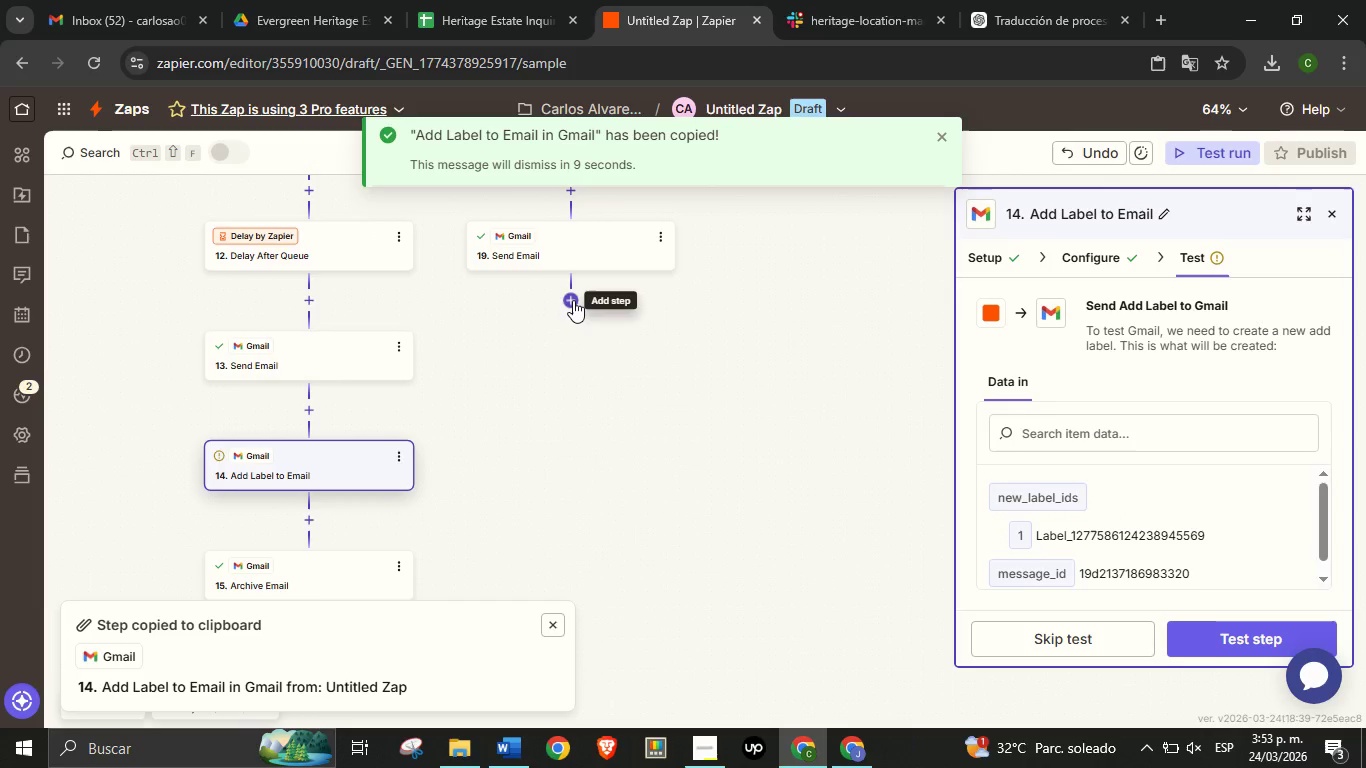 
left_click([573, 300])
 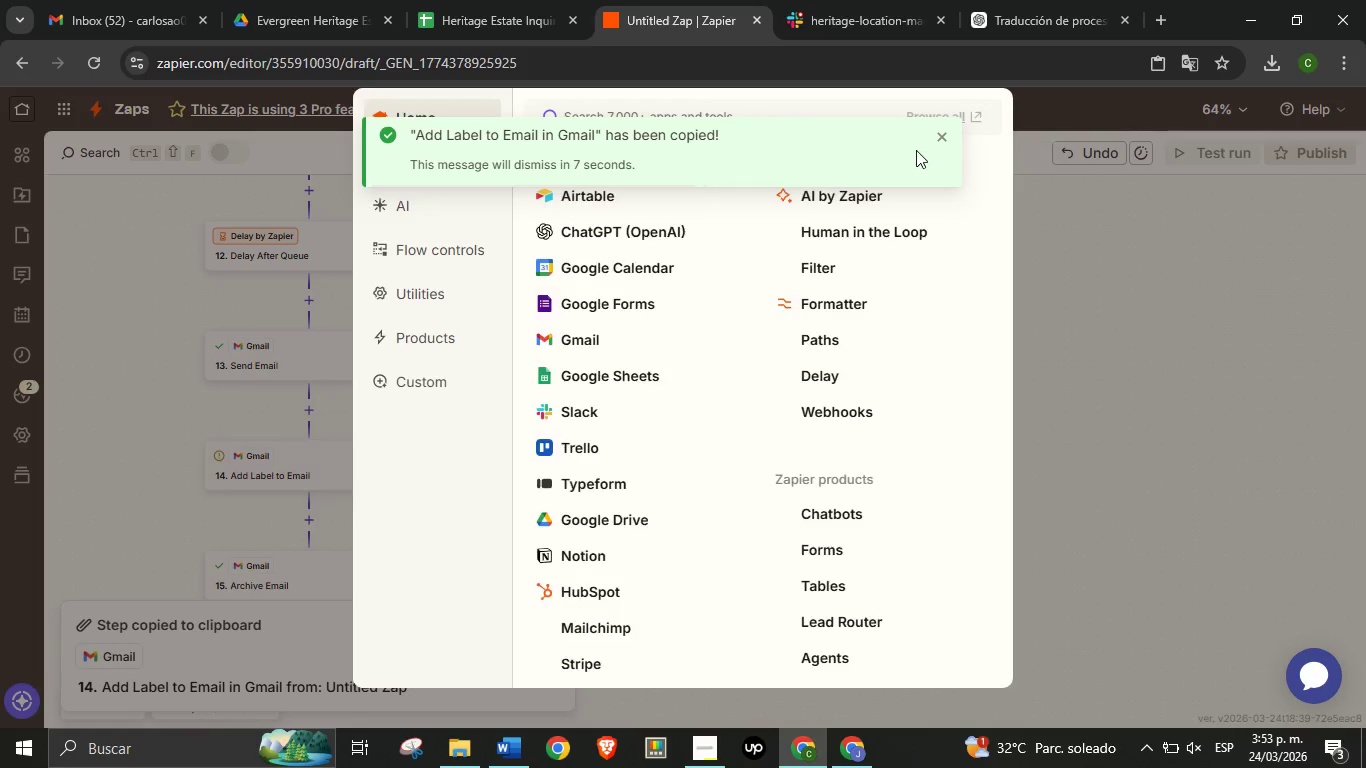 
left_click([944, 132])
 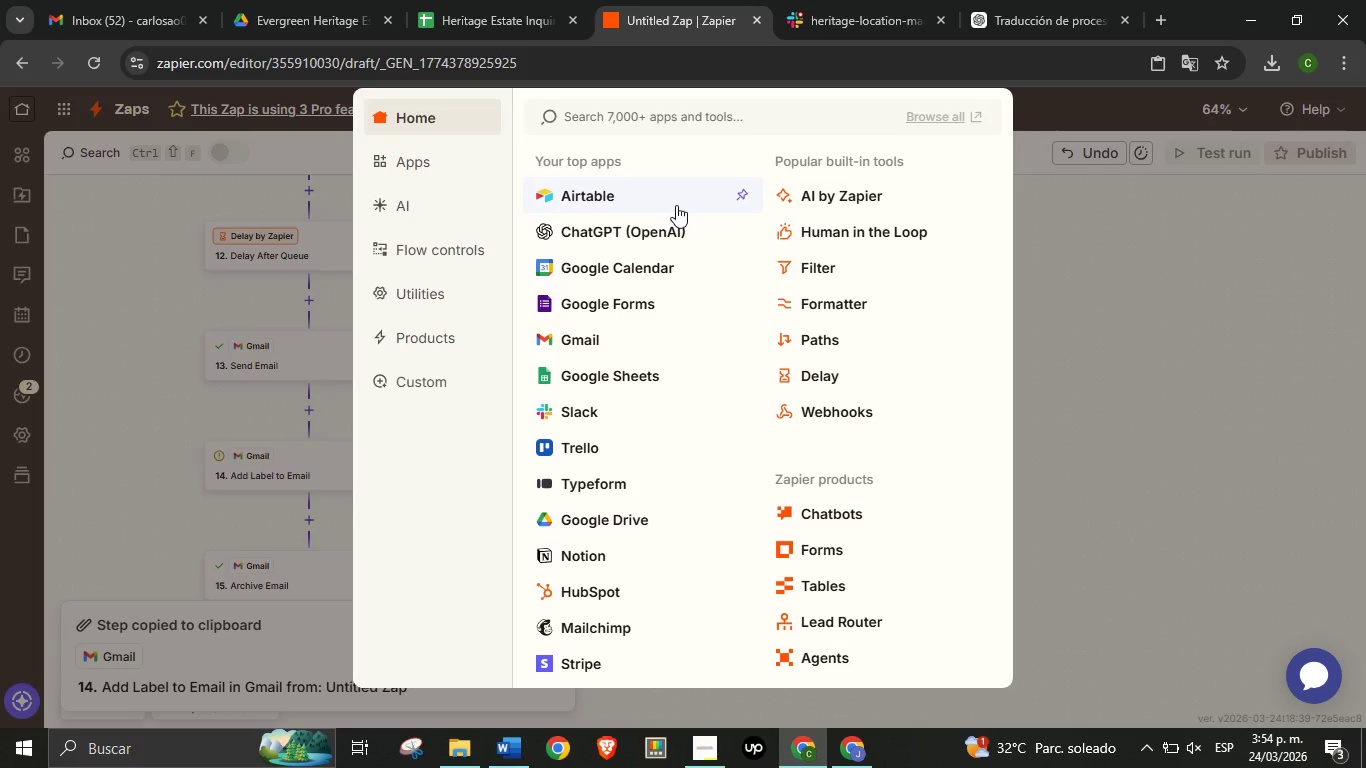 
wait(10.72)
 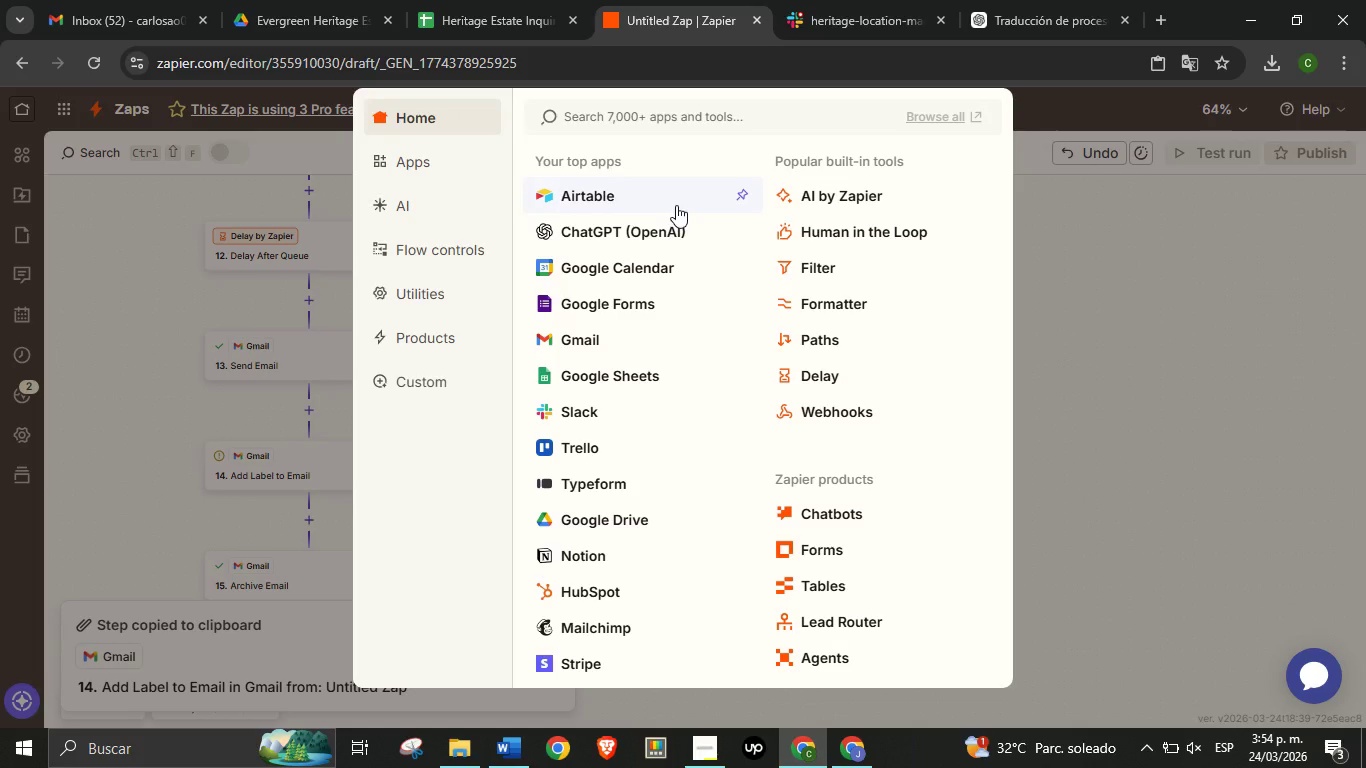 
left_click([1084, 398])
 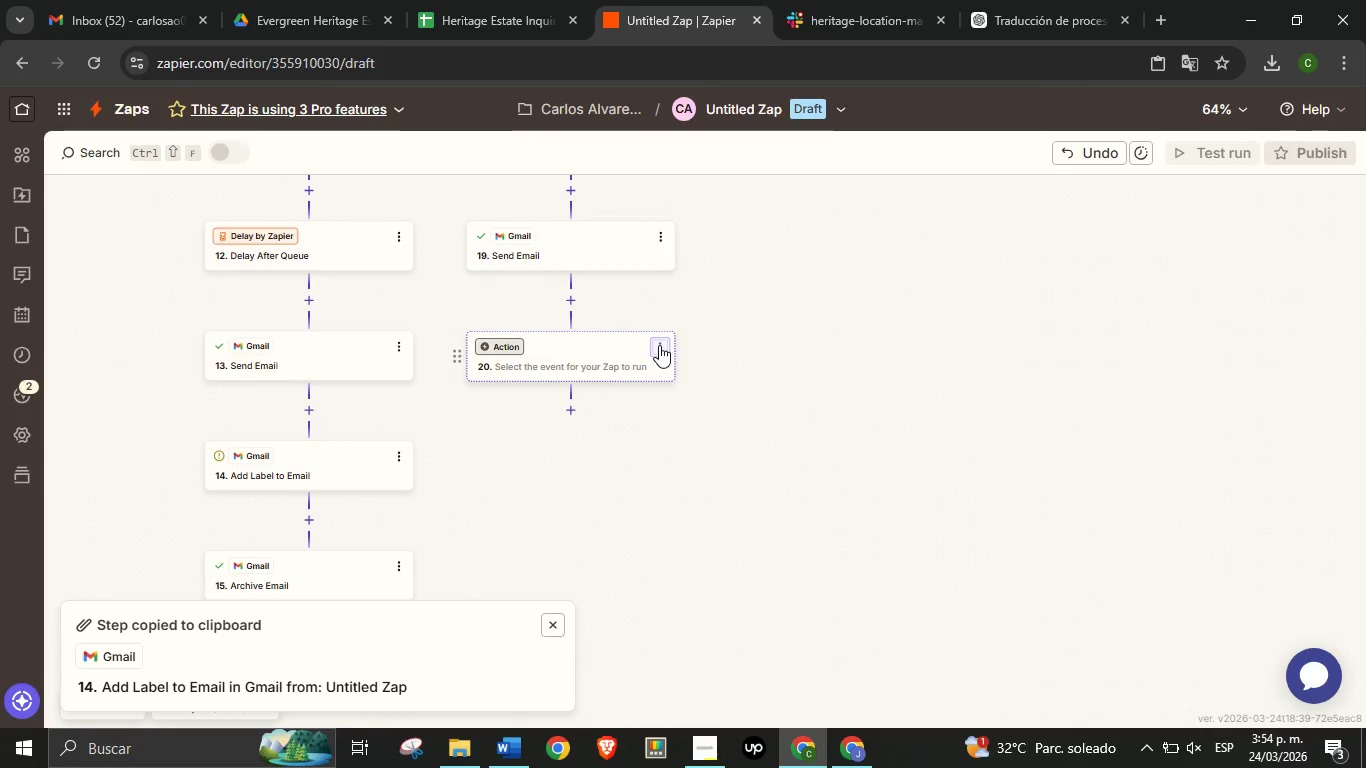 
wait(5.91)
 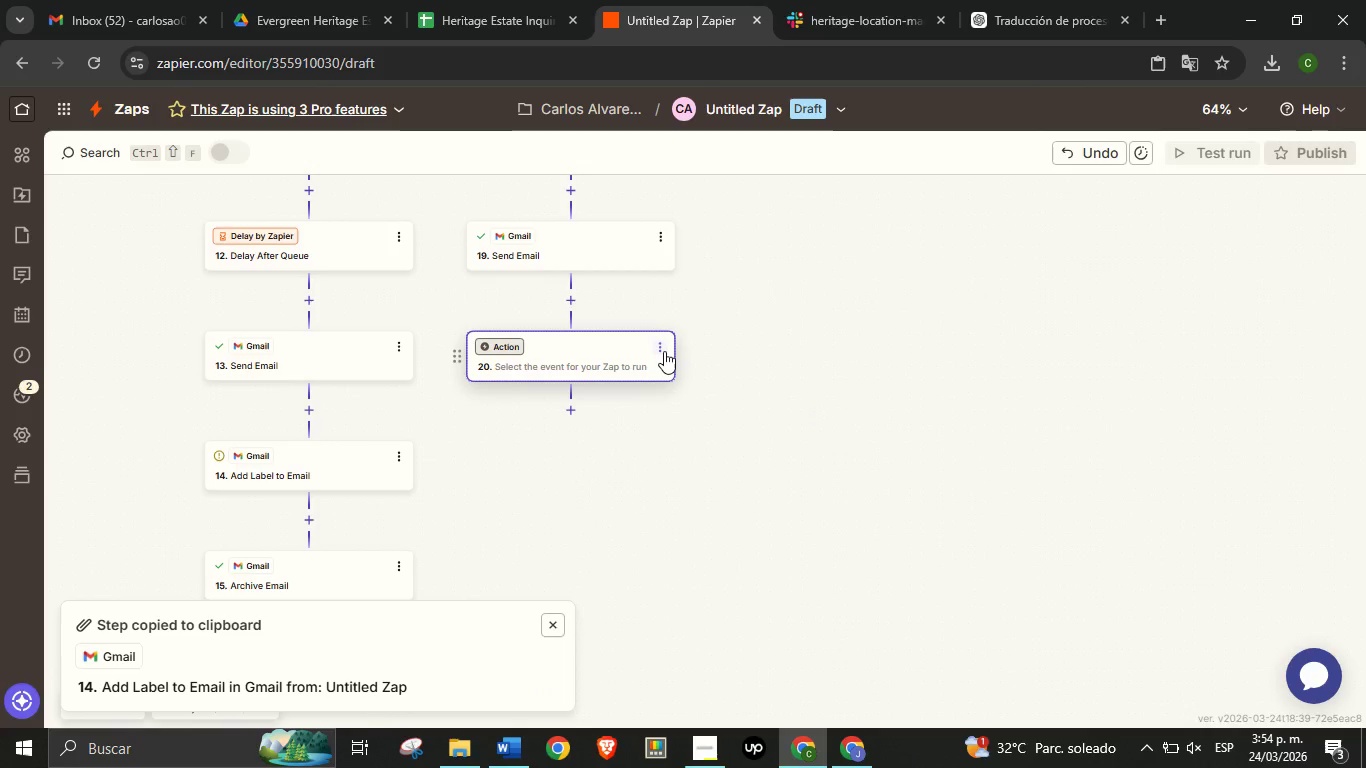 
left_click([659, 345])
 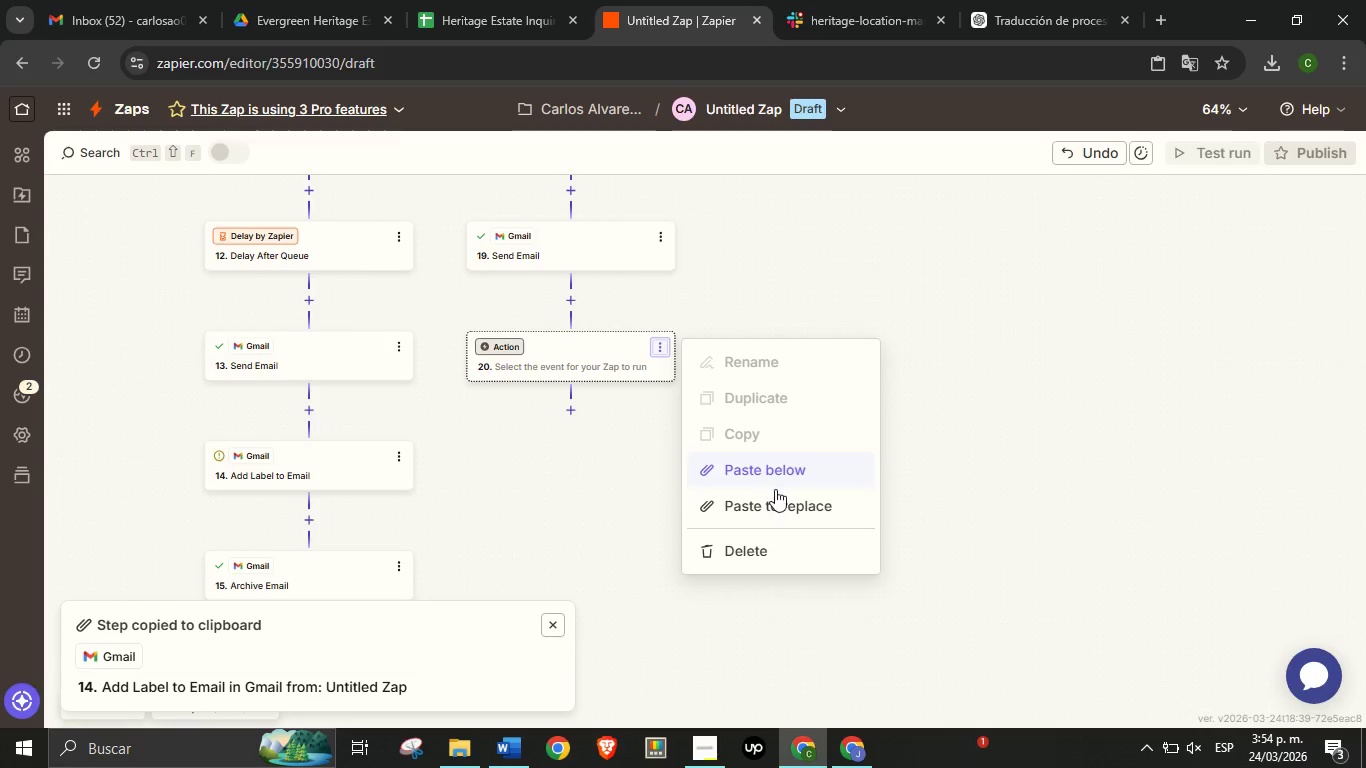 
left_click([779, 501])
 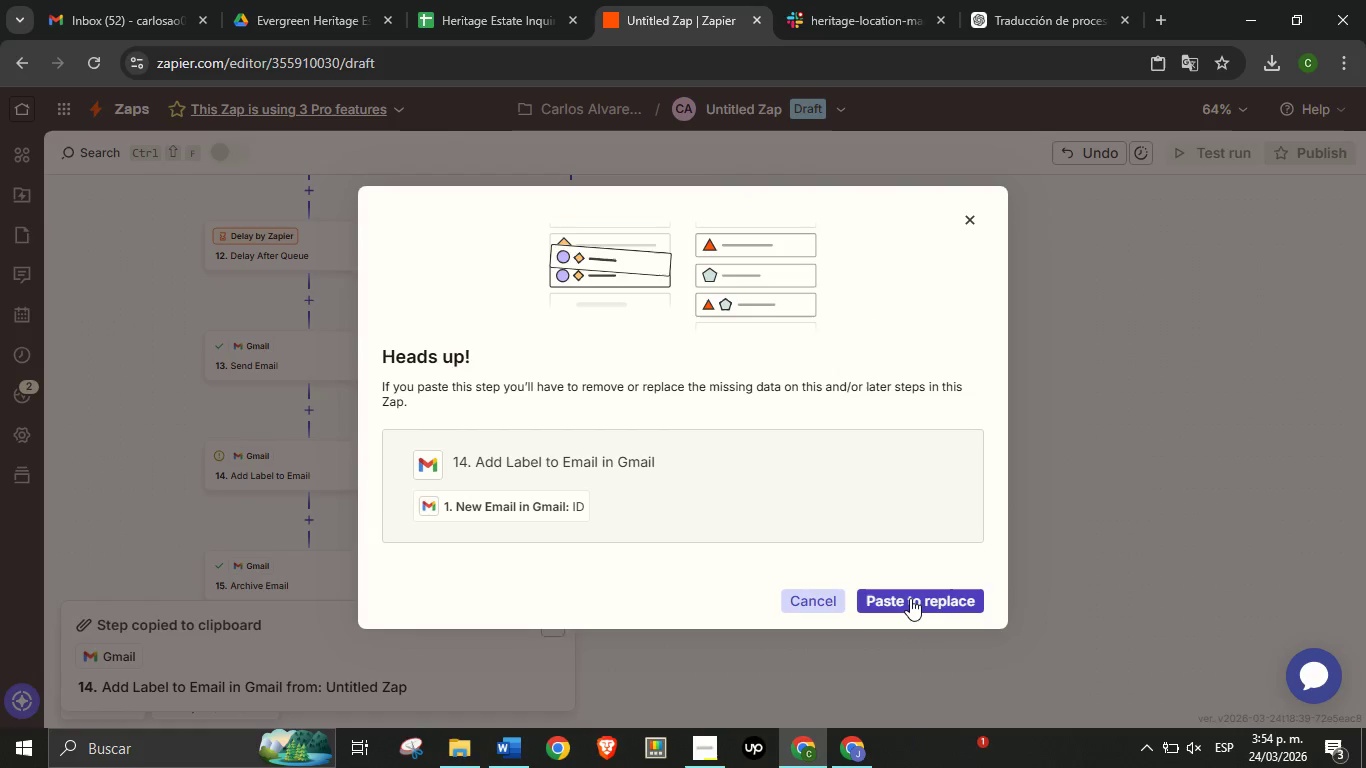 
left_click([910, 598])
 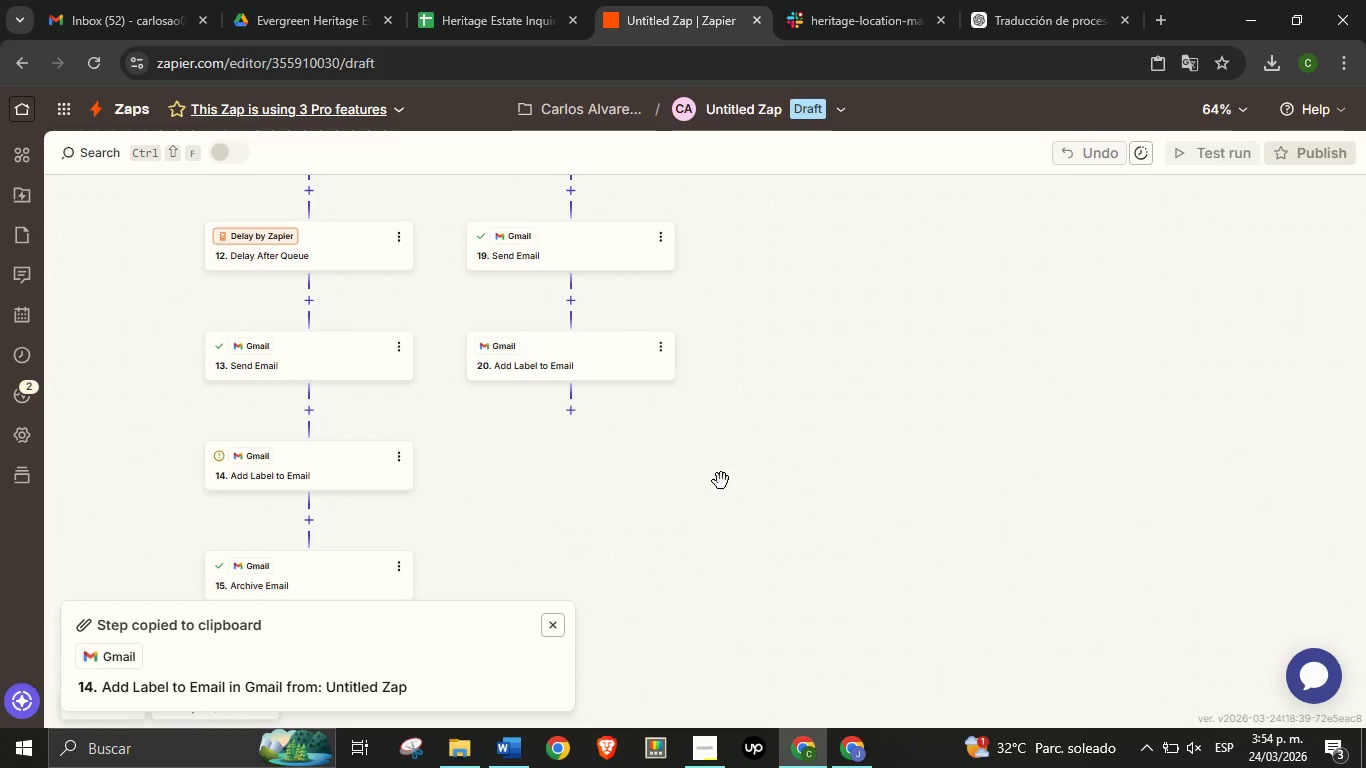 
left_click_drag(start_coordinate=[785, 424], to_coordinate=[677, 418])
 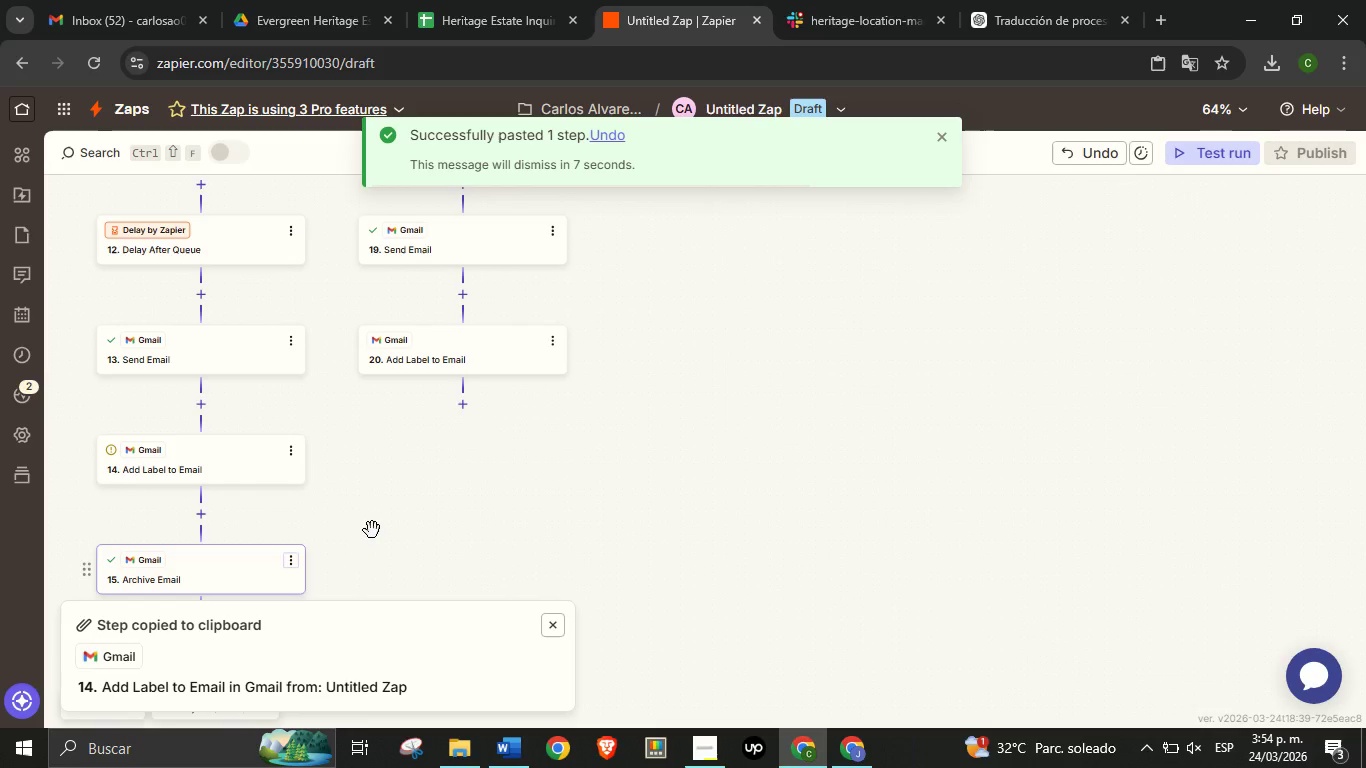 
left_click_drag(start_coordinate=[415, 517], to_coordinate=[428, 491])
 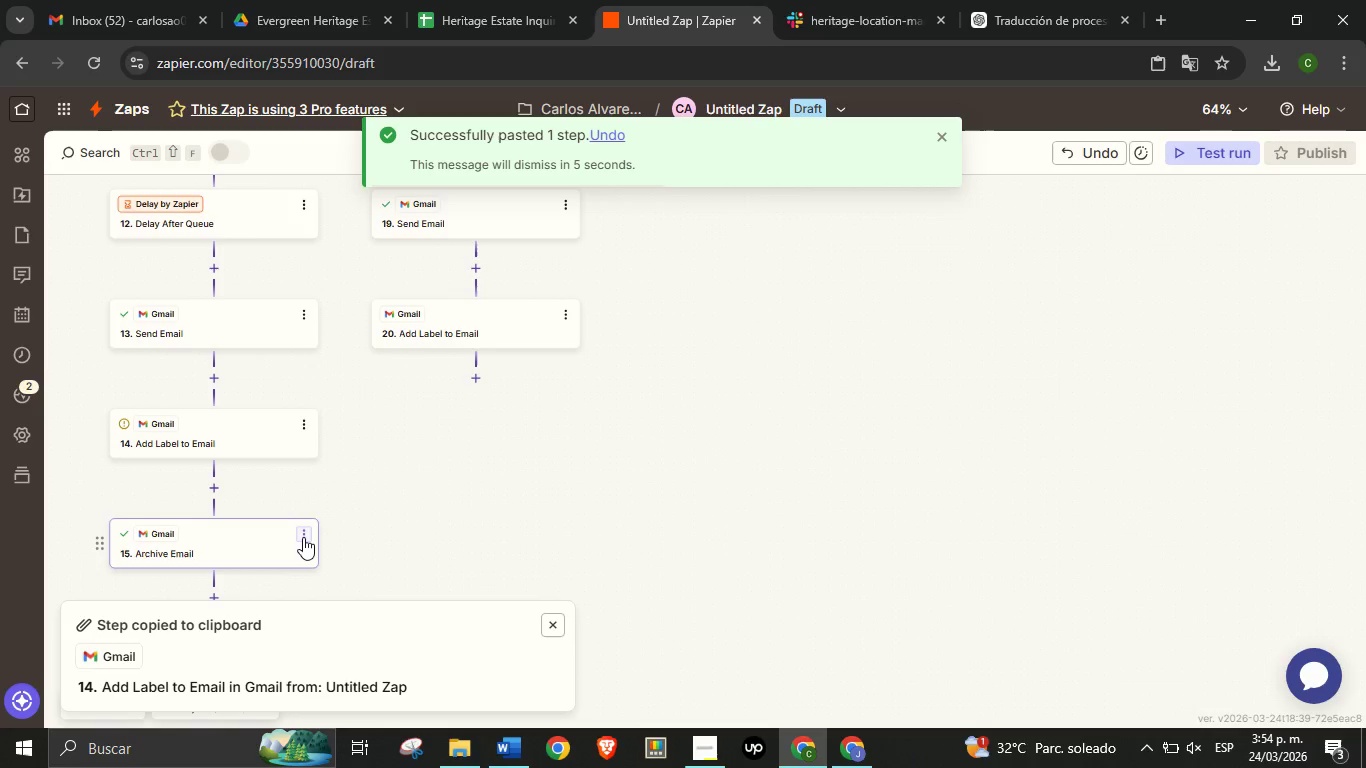 
left_click([303, 537])
 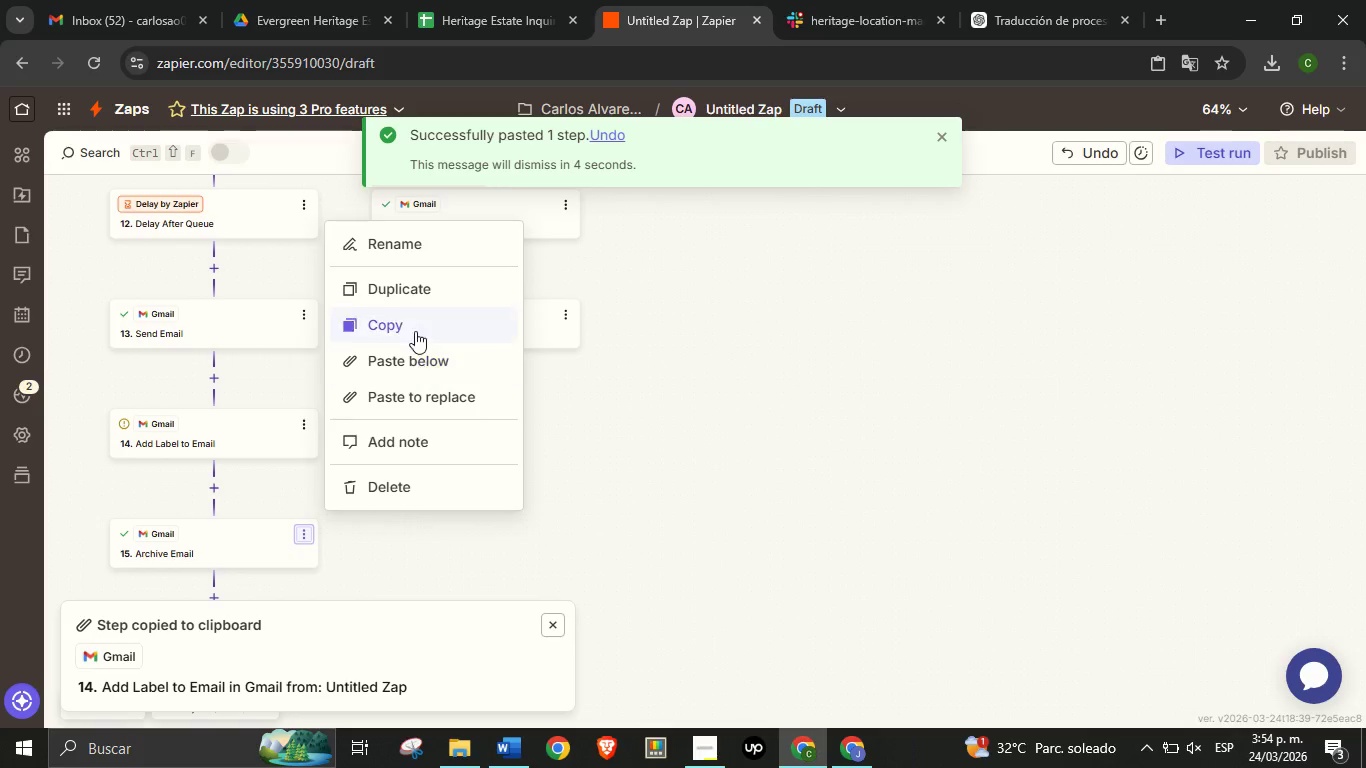 
left_click([415, 328])
 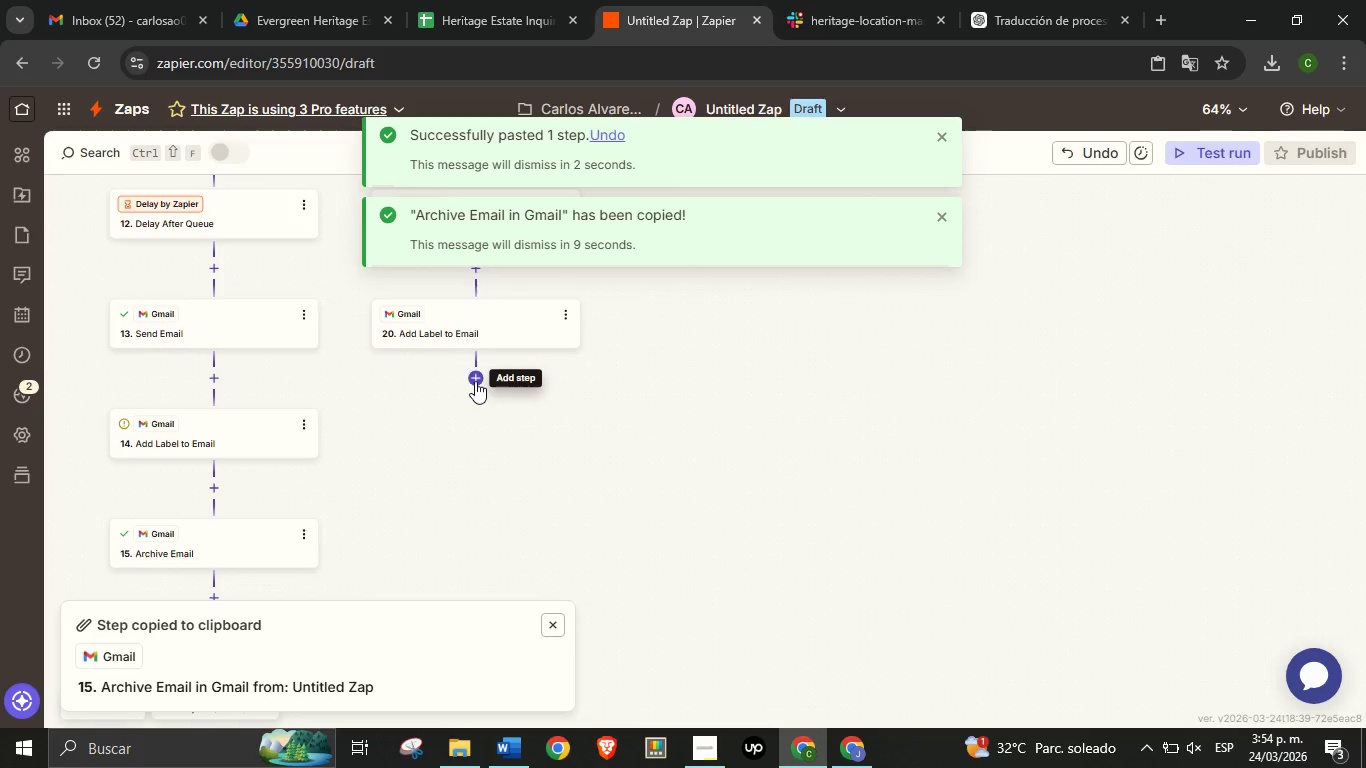 
left_click([475, 381])
 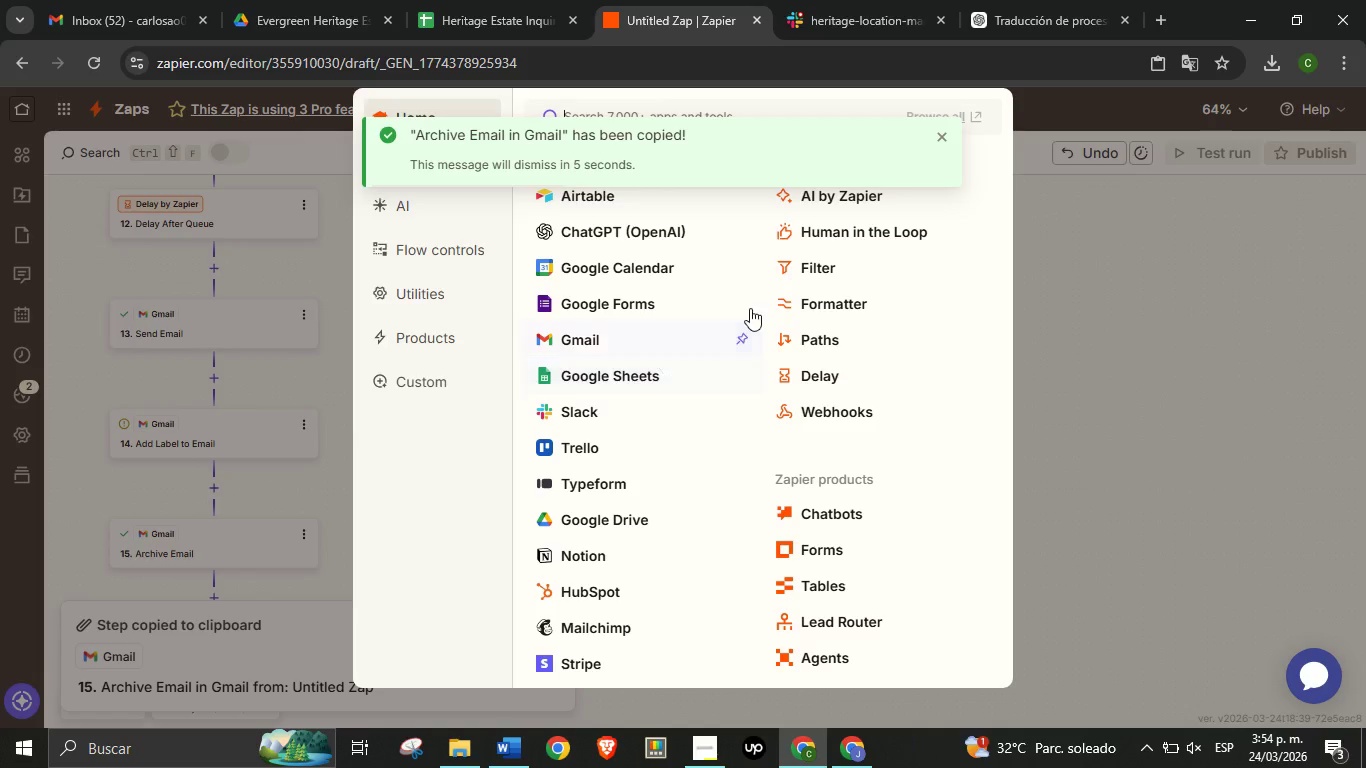 
wait(9.42)
 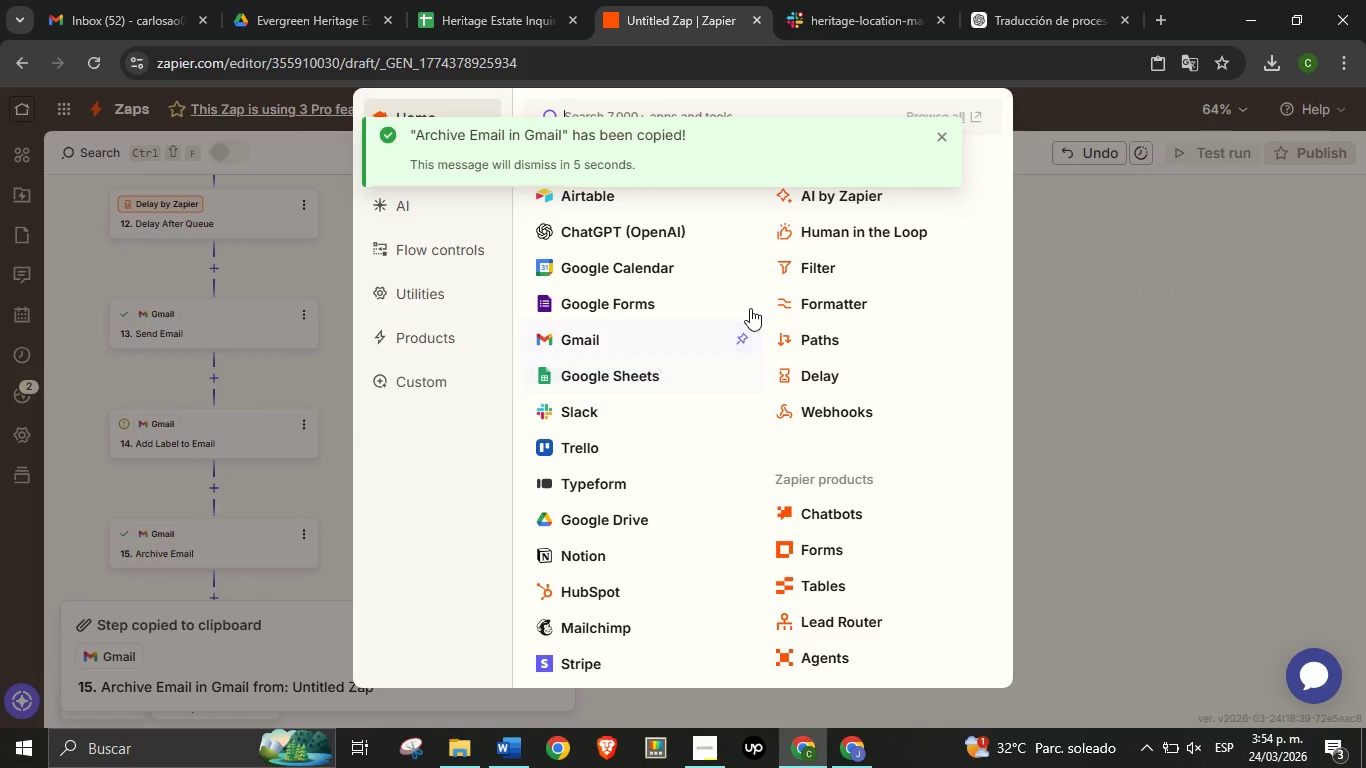 
left_click([1061, 446])
 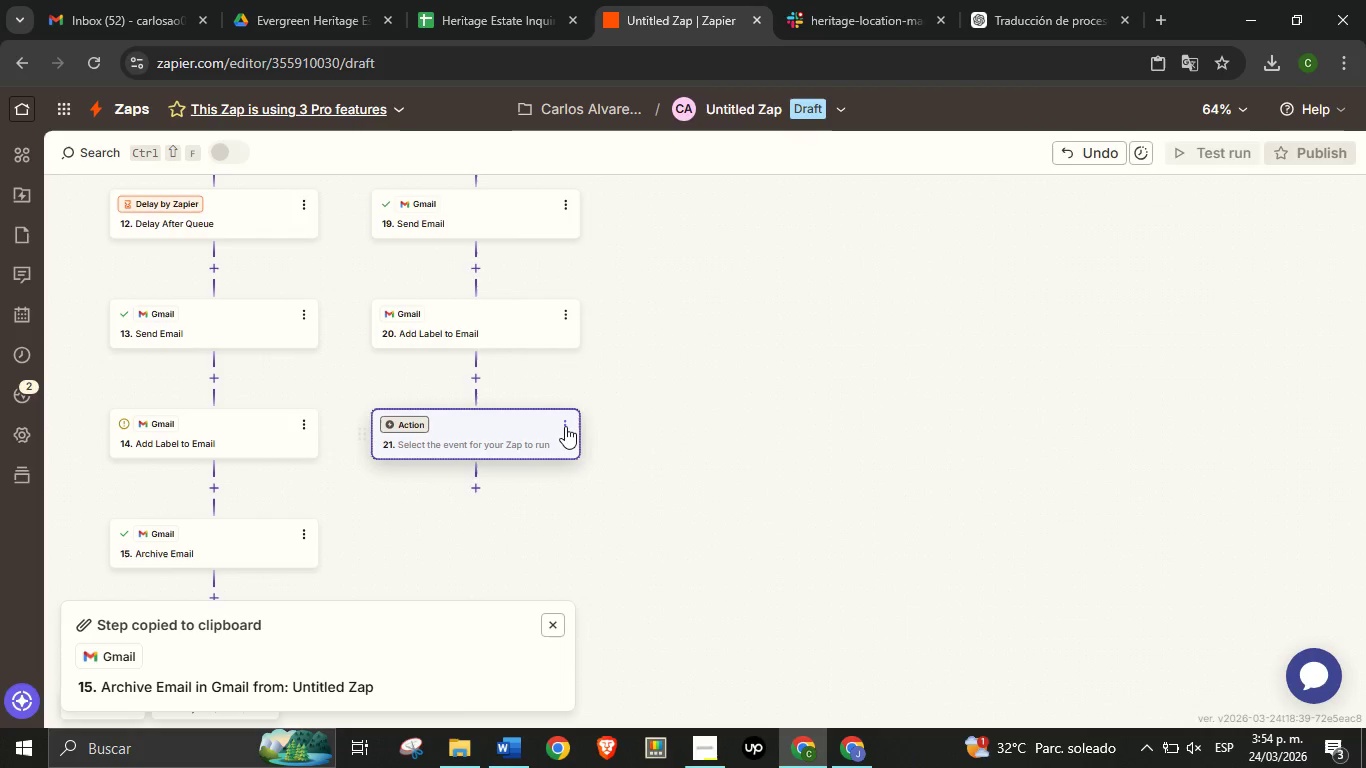 
left_click([565, 426])
 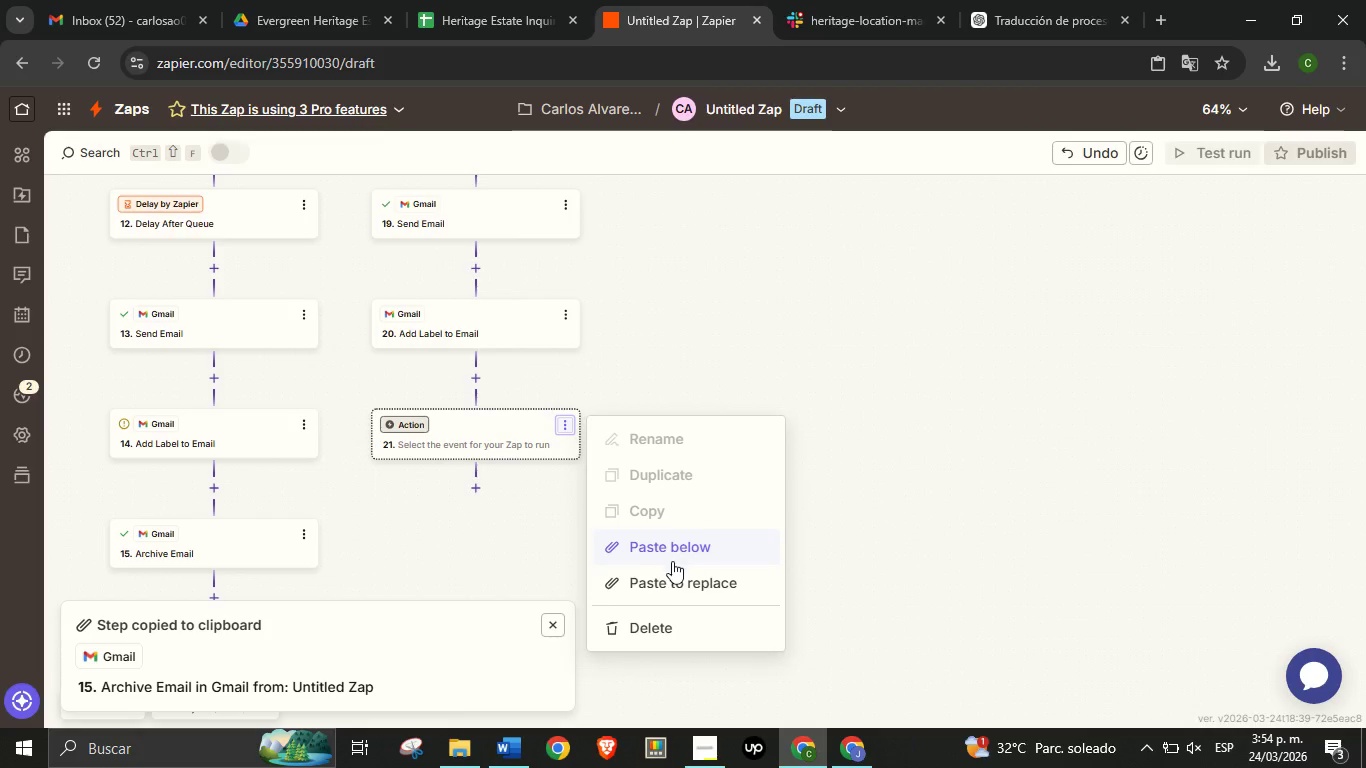 
left_click([675, 577])
 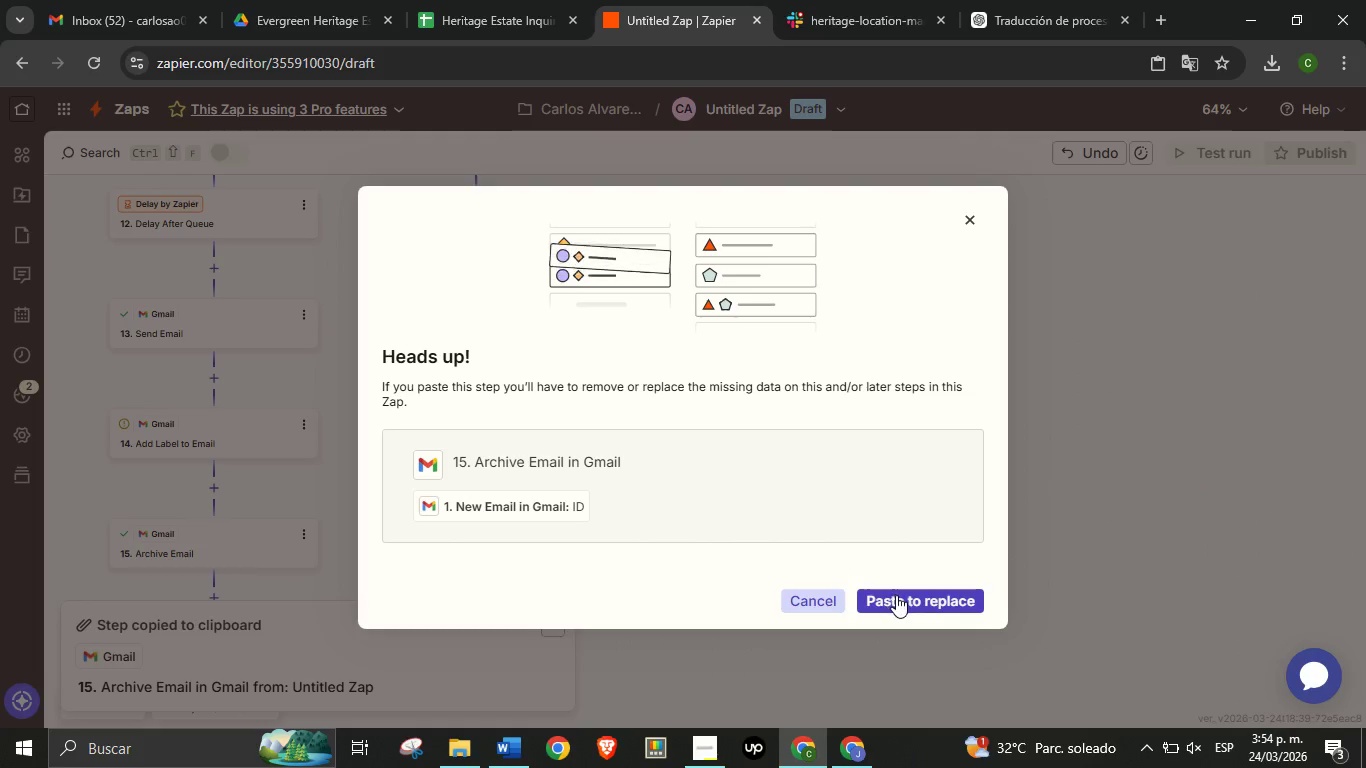 
left_click([896, 595])
 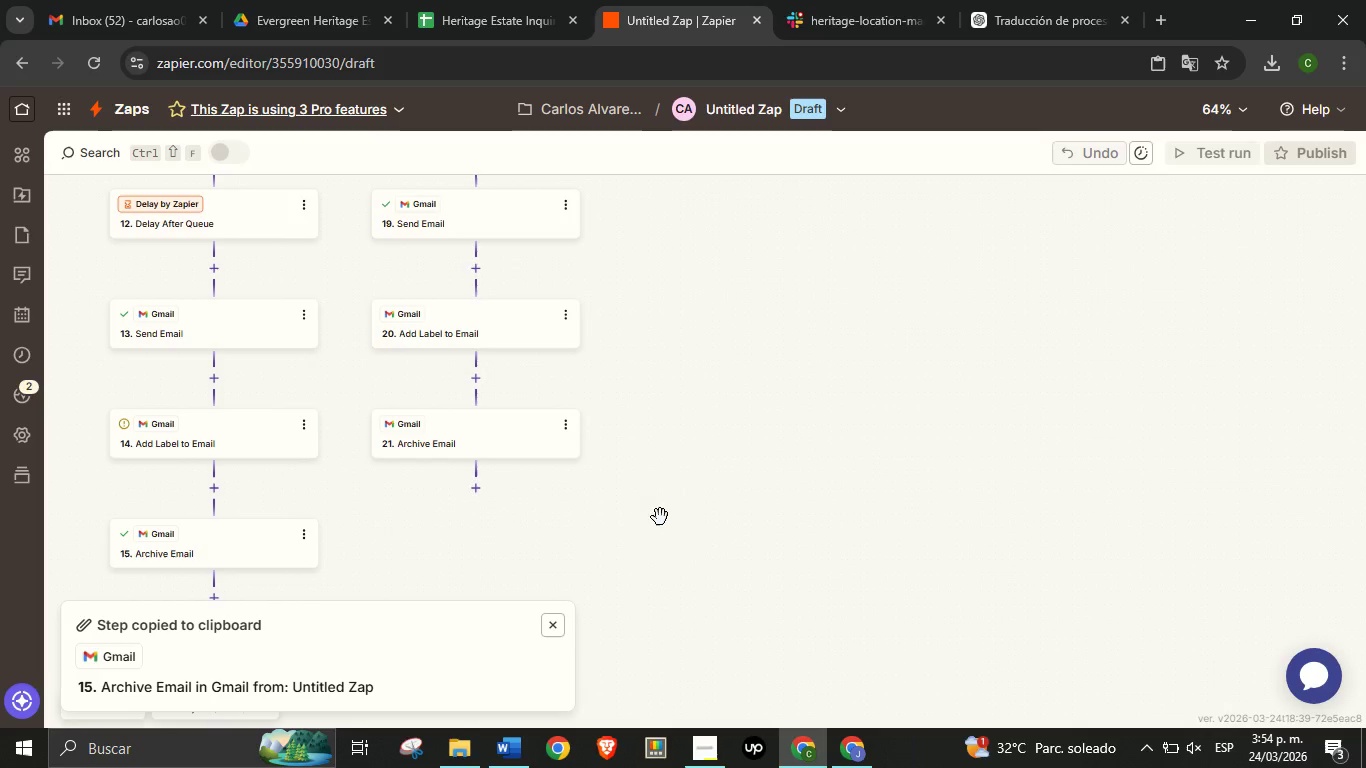 
left_click_drag(start_coordinate=[700, 482], to_coordinate=[619, 618])
 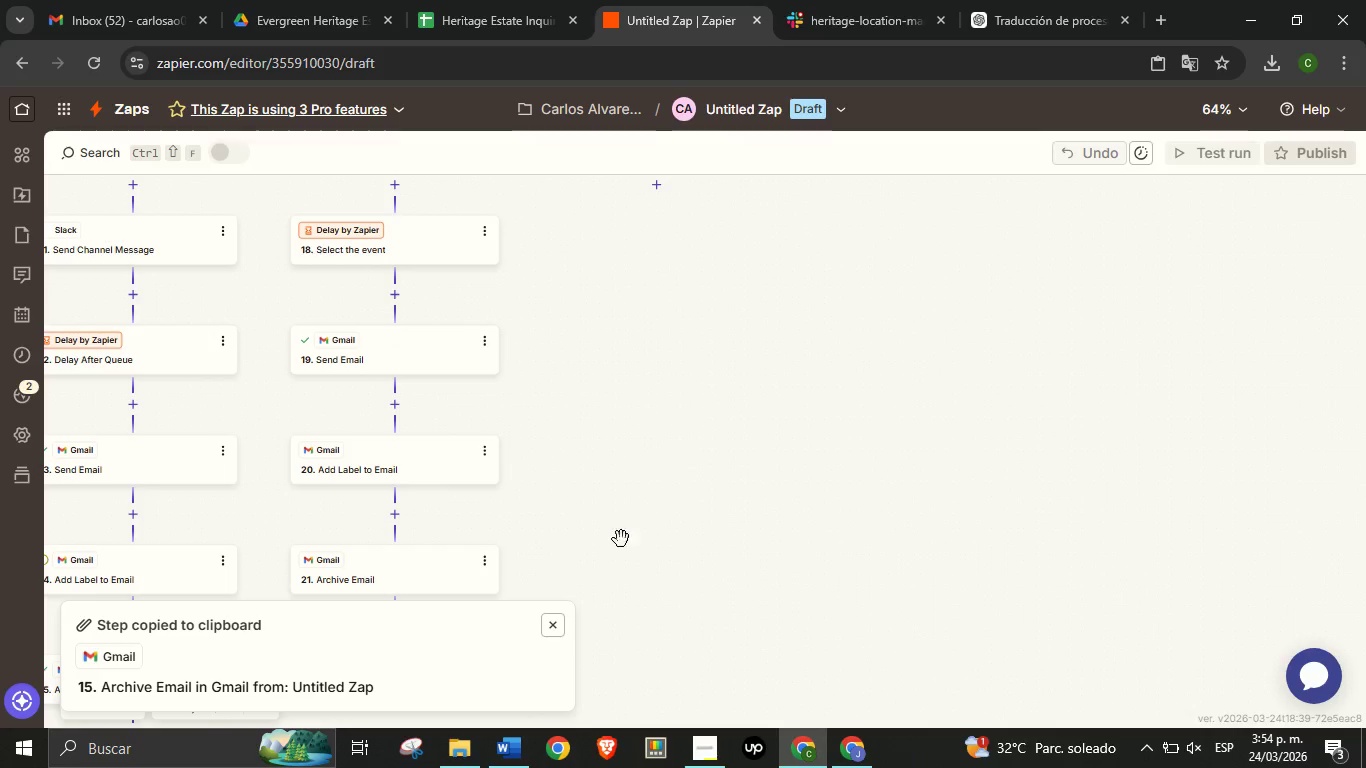 
left_click_drag(start_coordinate=[675, 459], to_coordinate=[606, 574])
 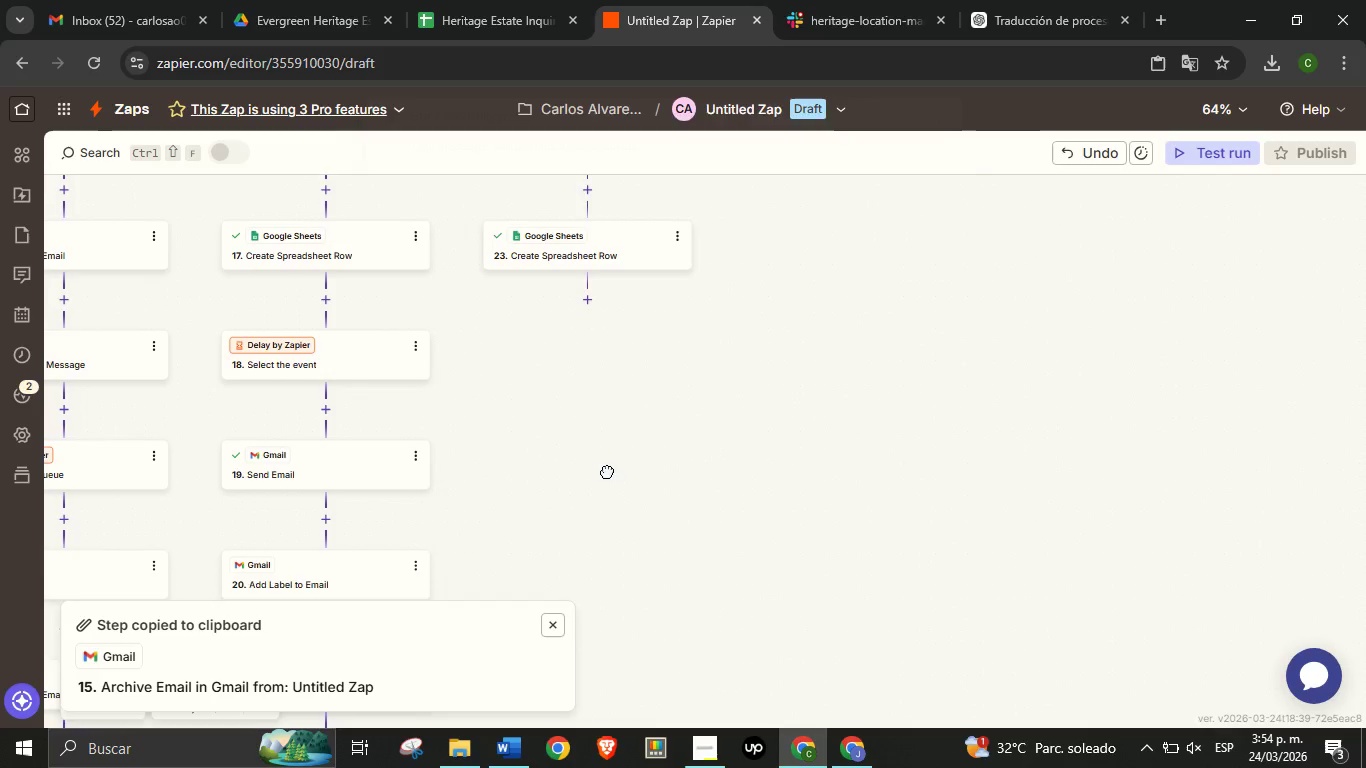 
left_click_drag(start_coordinate=[607, 527], to_coordinate=[607, 470])
 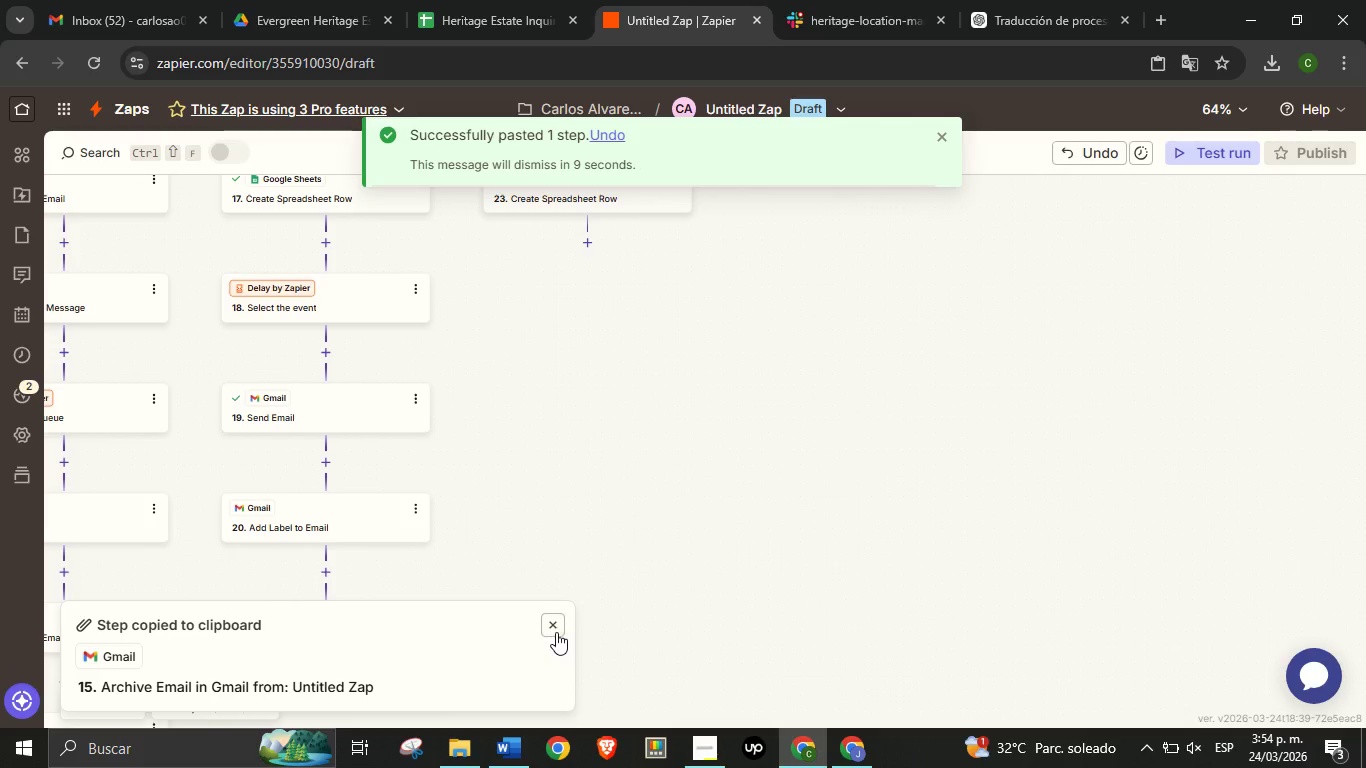 
left_click([556, 632])
 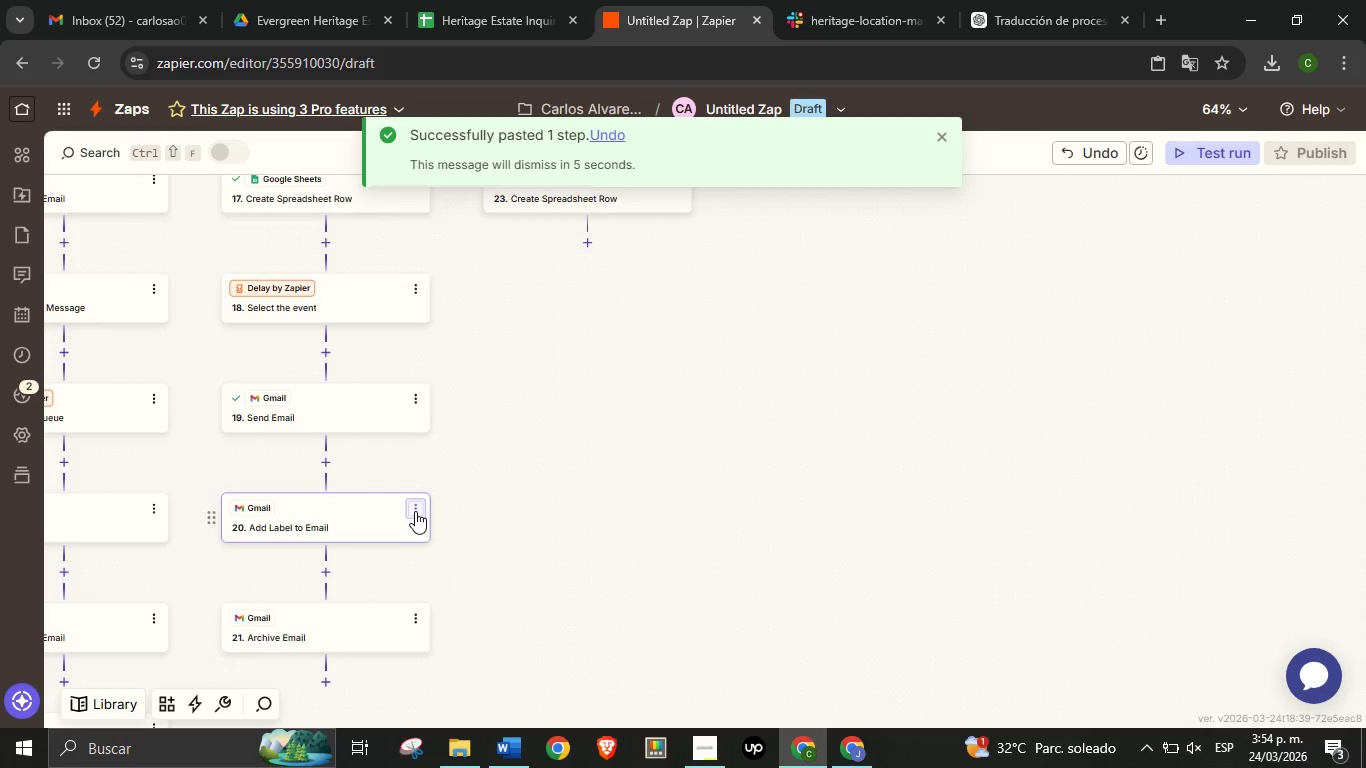 
wait(5.33)
 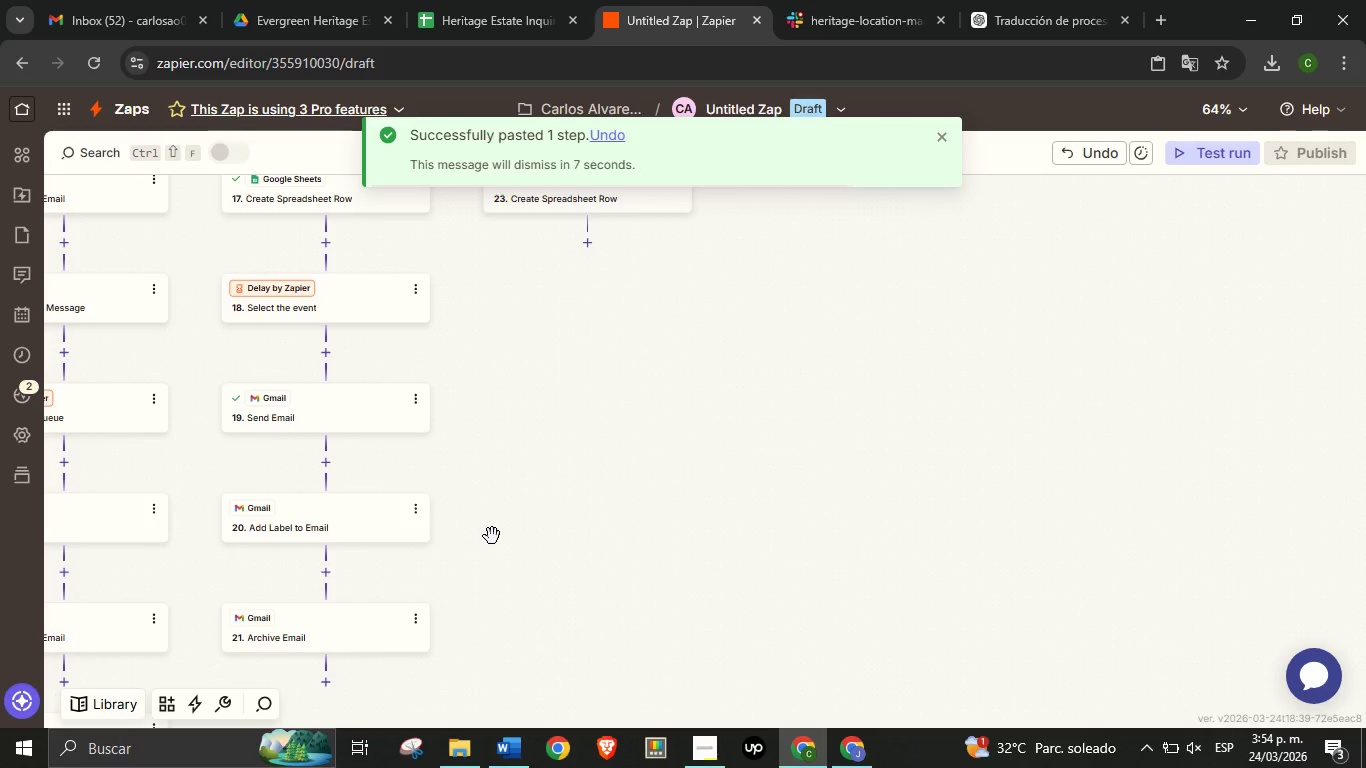 
left_click([416, 508])
 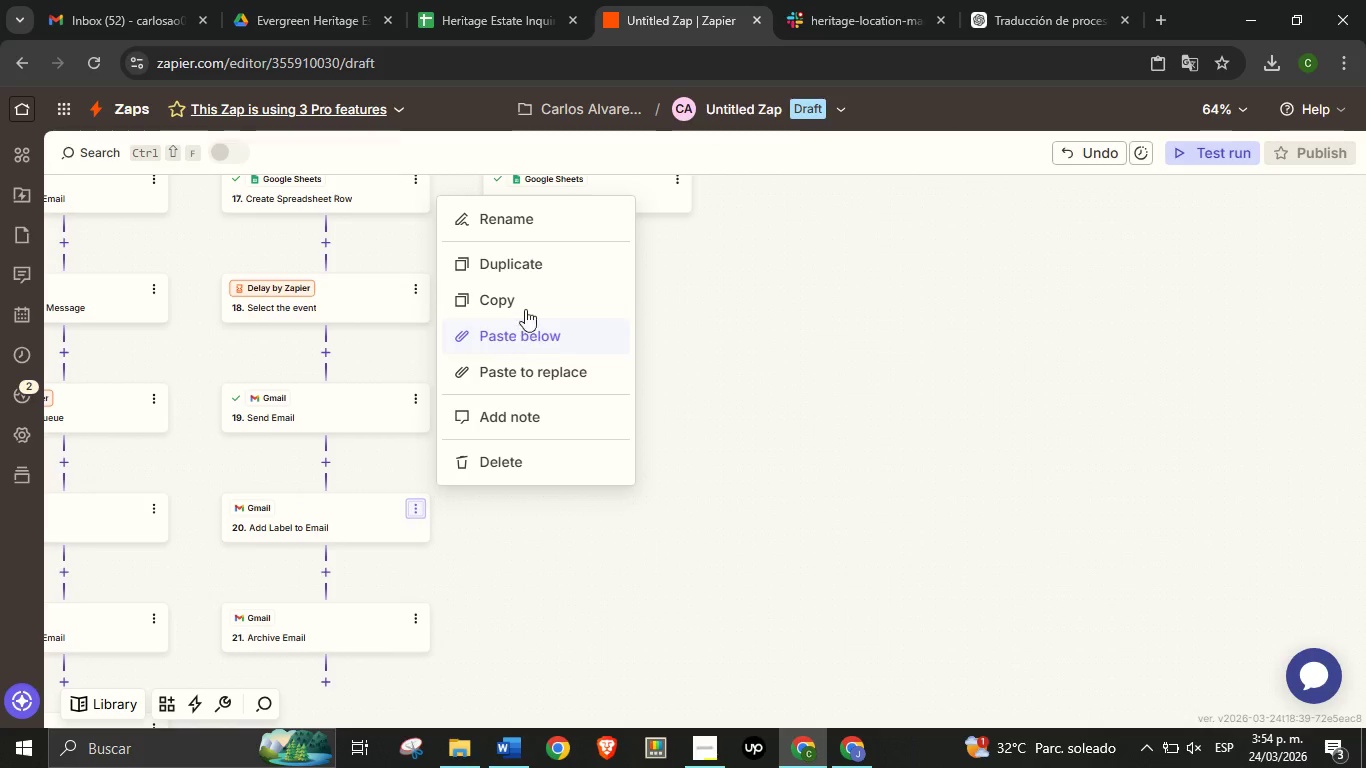 
left_click([525, 297])
 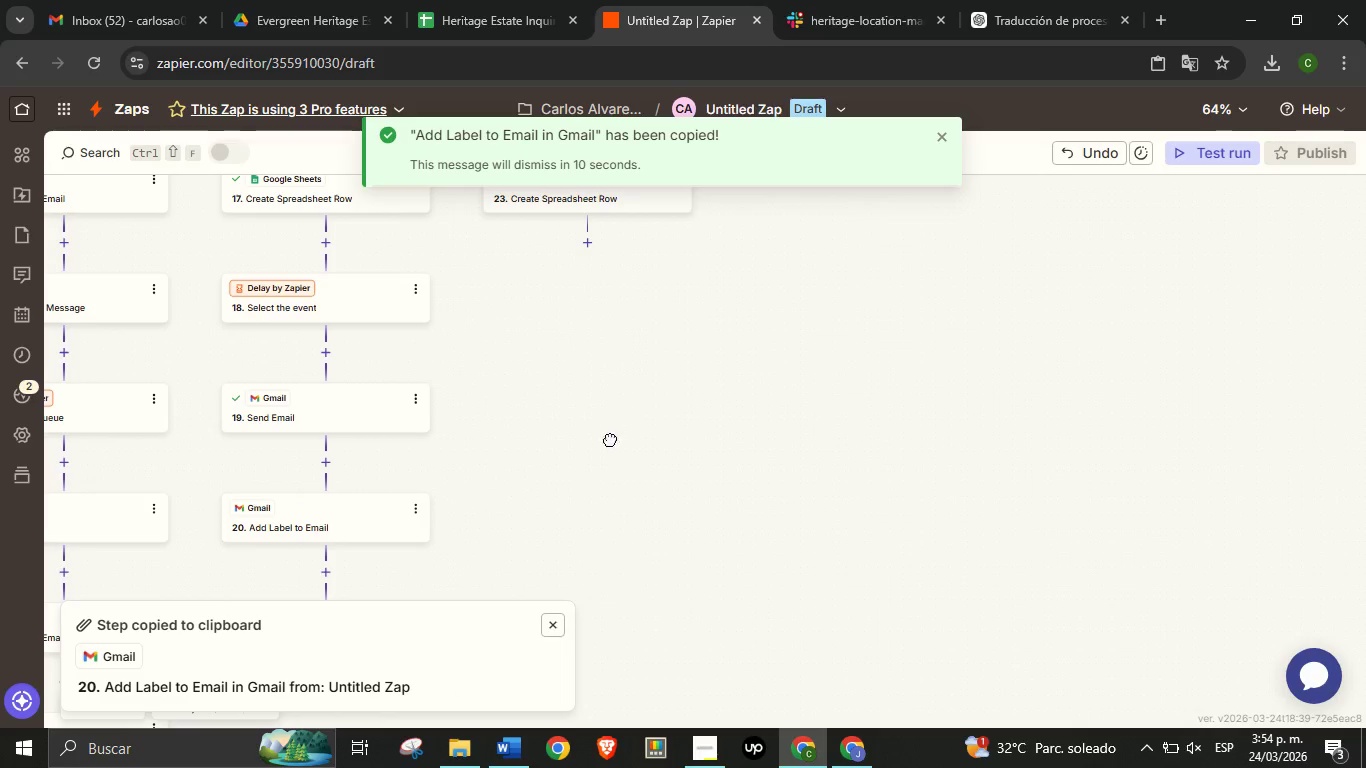 
left_click_drag(start_coordinate=[628, 324], to_coordinate=[601, 490])
 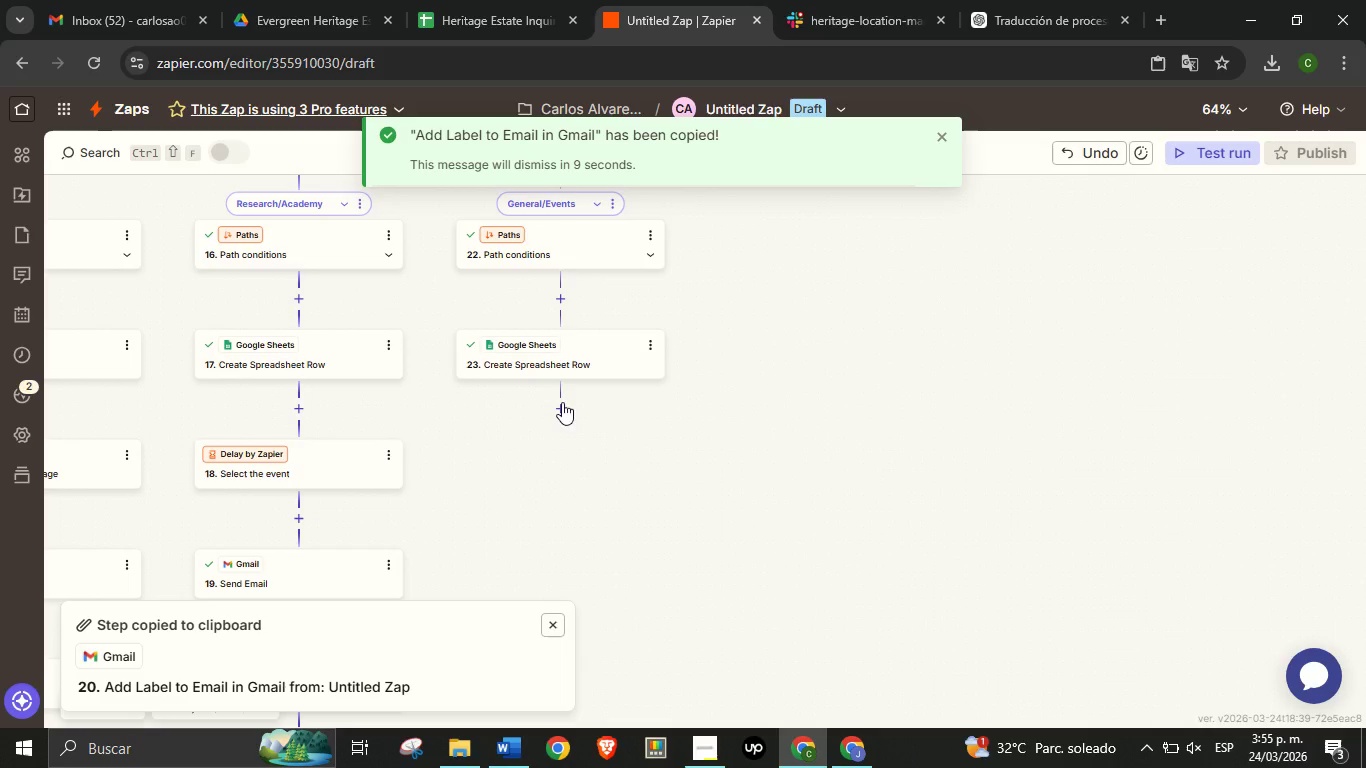 
mouse_move([588, 417])
 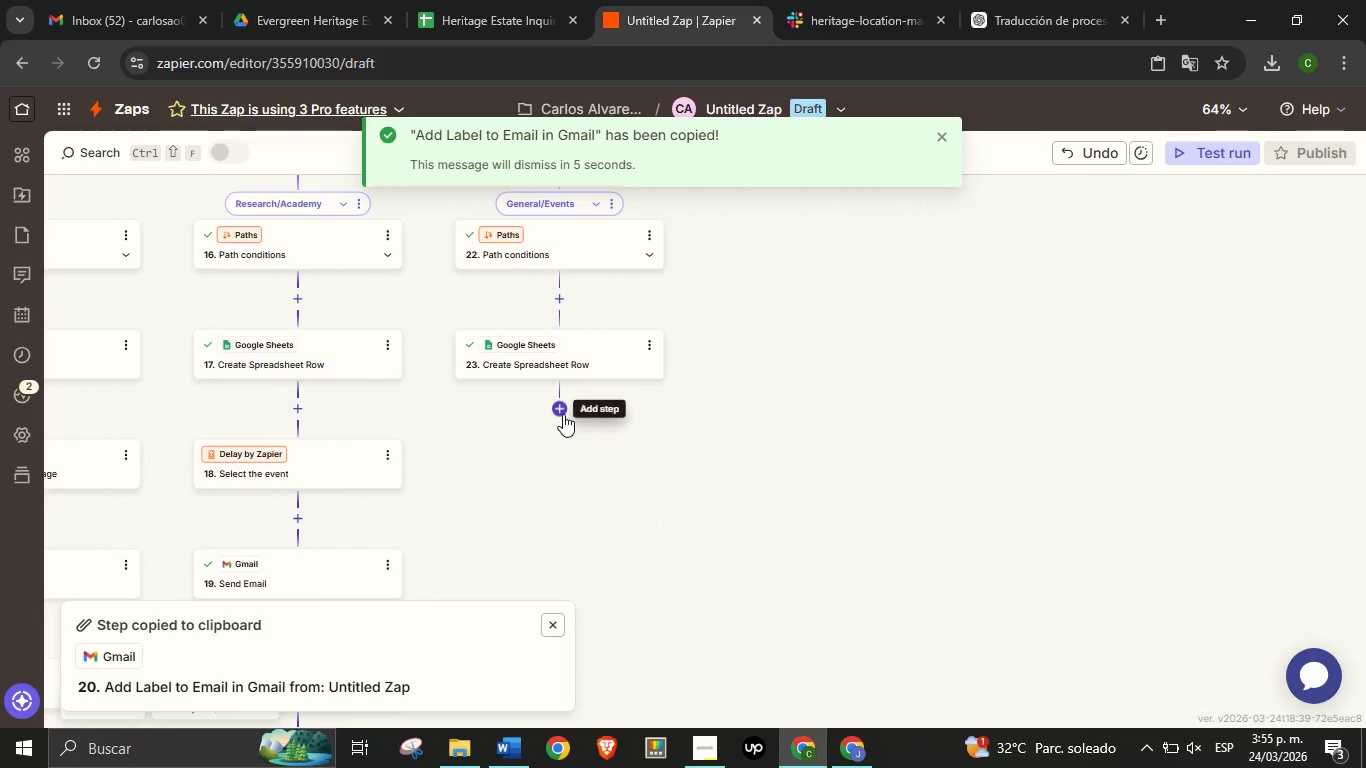 
left_click([563, 414])
 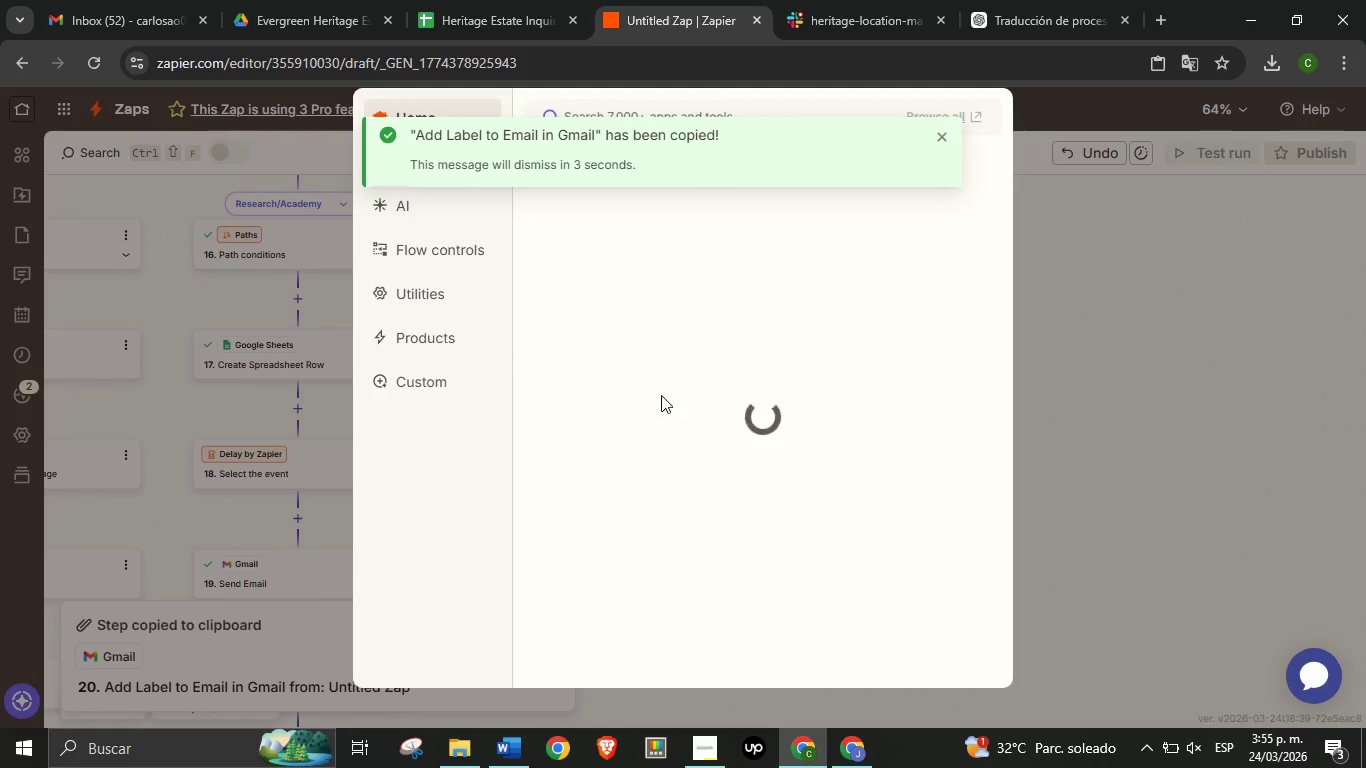 
wait(5.05)
 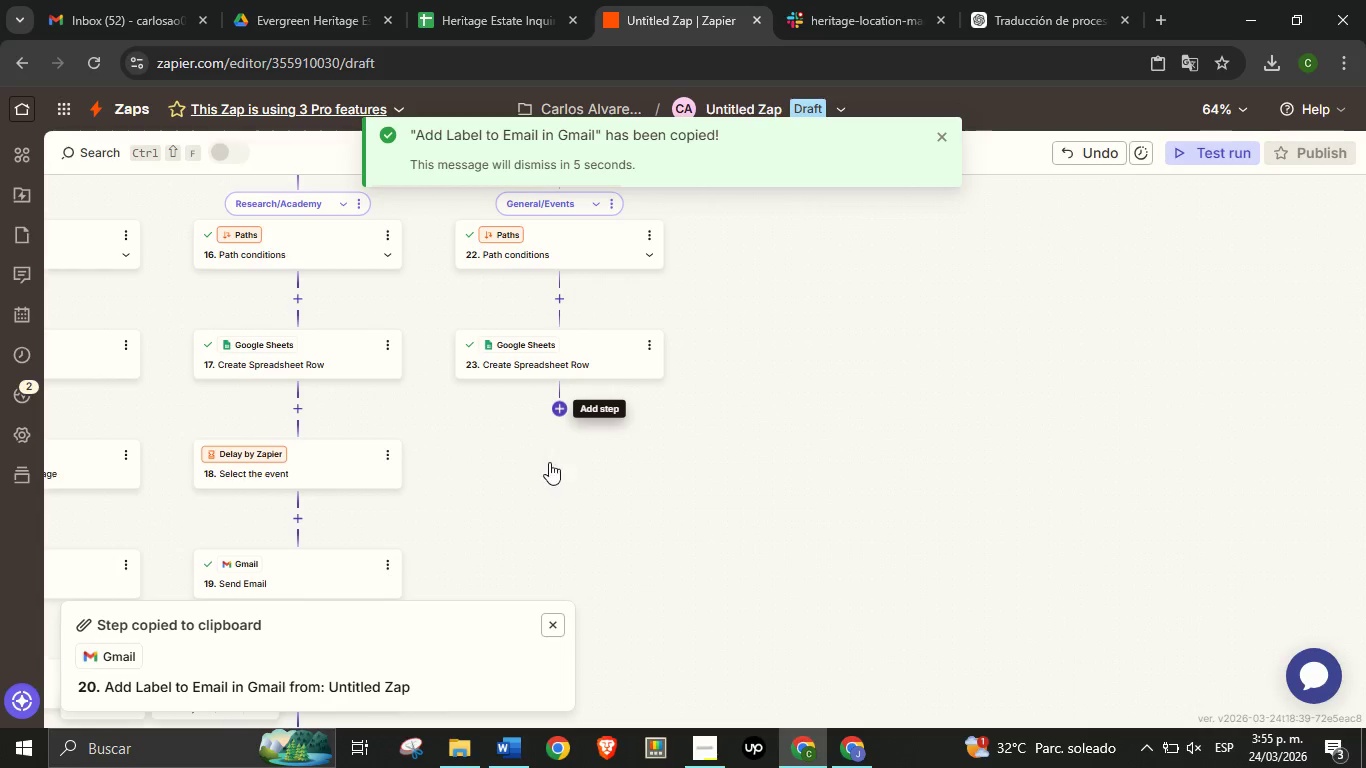 
left_click([1150, 422])
 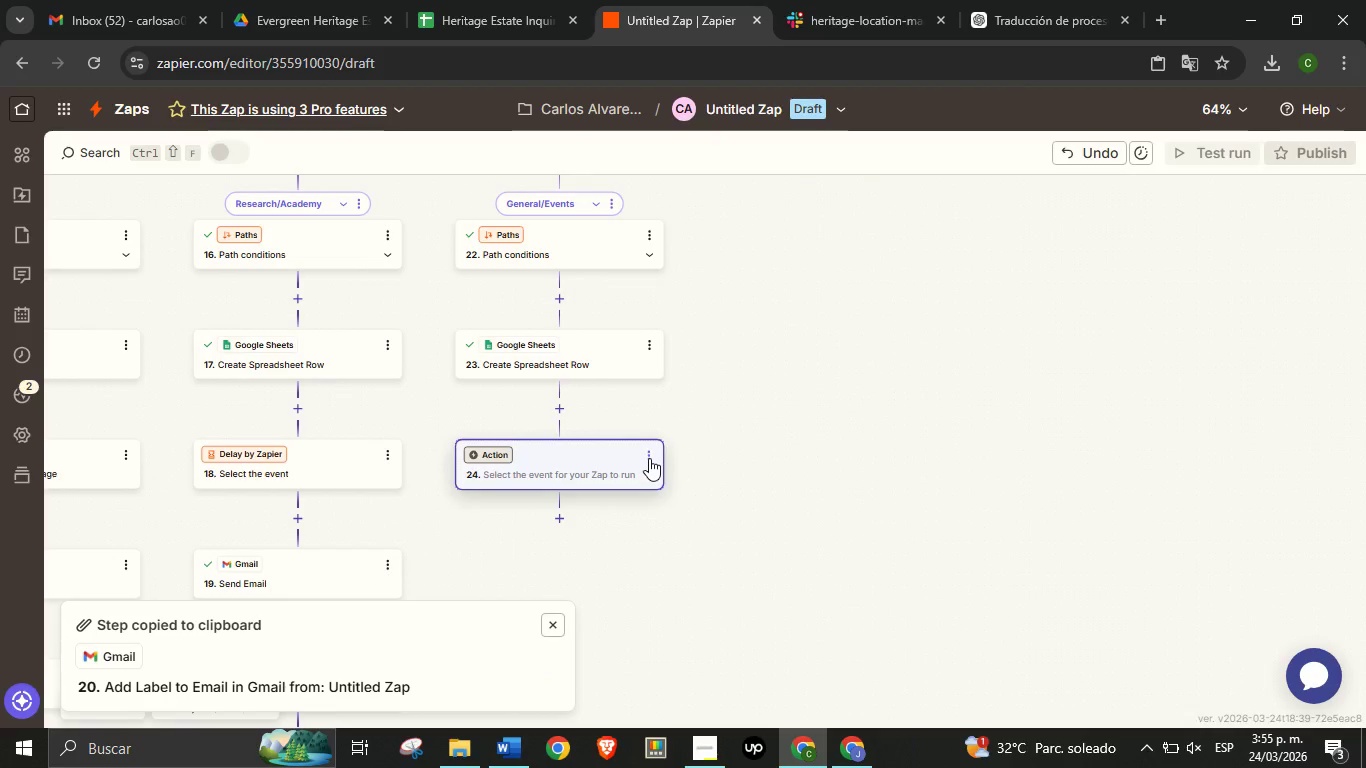 
left_click([649, 458])
 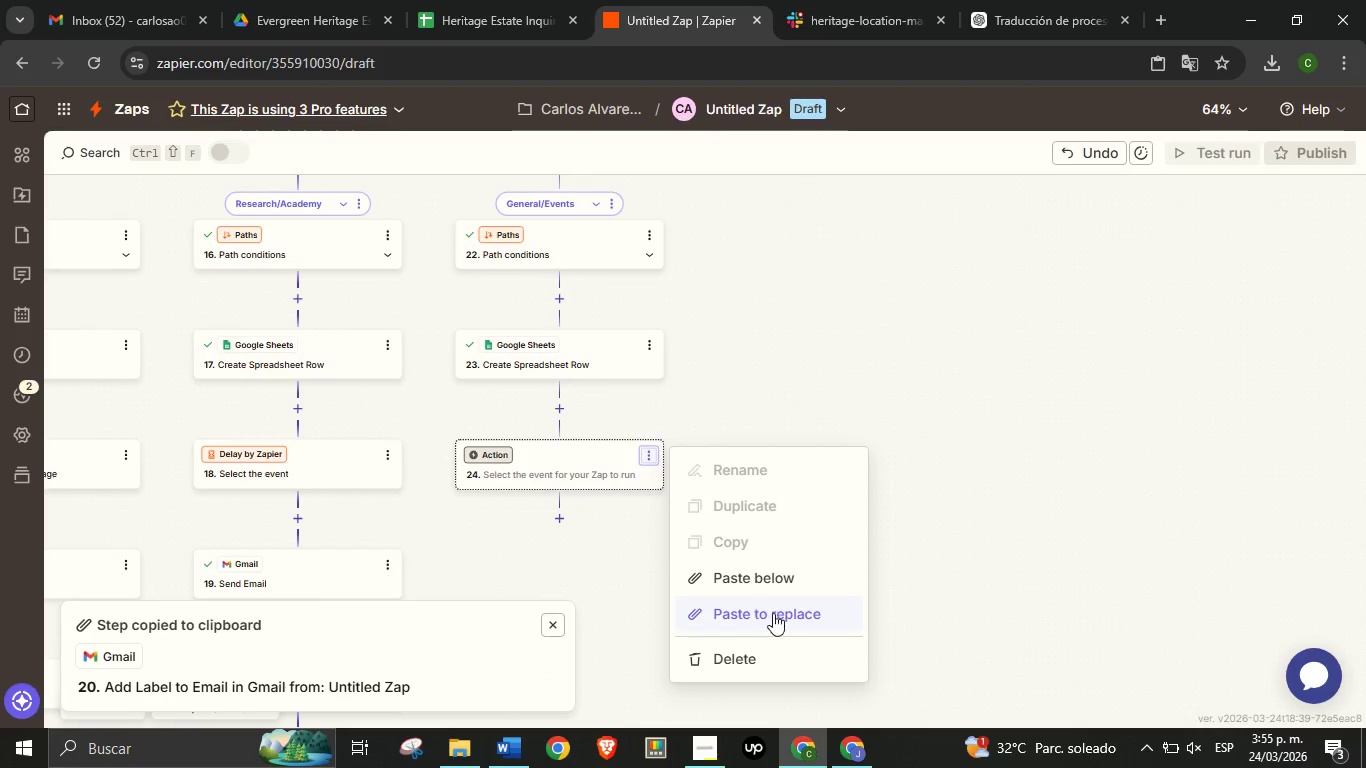 
left_click([773, 613])
 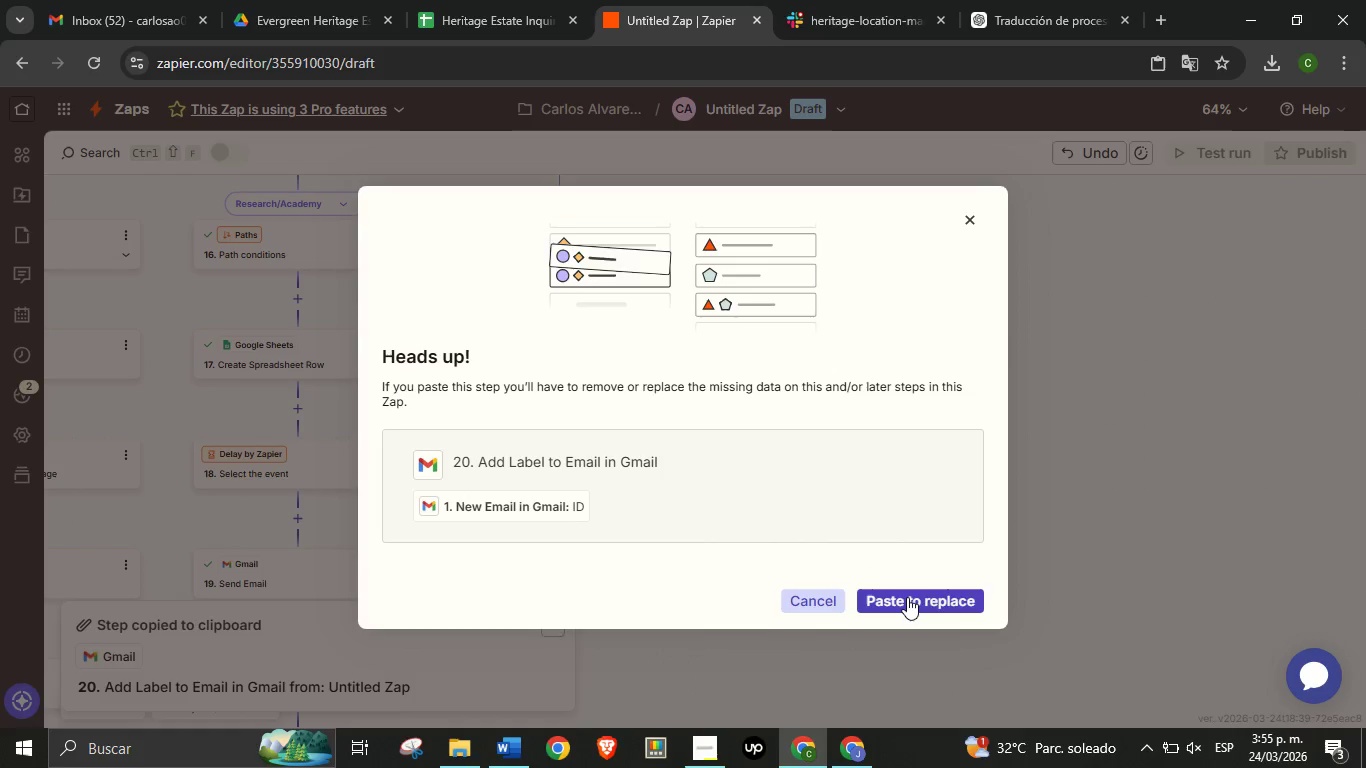 
left_click([908, 598])
 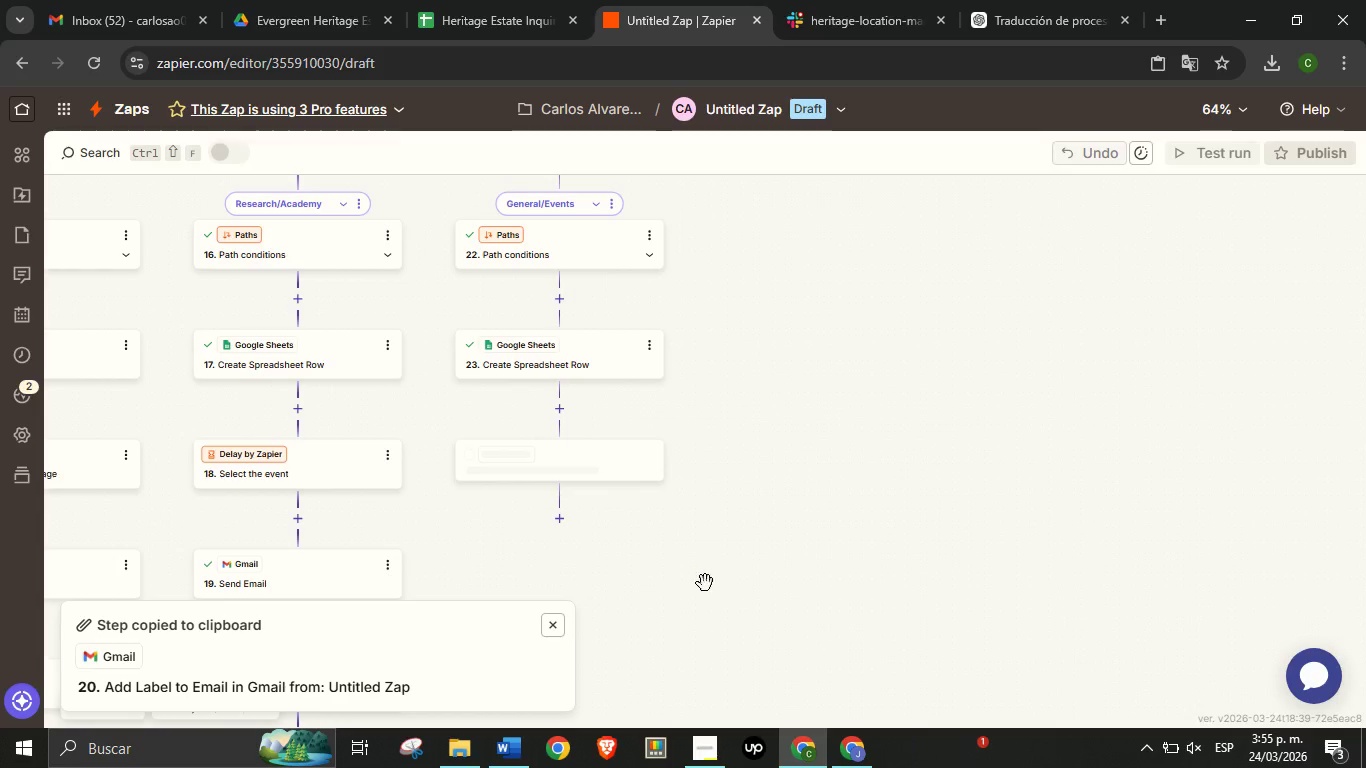 
left_click_drag(start_coordinate=[703, 584], to_coordinate=[741, 423])
 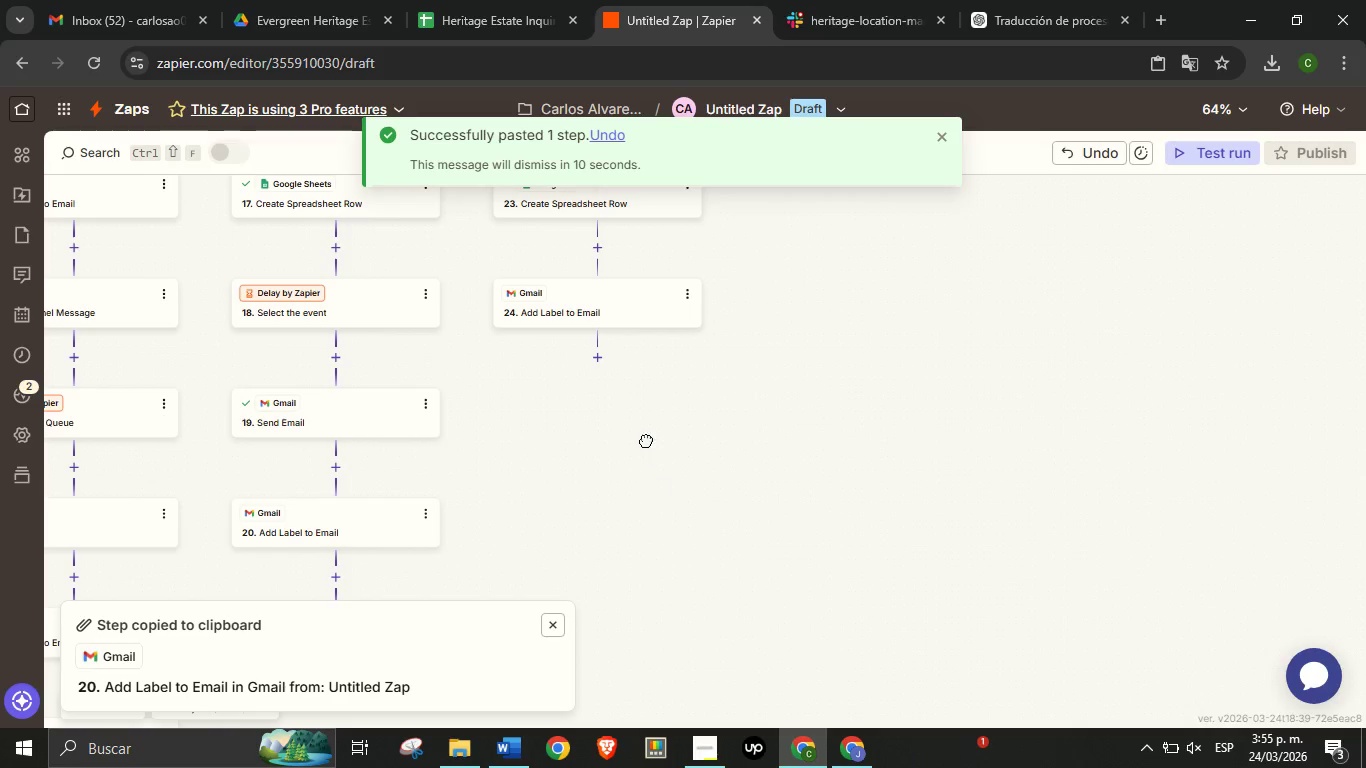 
left_click_drag(start_coordinate=[662, 491], to_coordinate=[627, 354])
 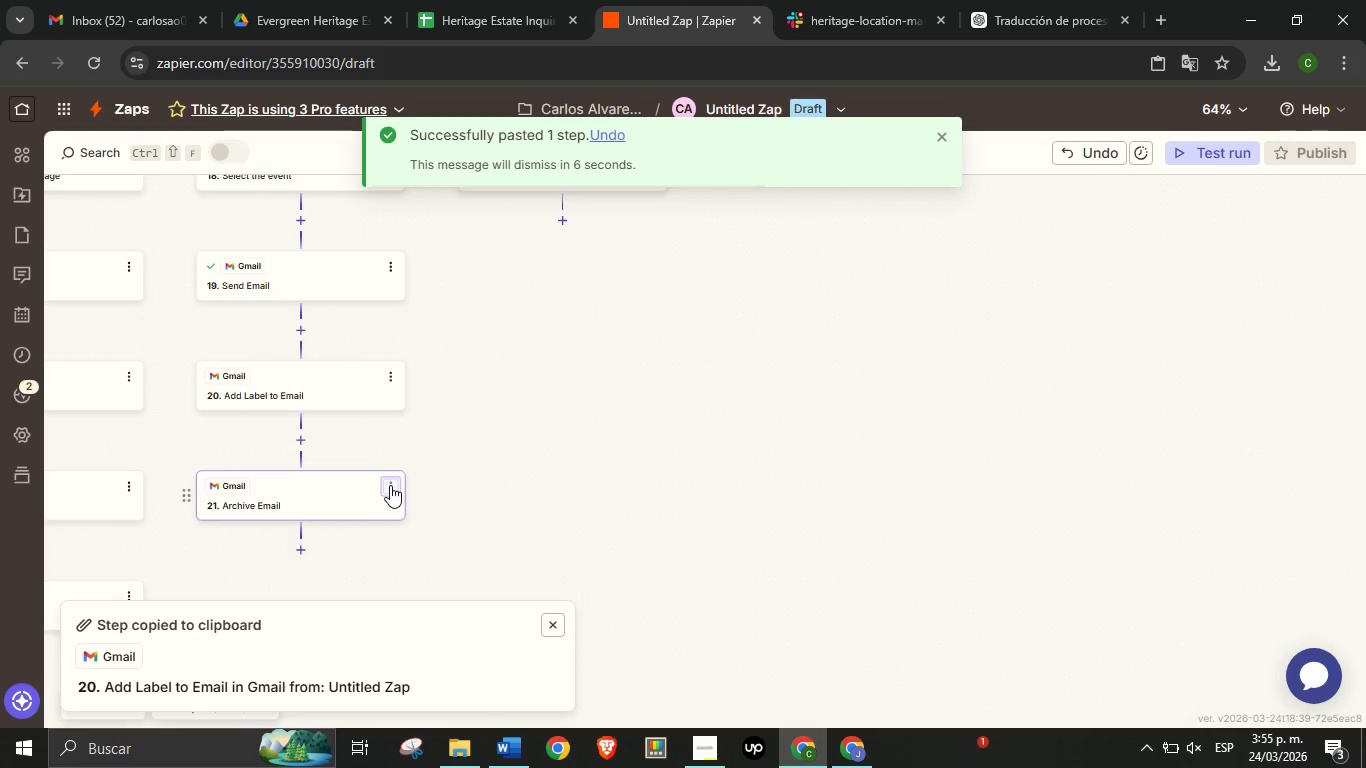 
left_click([390, 485])
 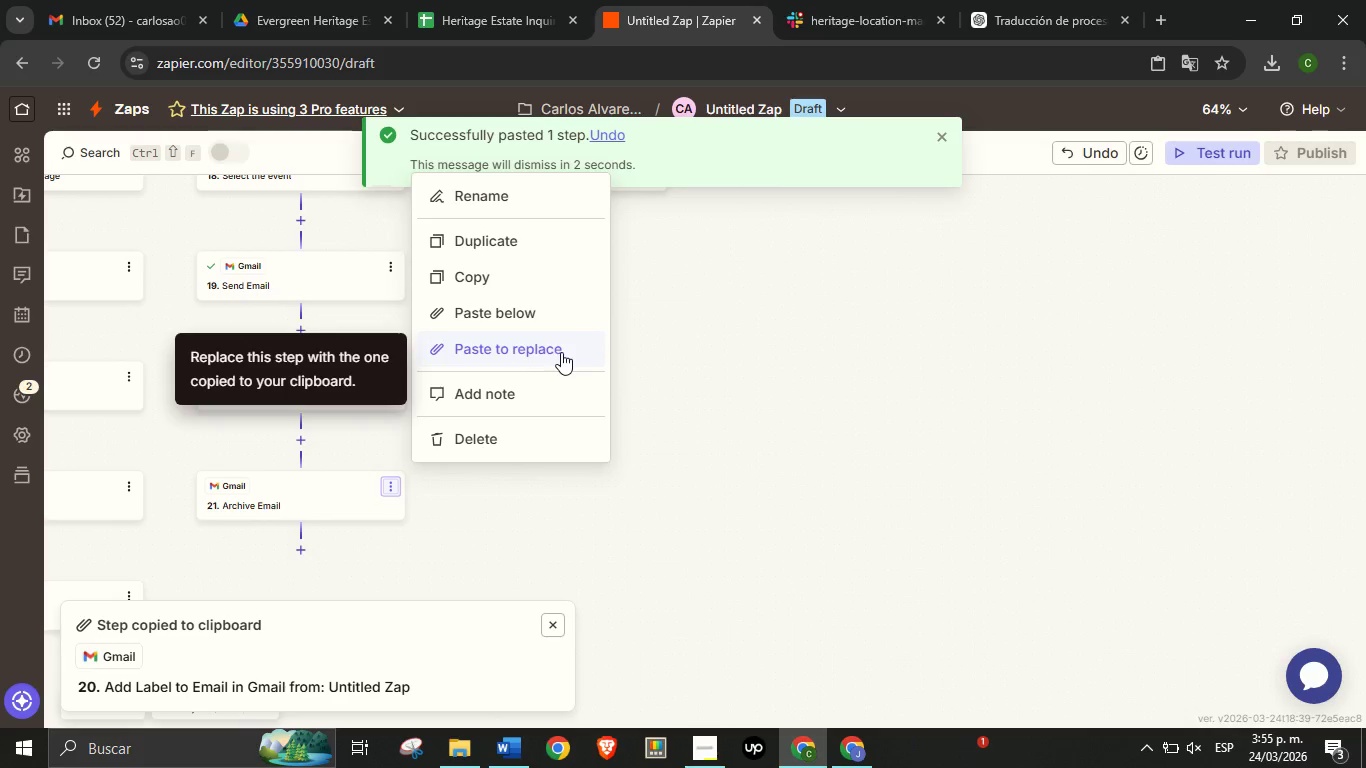 
left_click([526, 273])
 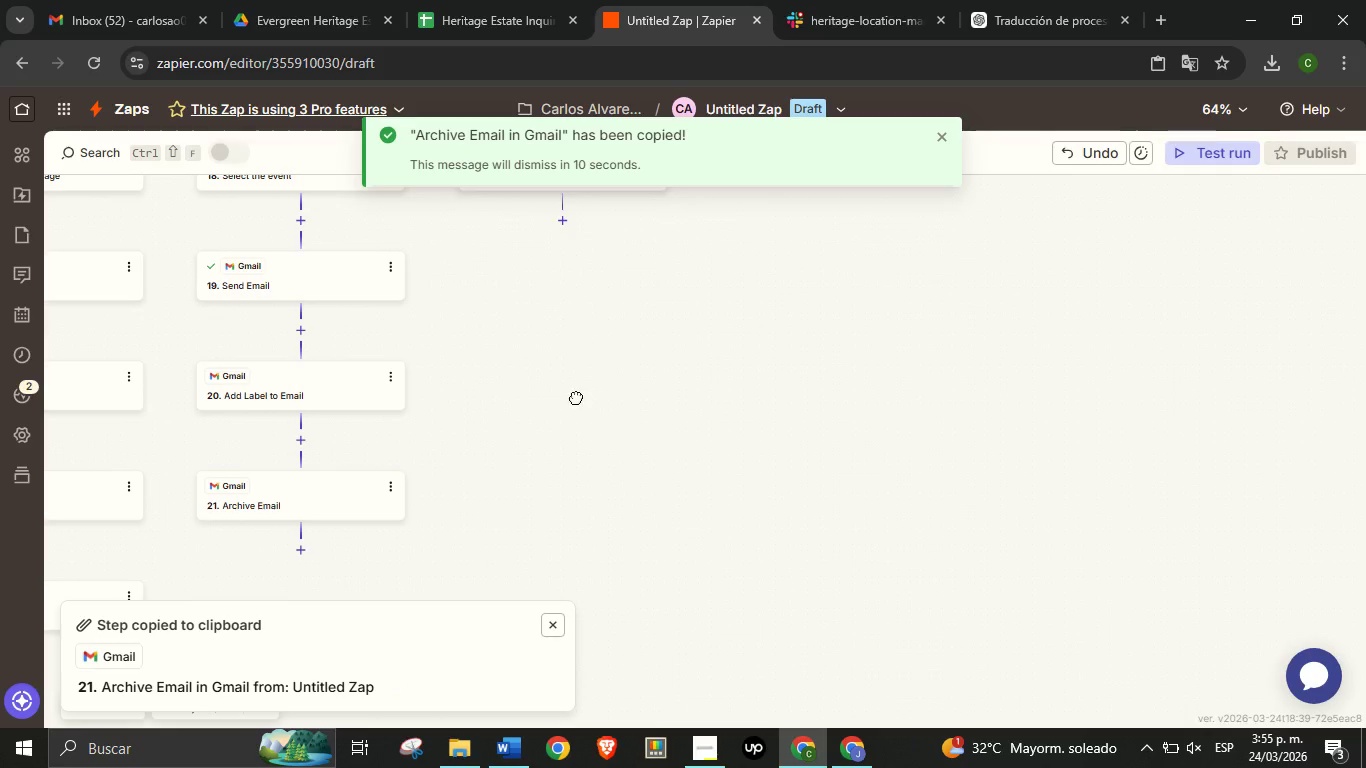 
left_click_drag(start_coordinate=[581, 336], to_coordinate=[559, 484])
 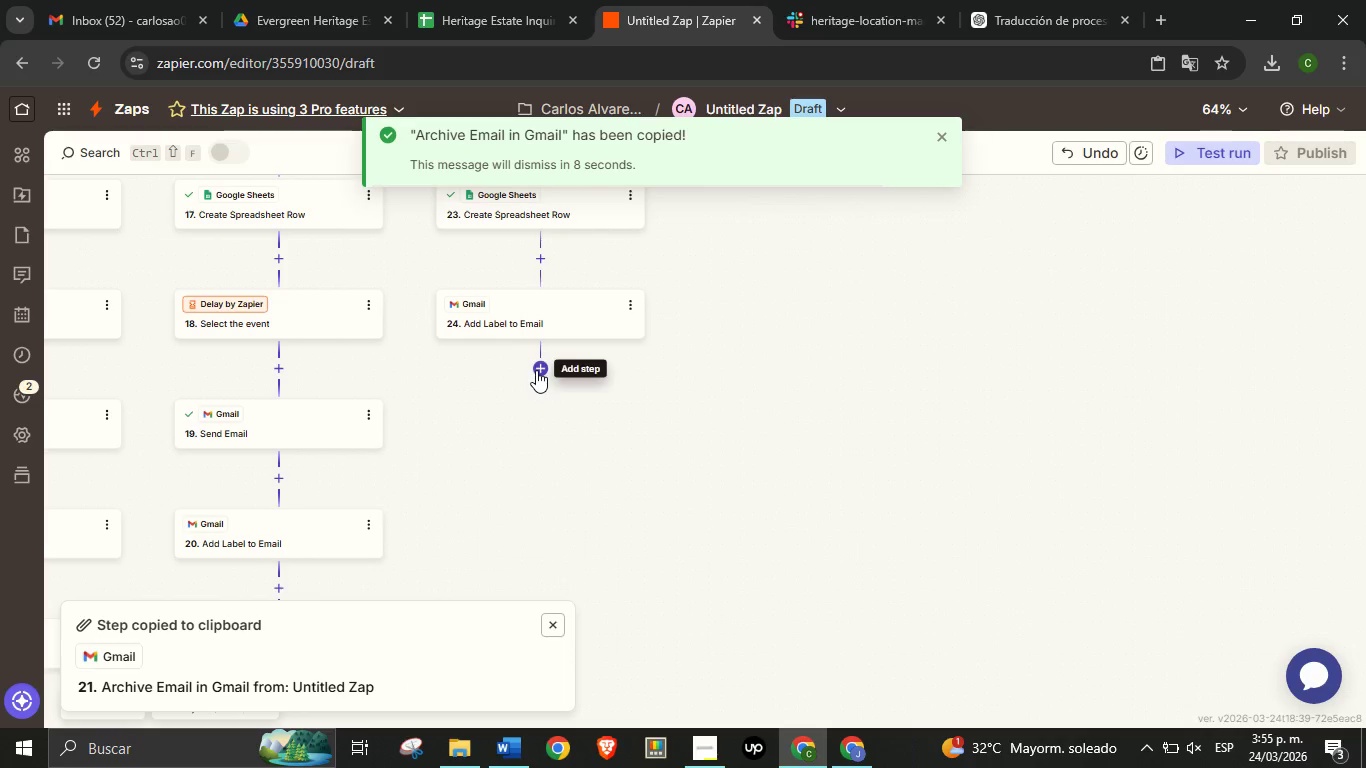 
left_click([536, 370])
 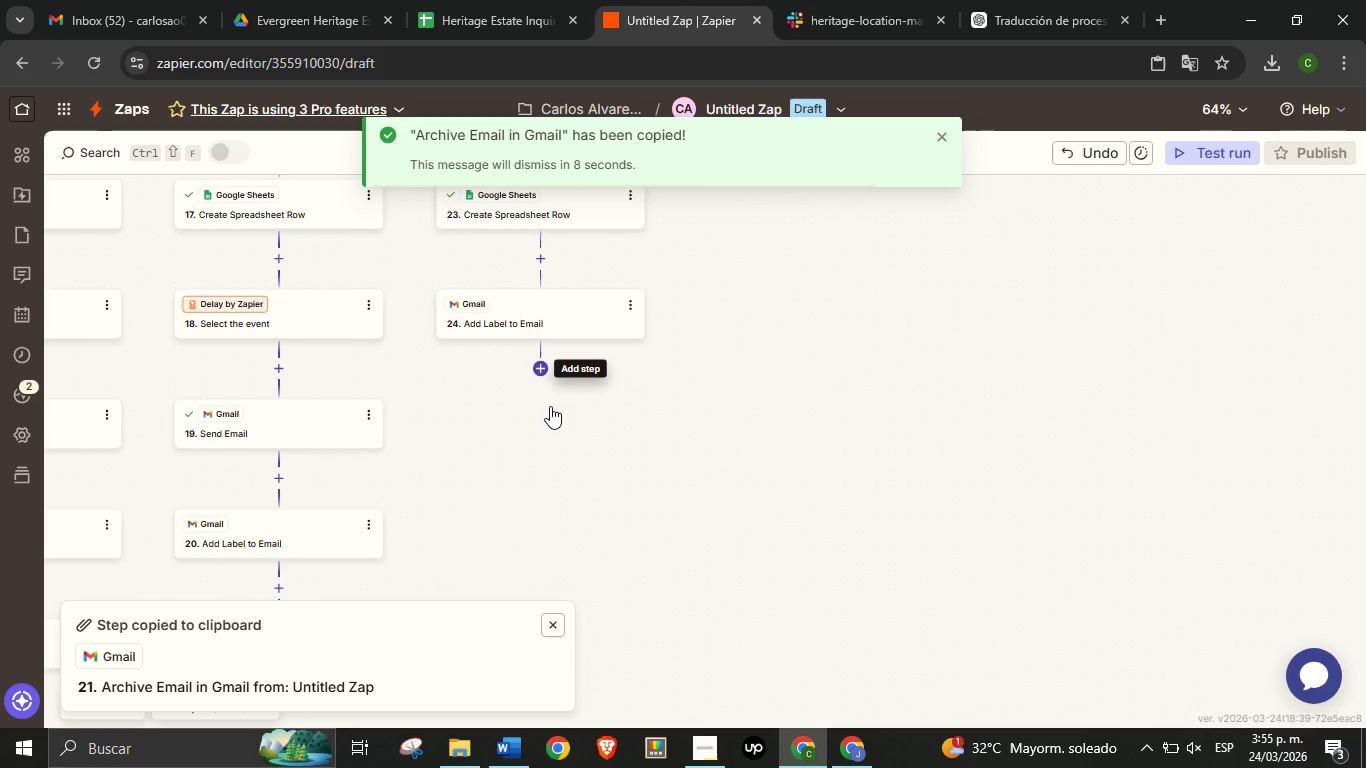 
mouse_move([548, 412])
 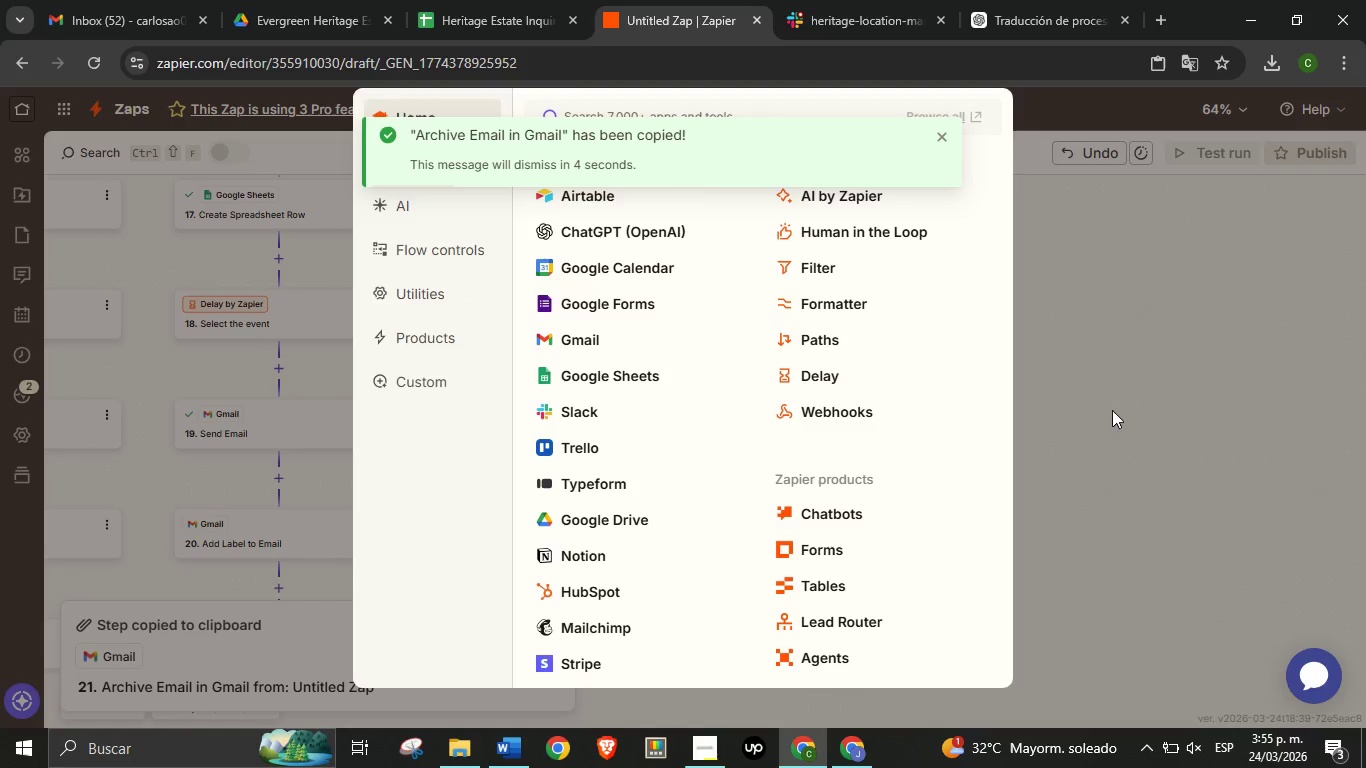 
left_click([1112, 410])
 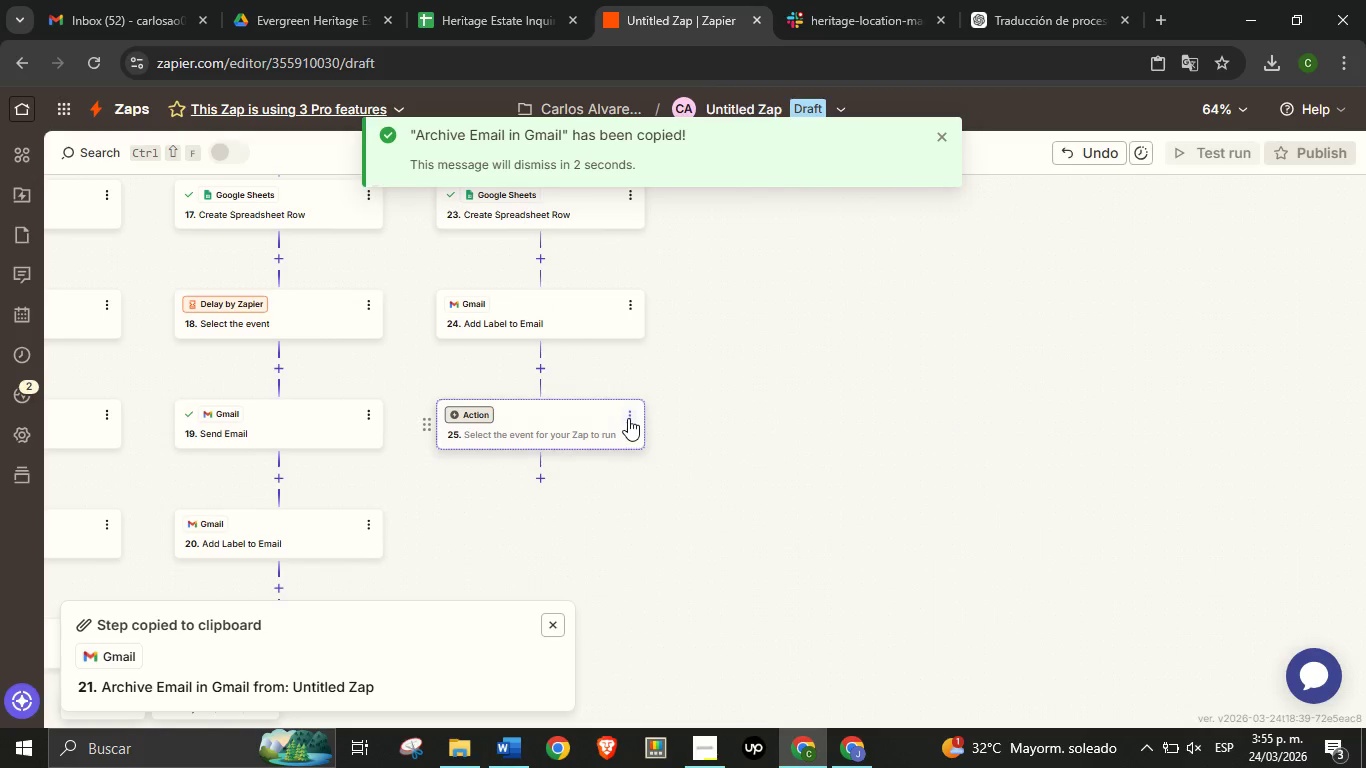 
left_click([628, 418])
 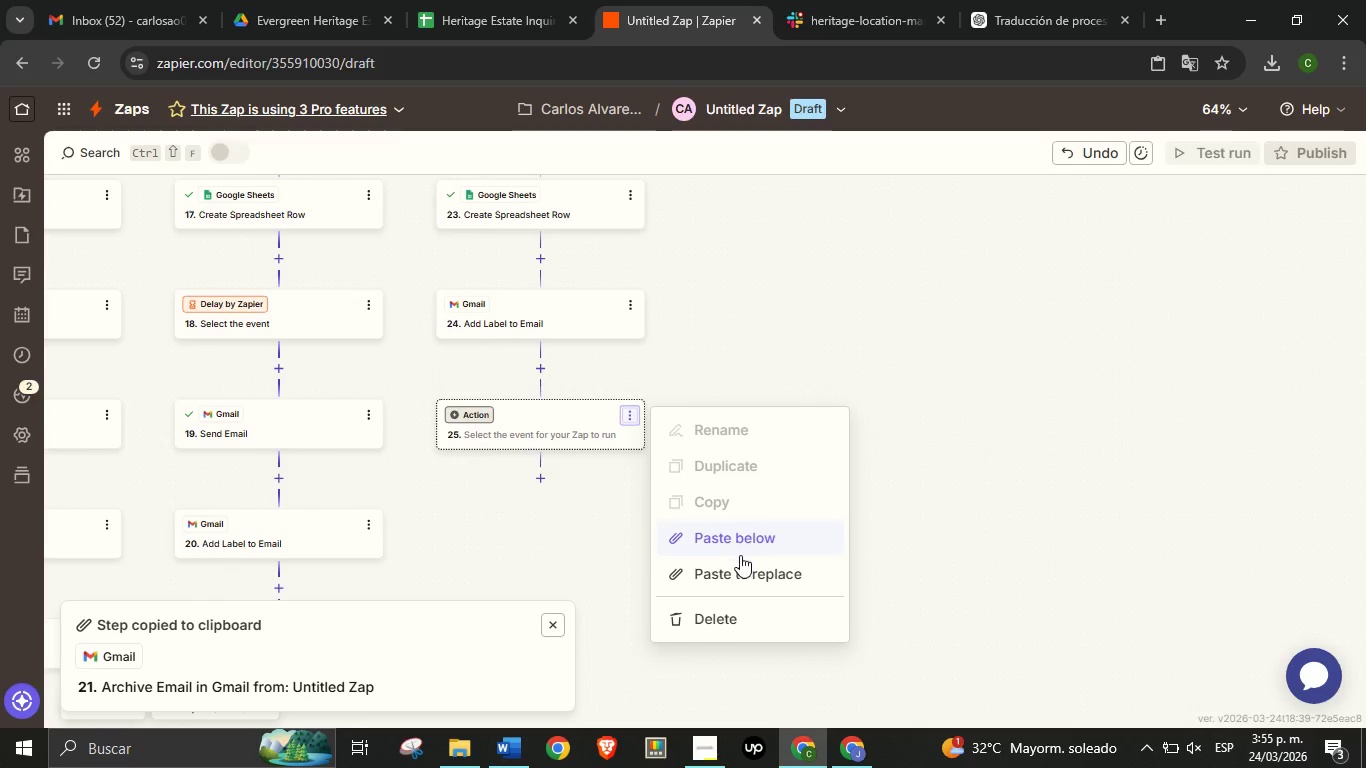 
left_click([745, 577])
 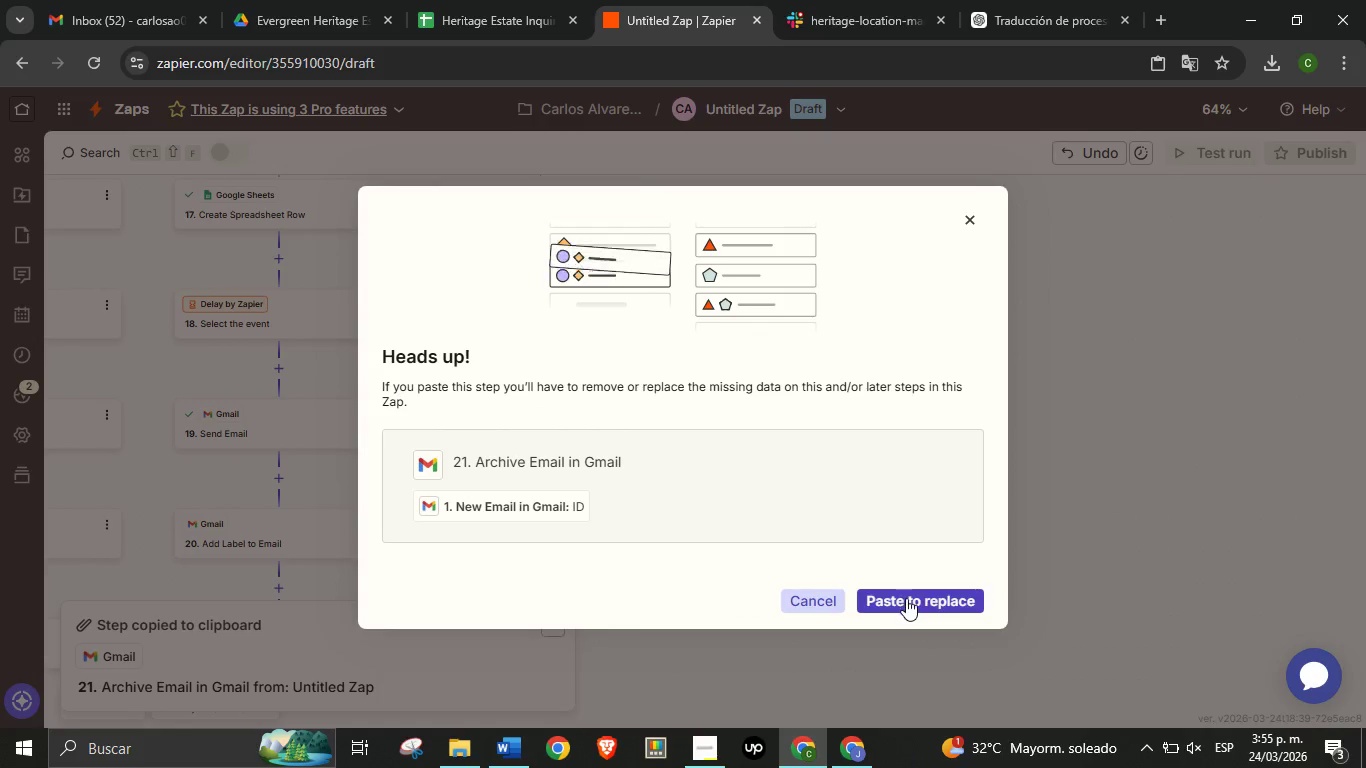 
left_click([906, 598])
 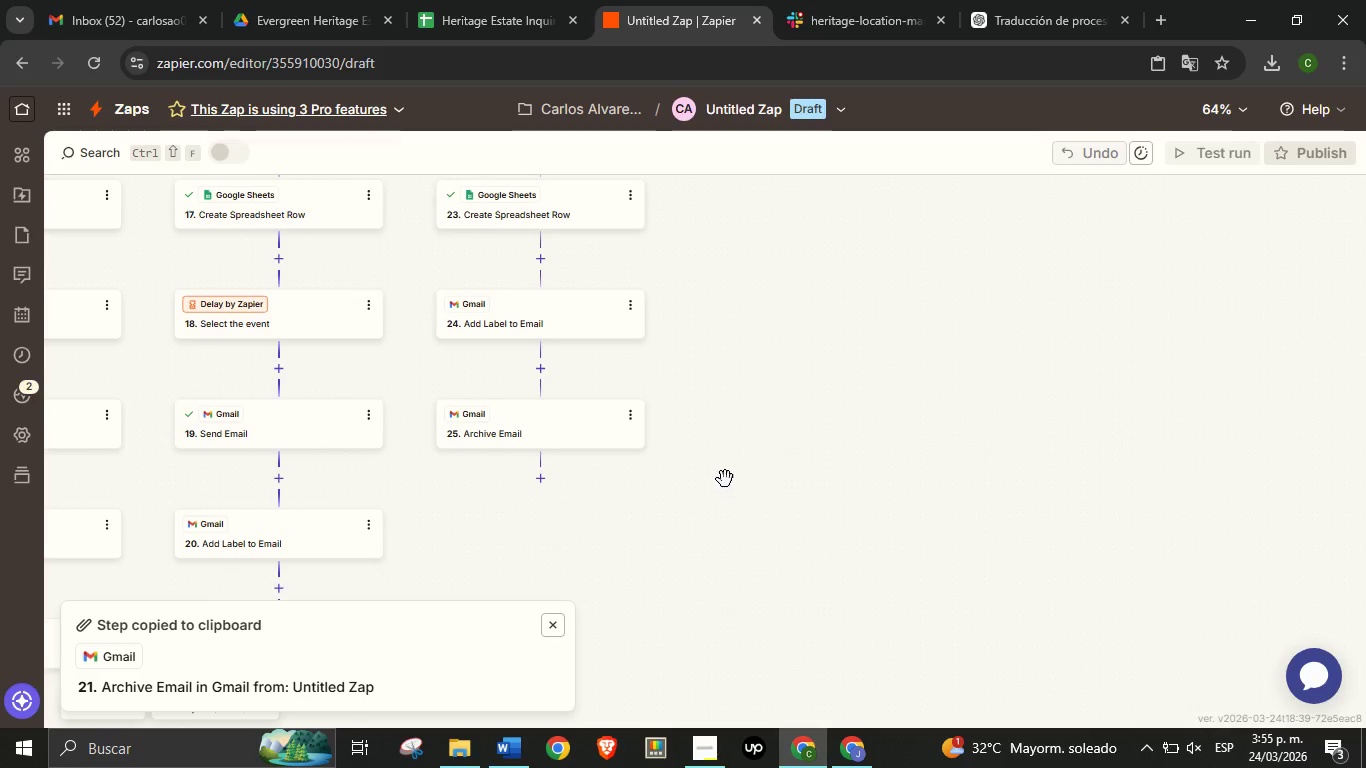 
left_click_drag(start_coordinate=[710, 448], to_coordinate=[698, 523])
 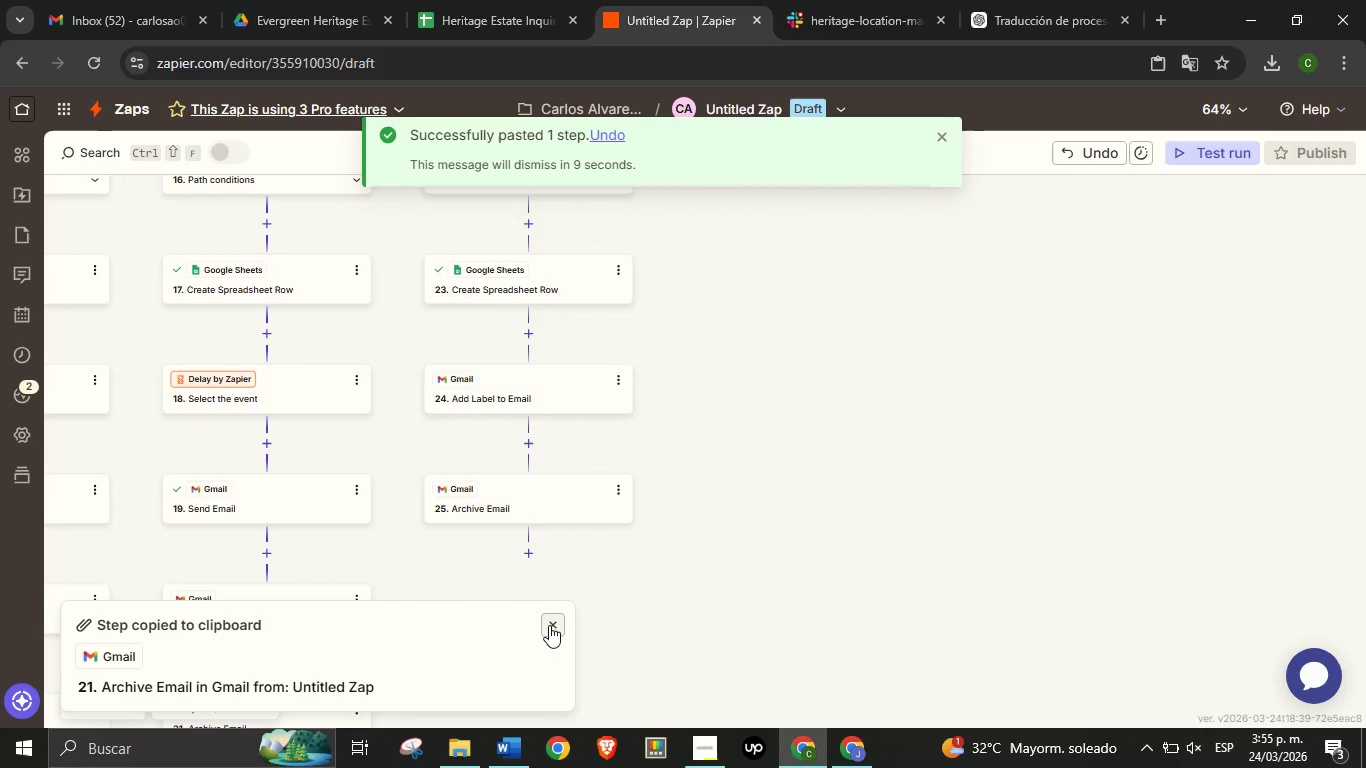 
left_click([549, 625])
 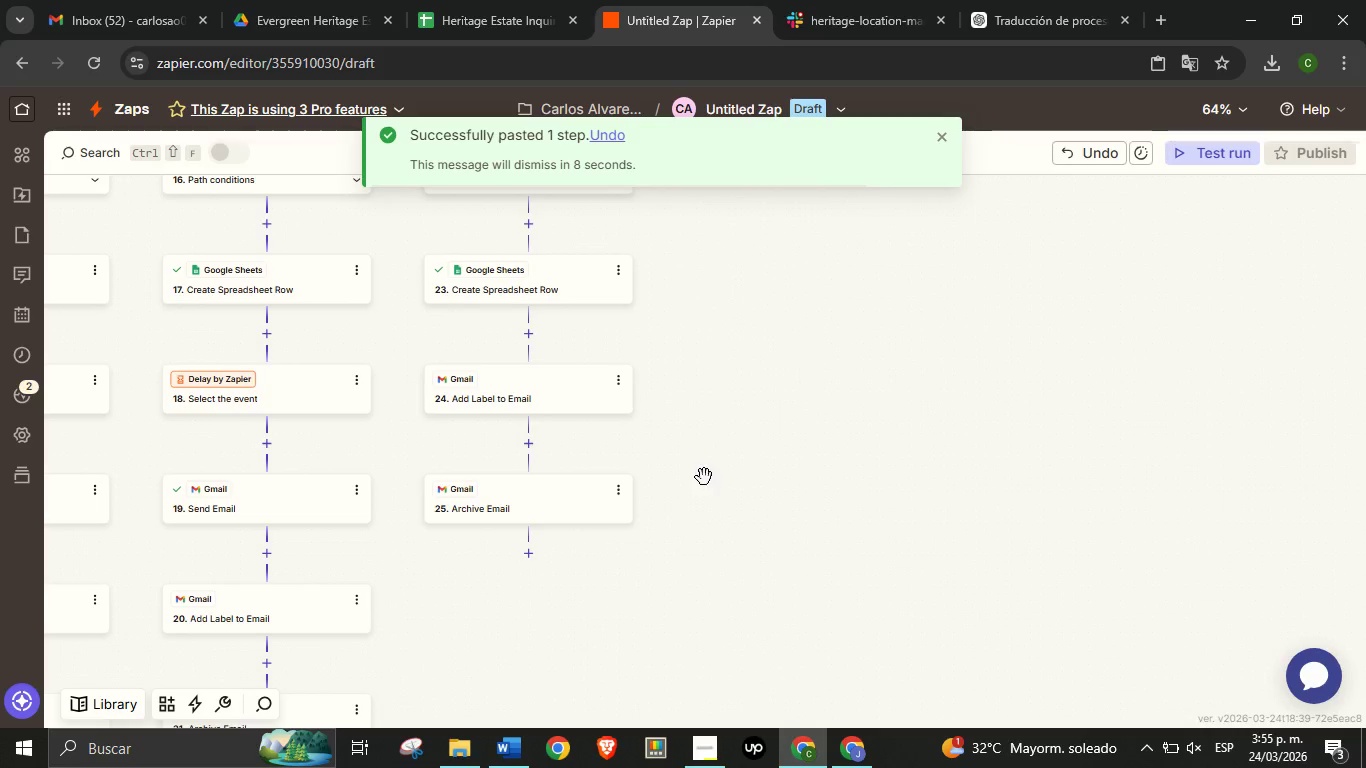 
left_click_drag(start_coordinate=[704, 477], to_coordinate=[703, 500])
 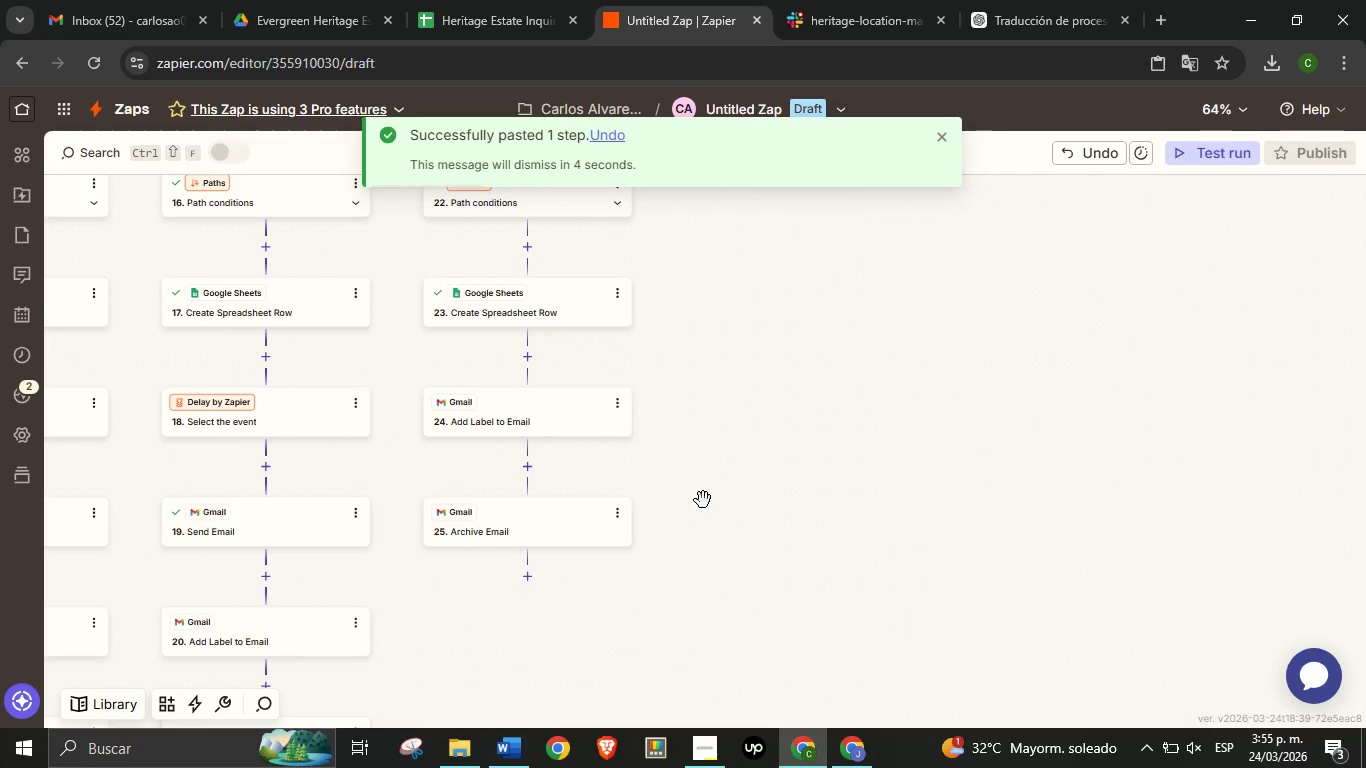 
left_click_drag(start_coordinate=[716, 468], to_coordinate=[711, 492])
 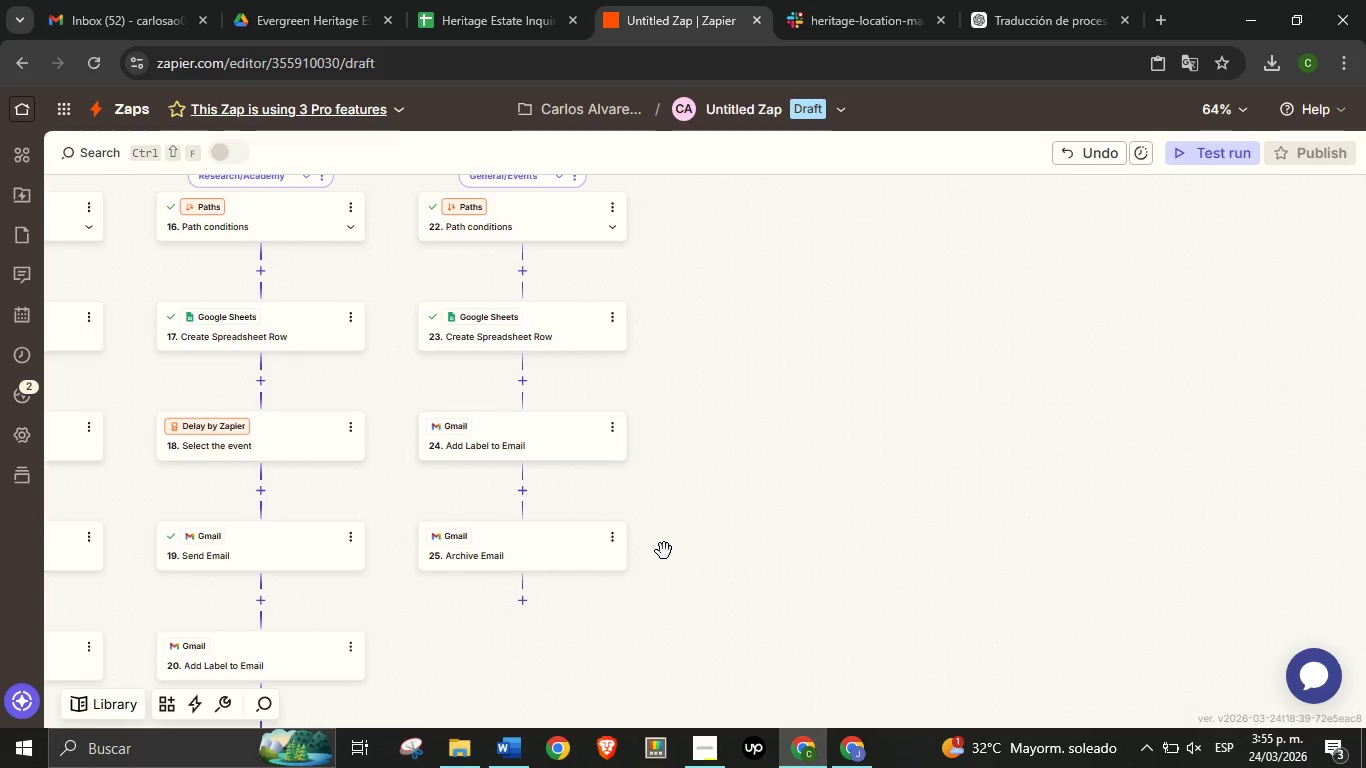 
left_click_drag(start_coordinate=[674, 547], to_coordinate=[675, 528])
 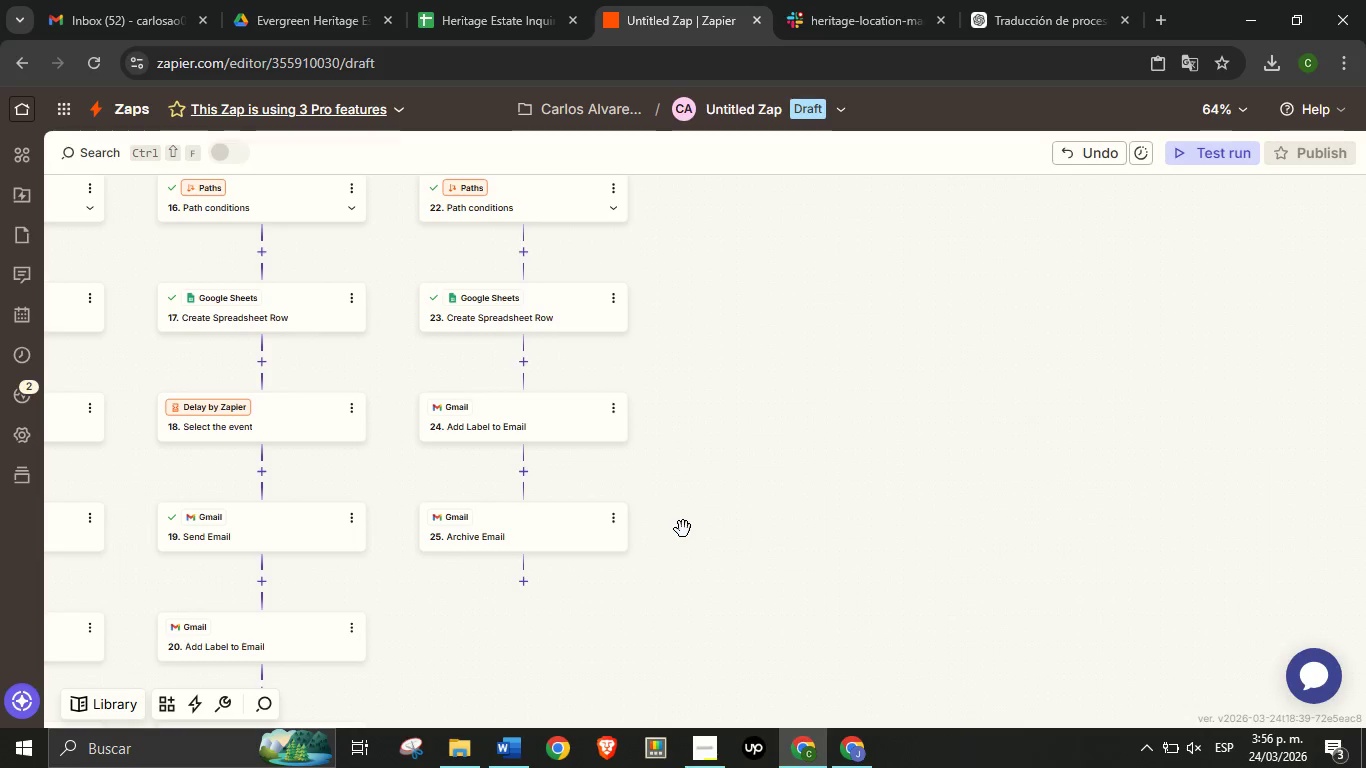 
wait(39.25)
 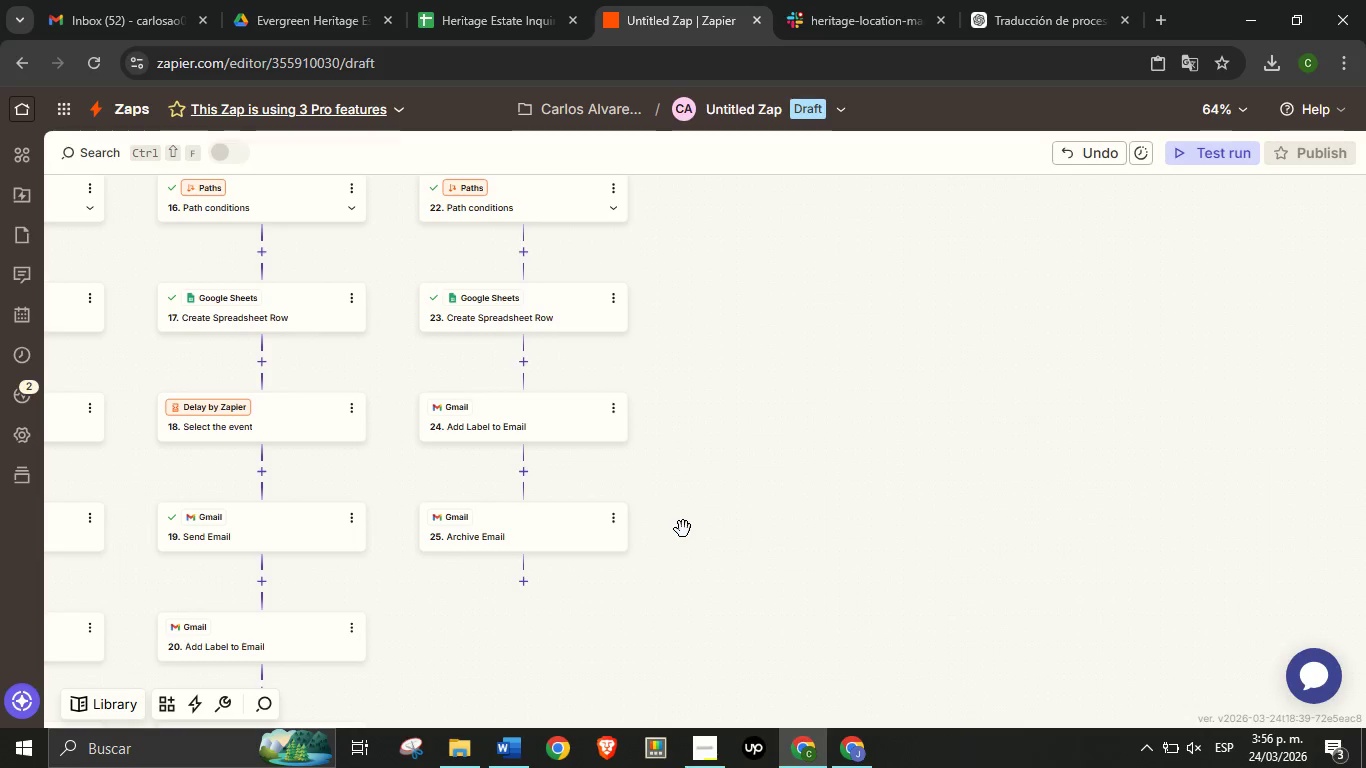 
scroll: coordinate [768, 472], scroll_direction: up, amount: 4.0
 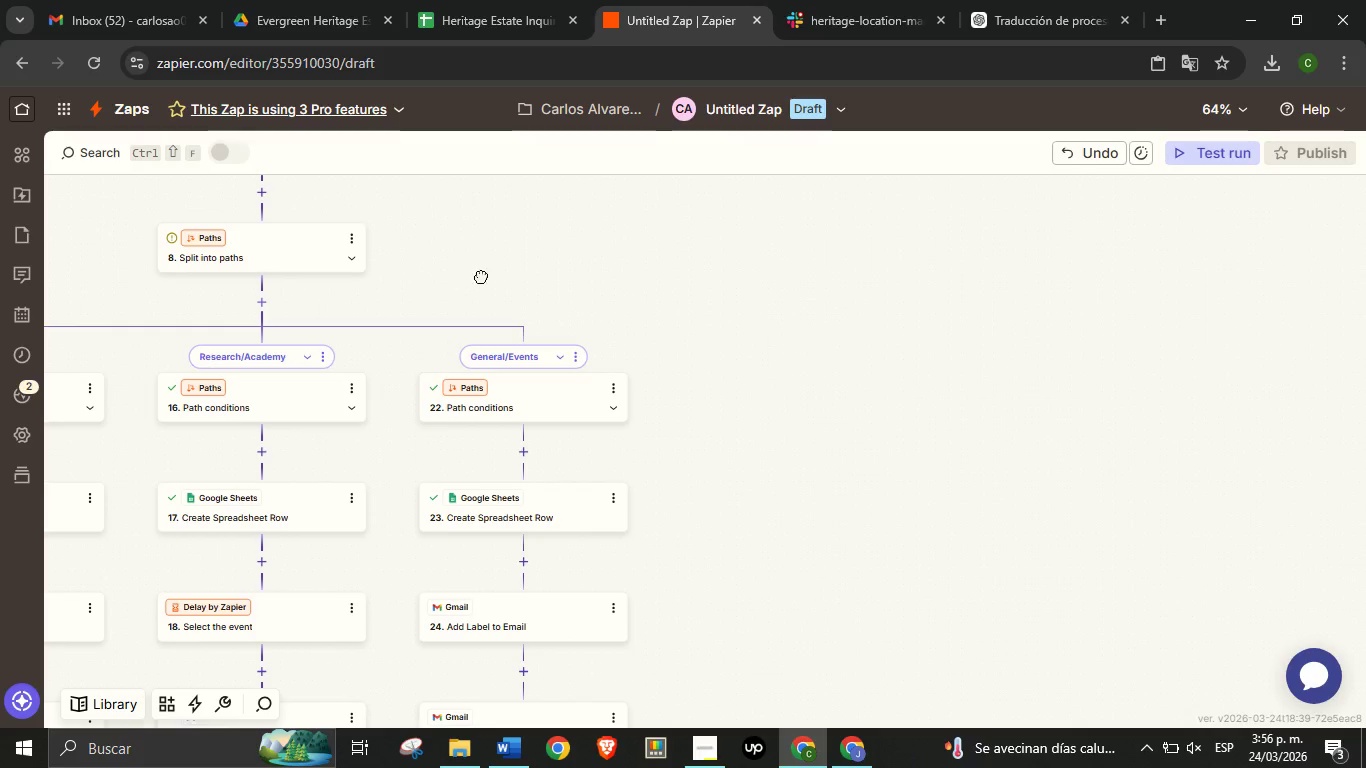 
left_click_drag(start_coordinate=[460, 278], to_coordinate=[716, 290])
 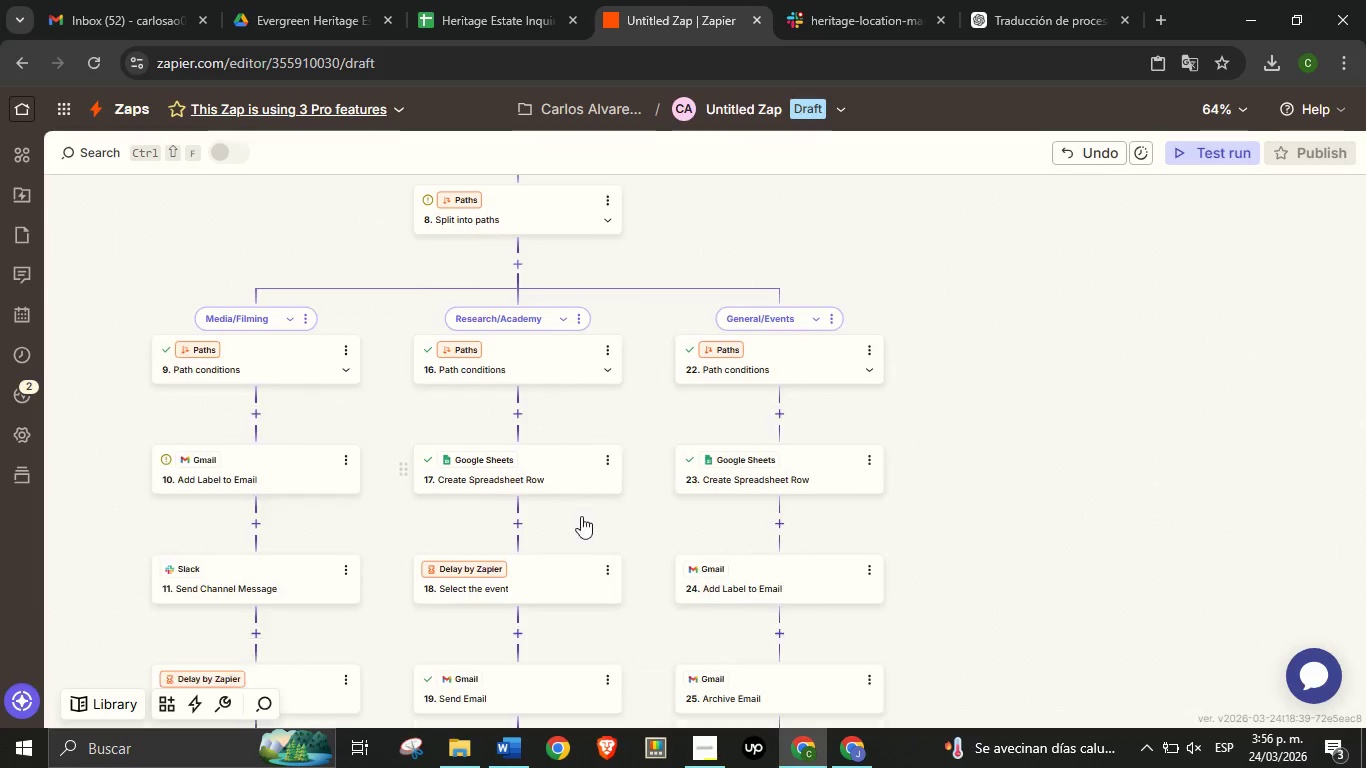 
scroll: coordinate [693, 587], scroll_direction: down, amount: 10.0
 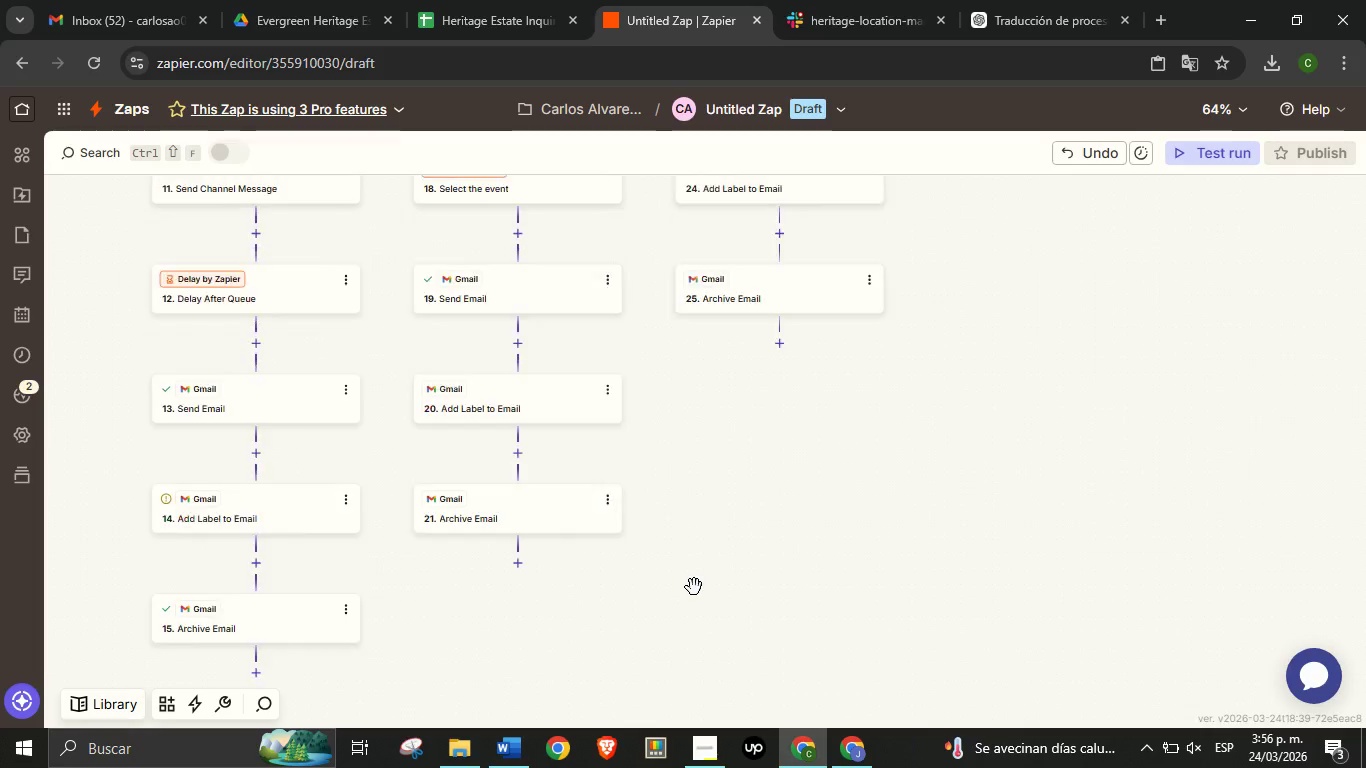 
scroll: coordinate [696, 582], scroll_direction: up, amount: 6.0
 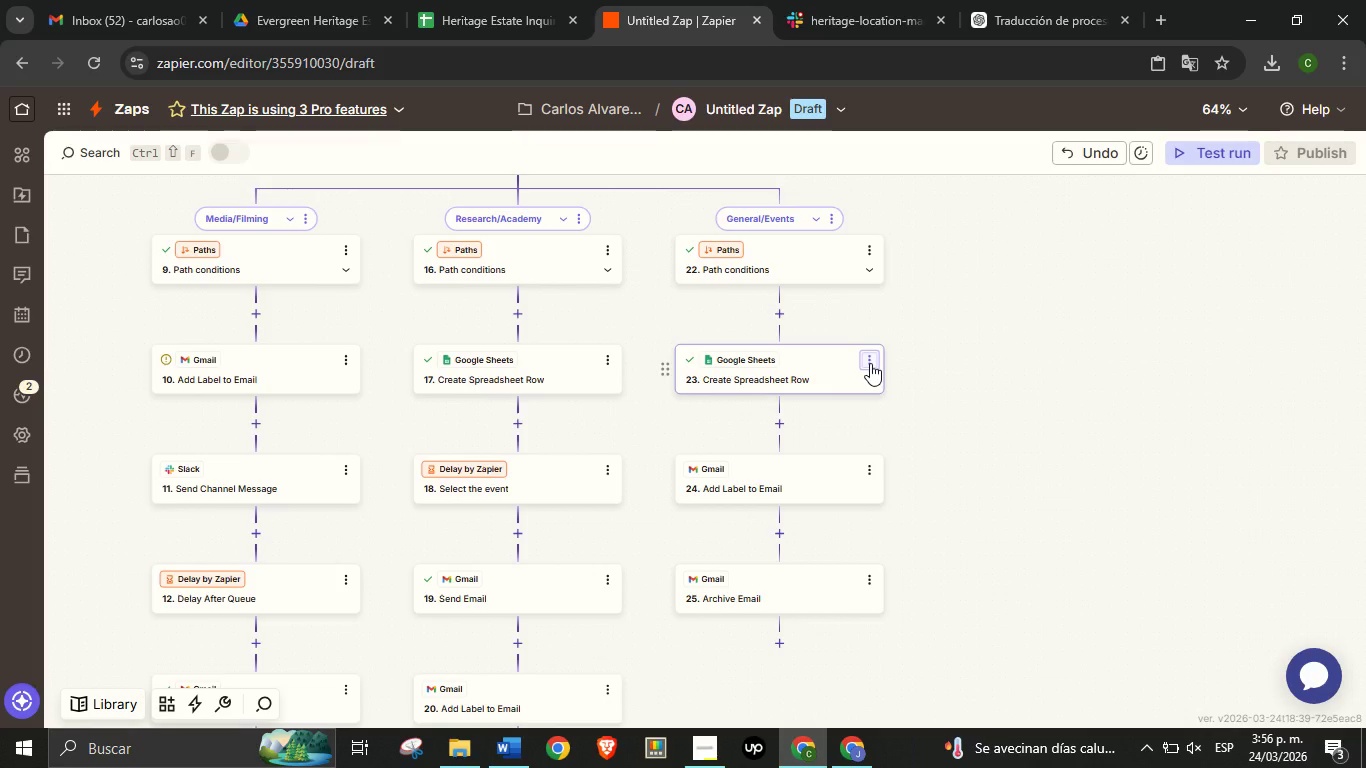 
wait(6.89)
 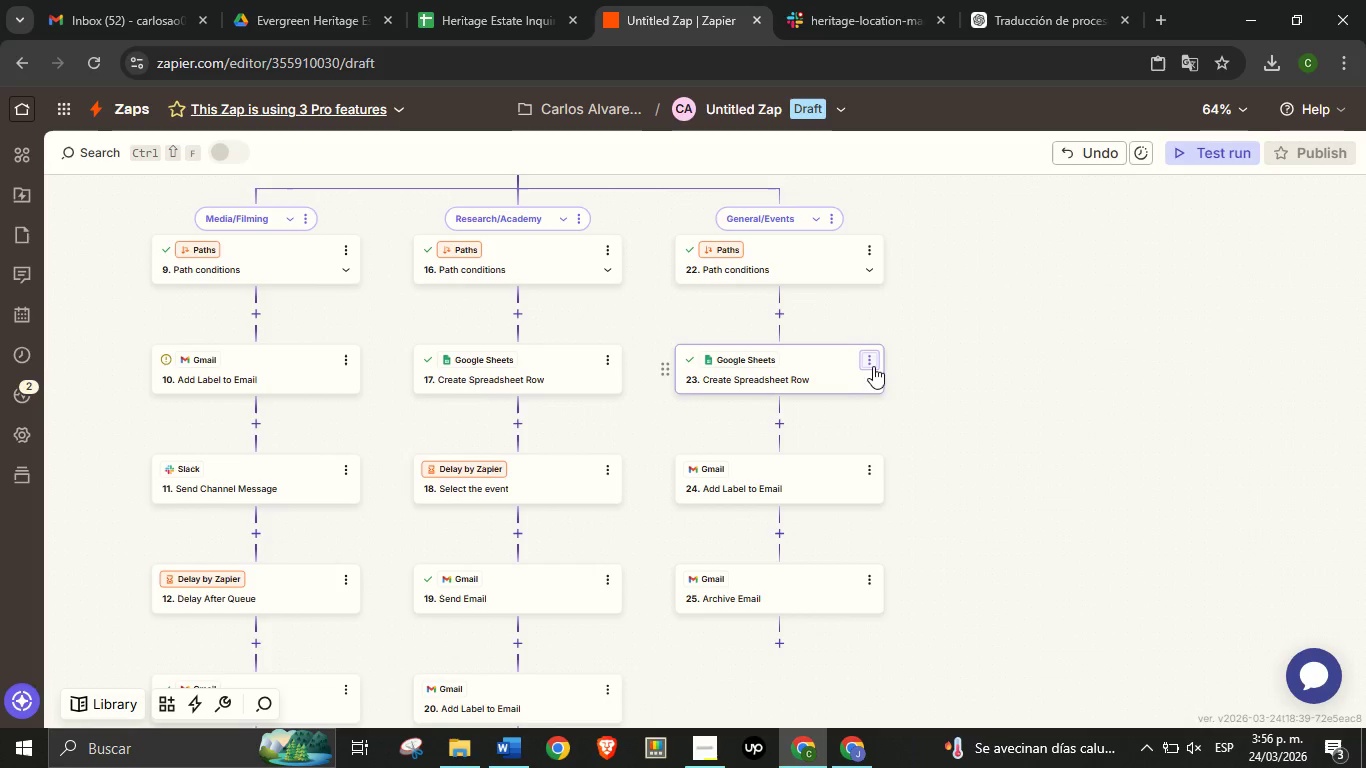 
left_click([858, 767])
 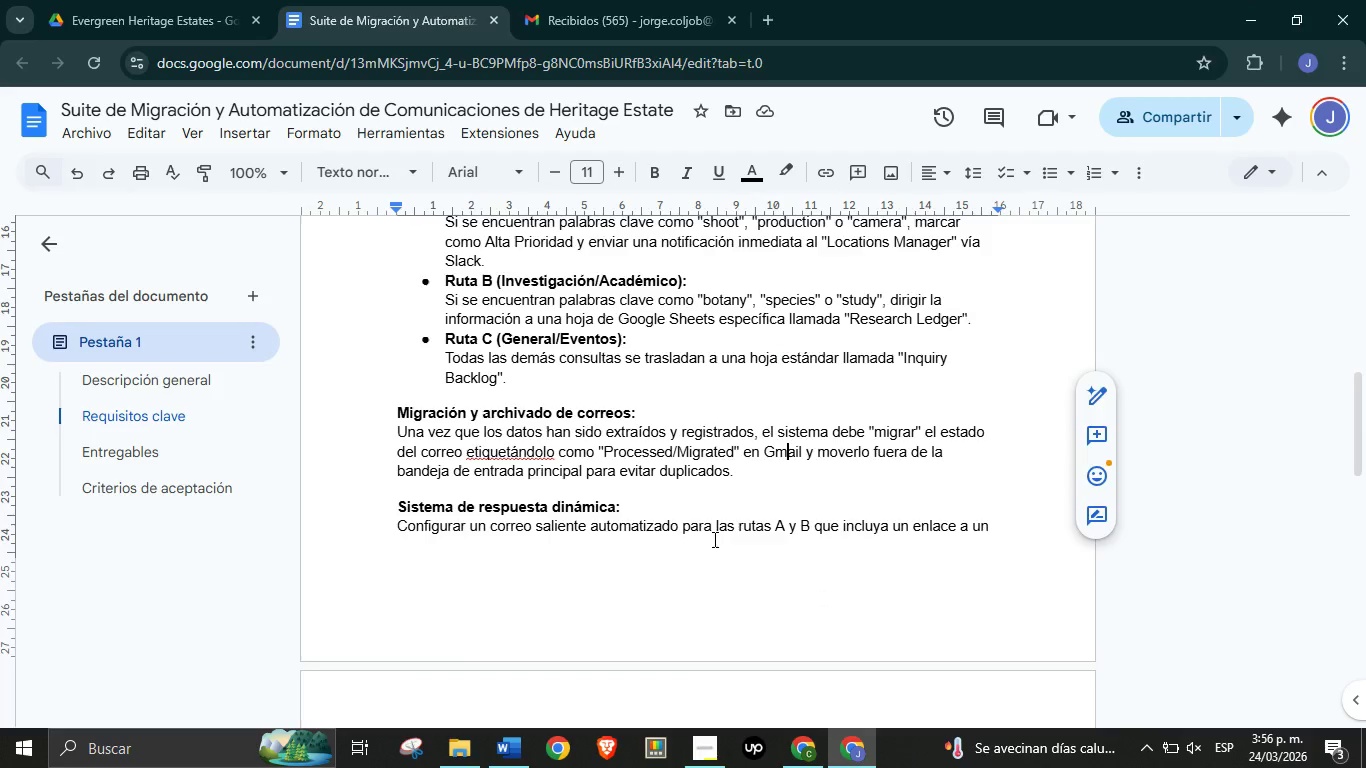 
scroll: coordinate [718, 533], scroll_direction: up, amount: 2.0
 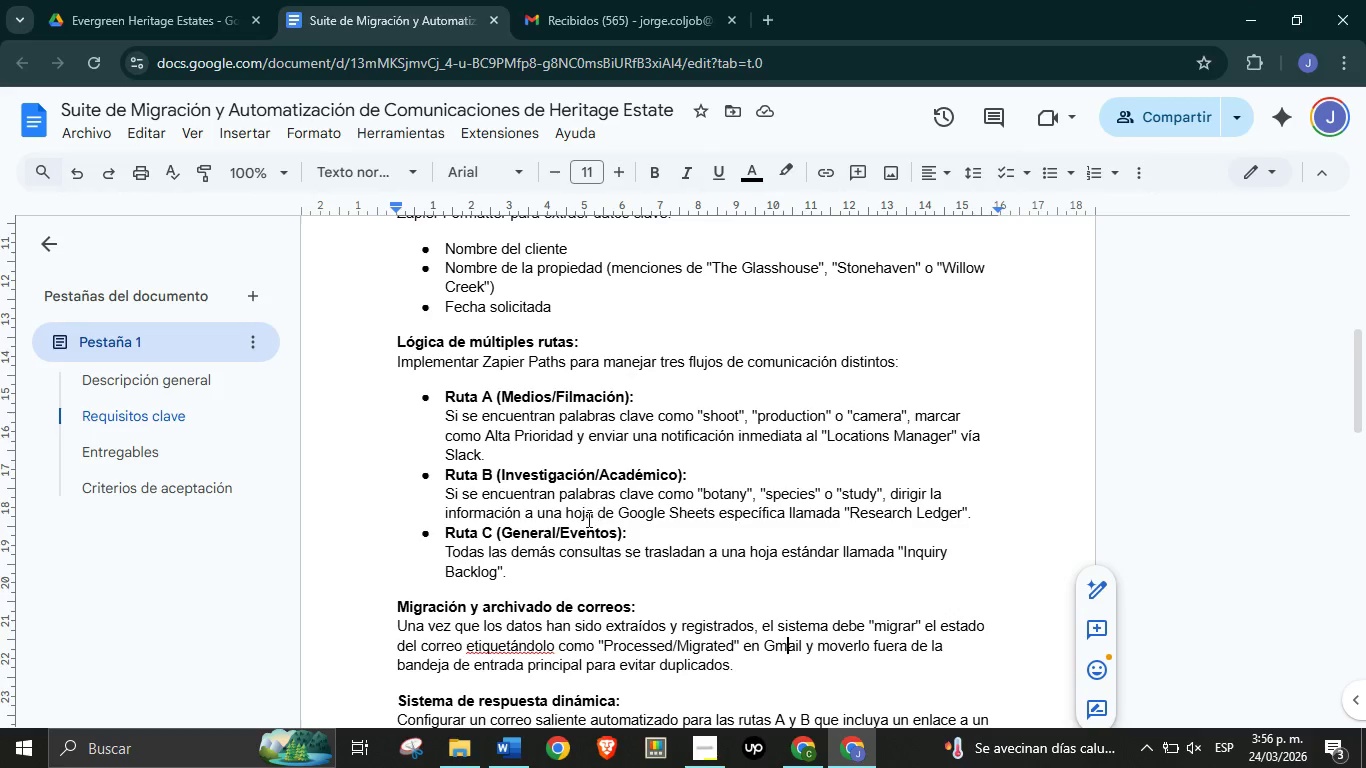 
wait(8.33)
 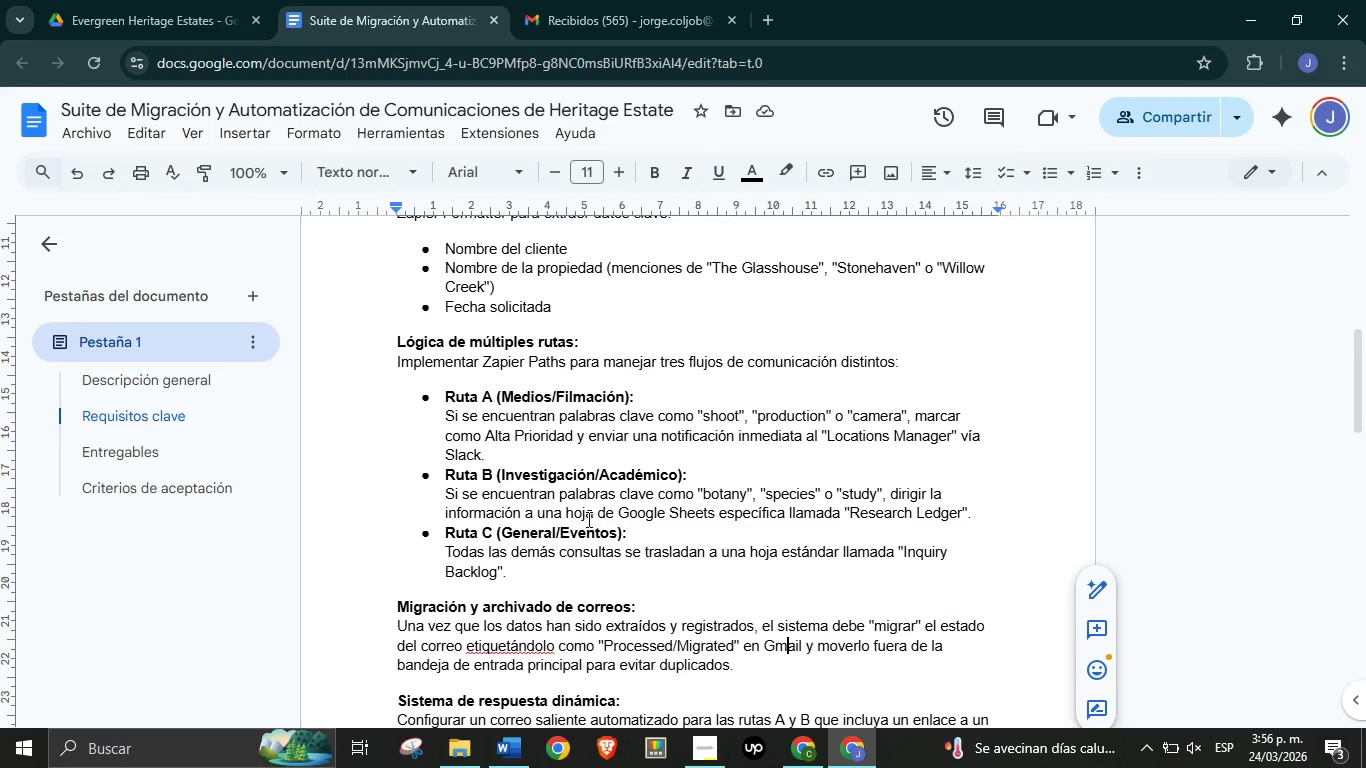 
scroll: coordinate [555, 493], scroll_direction: down, amount: 2.0
 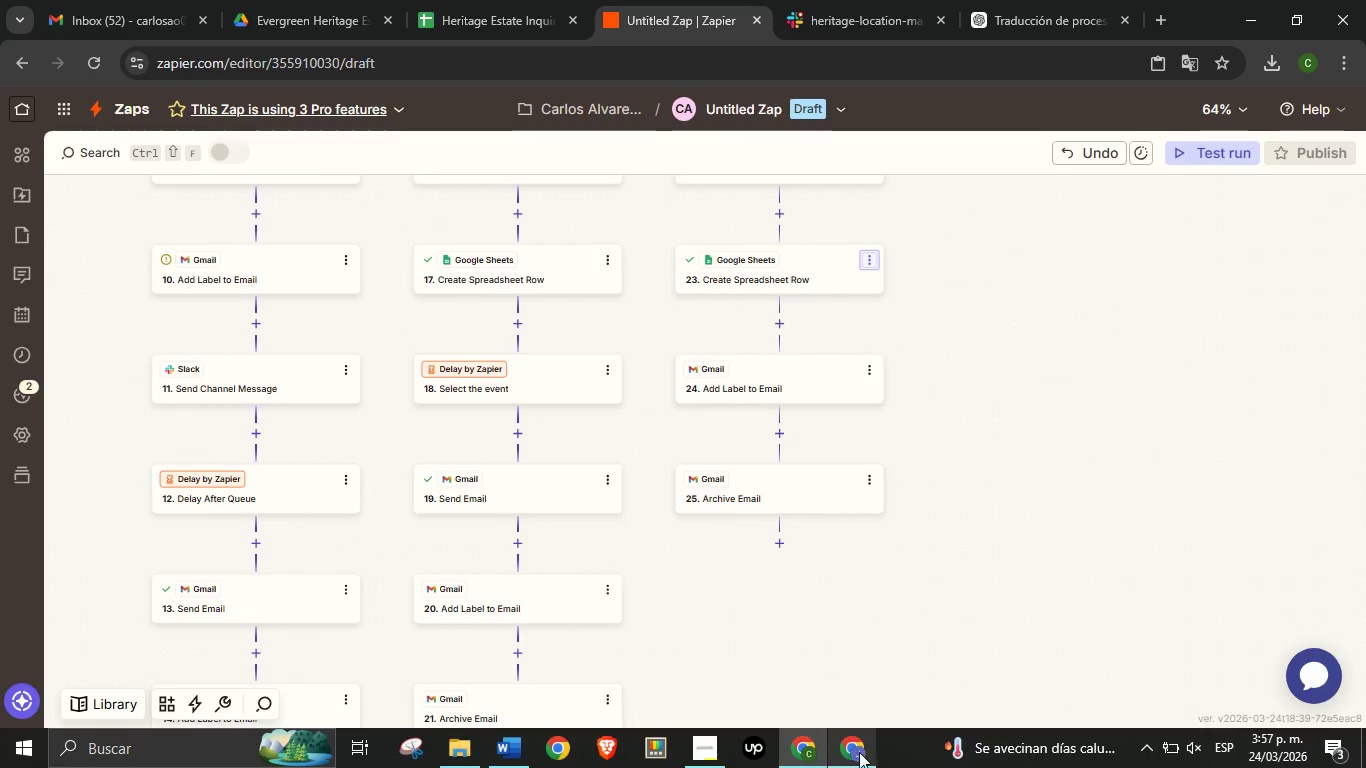 
left_click([860, 754])
 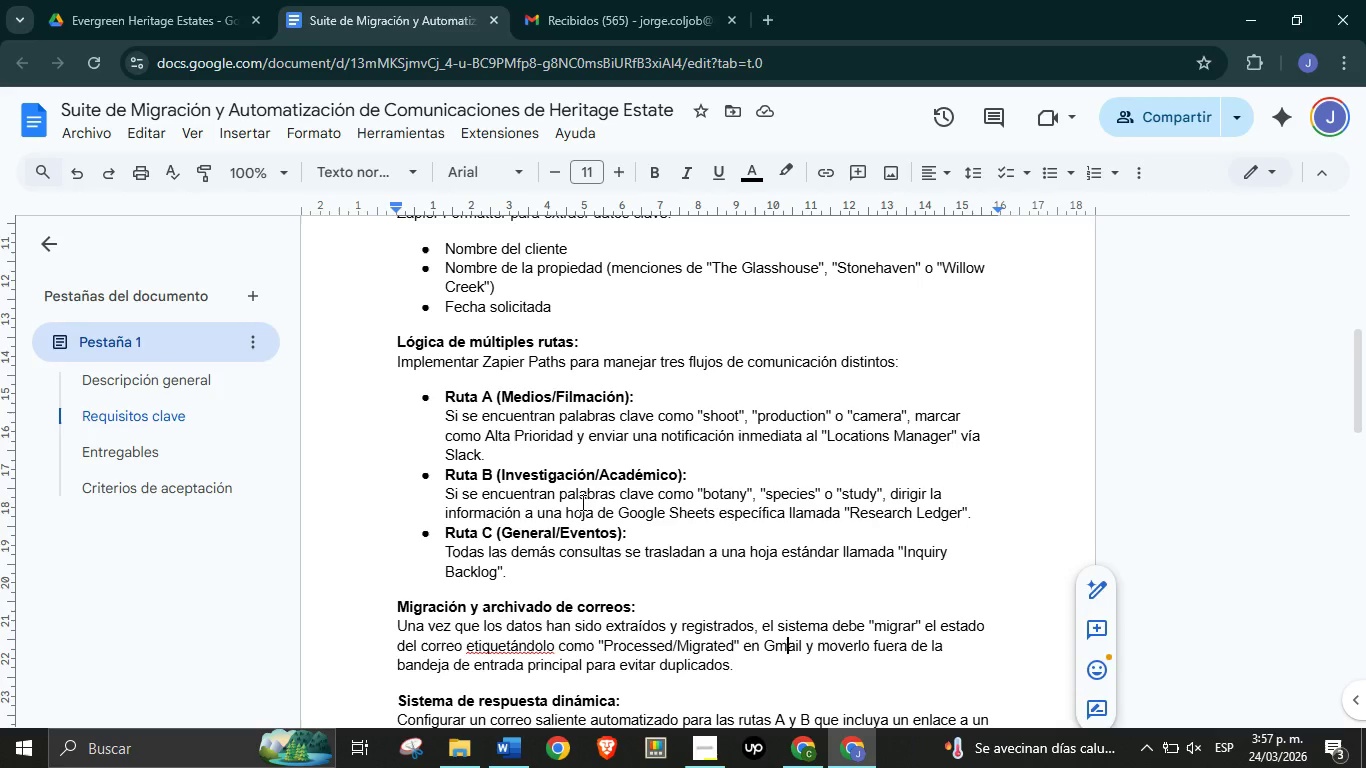 
left_click([581, 501])
 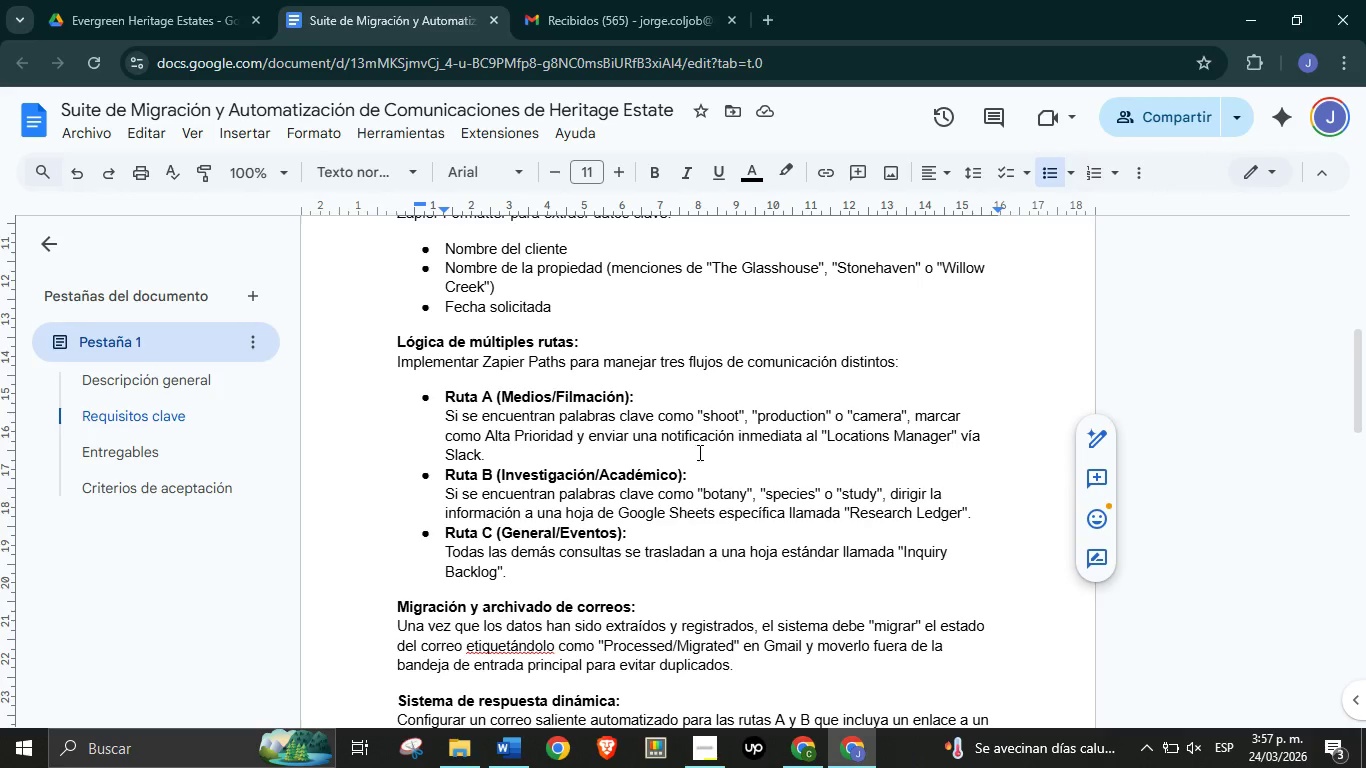 
wait(5.91)
 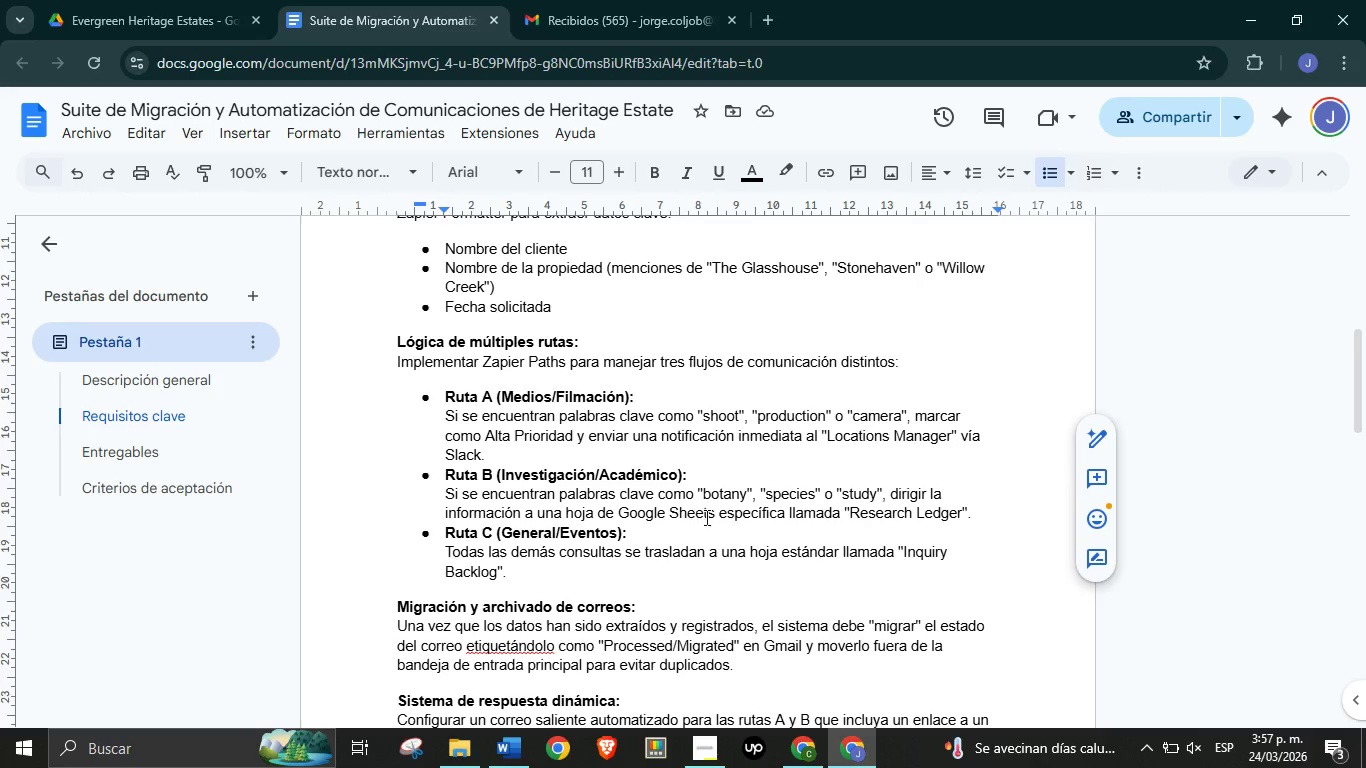 
scroll: coordinate [638, 458], scroll_direction: up, amount: 1.0
 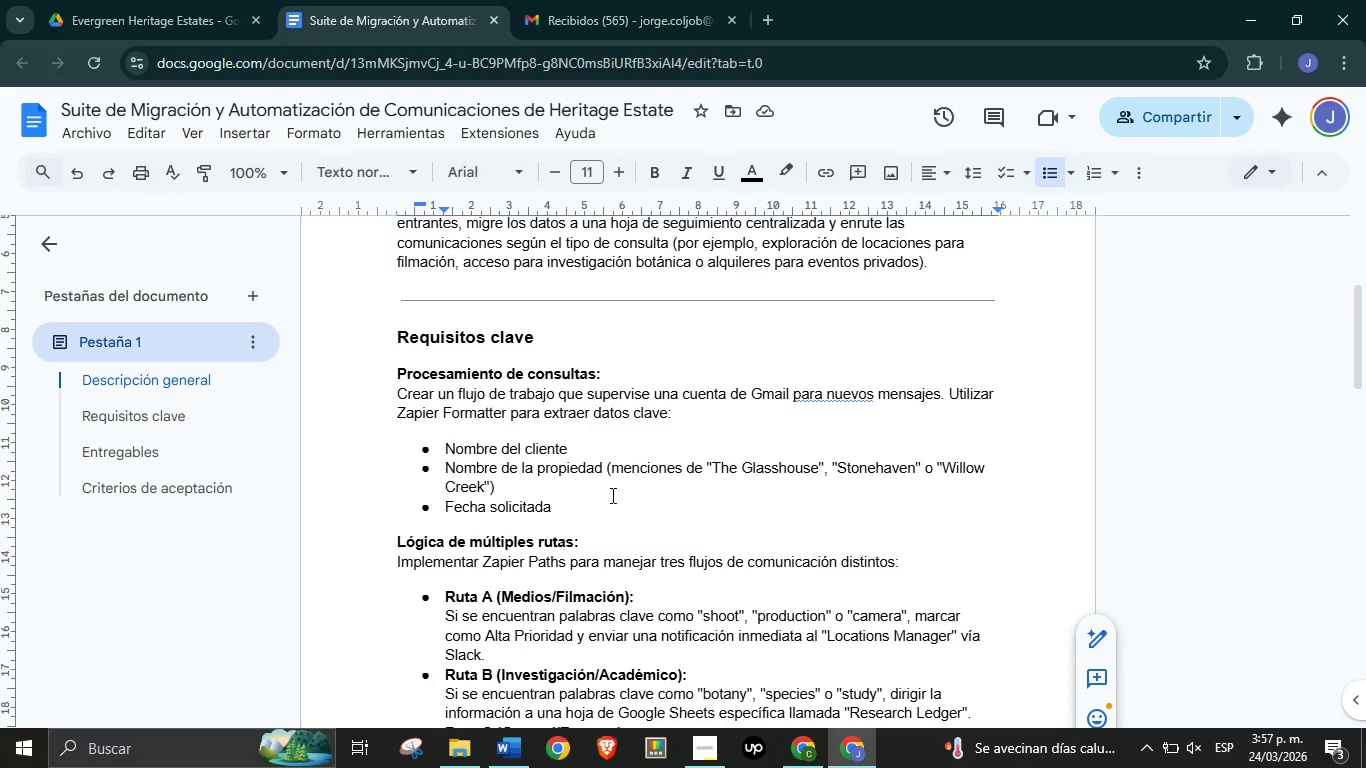 
wait(5.59)
 